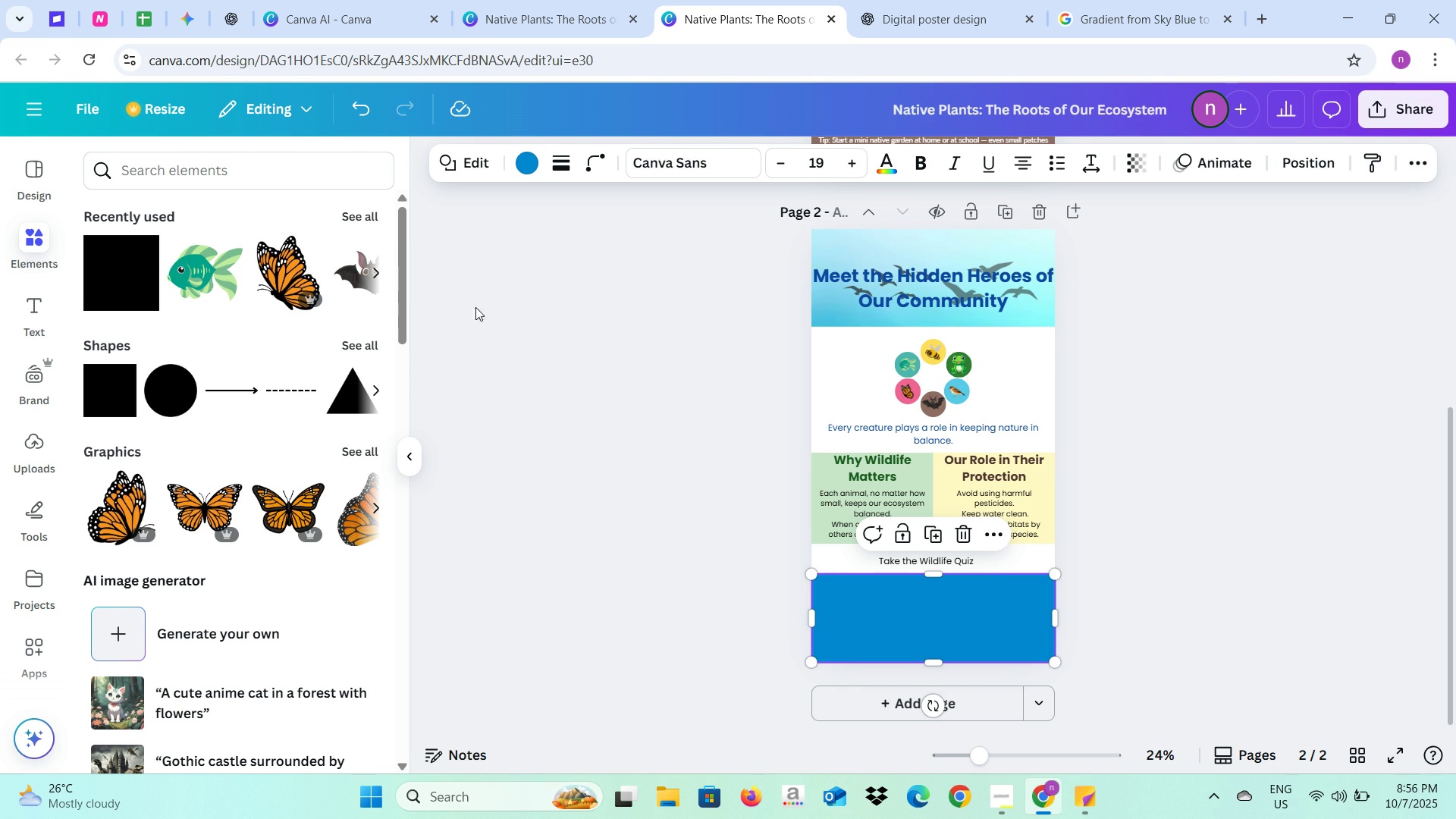 
key(Control+V)
 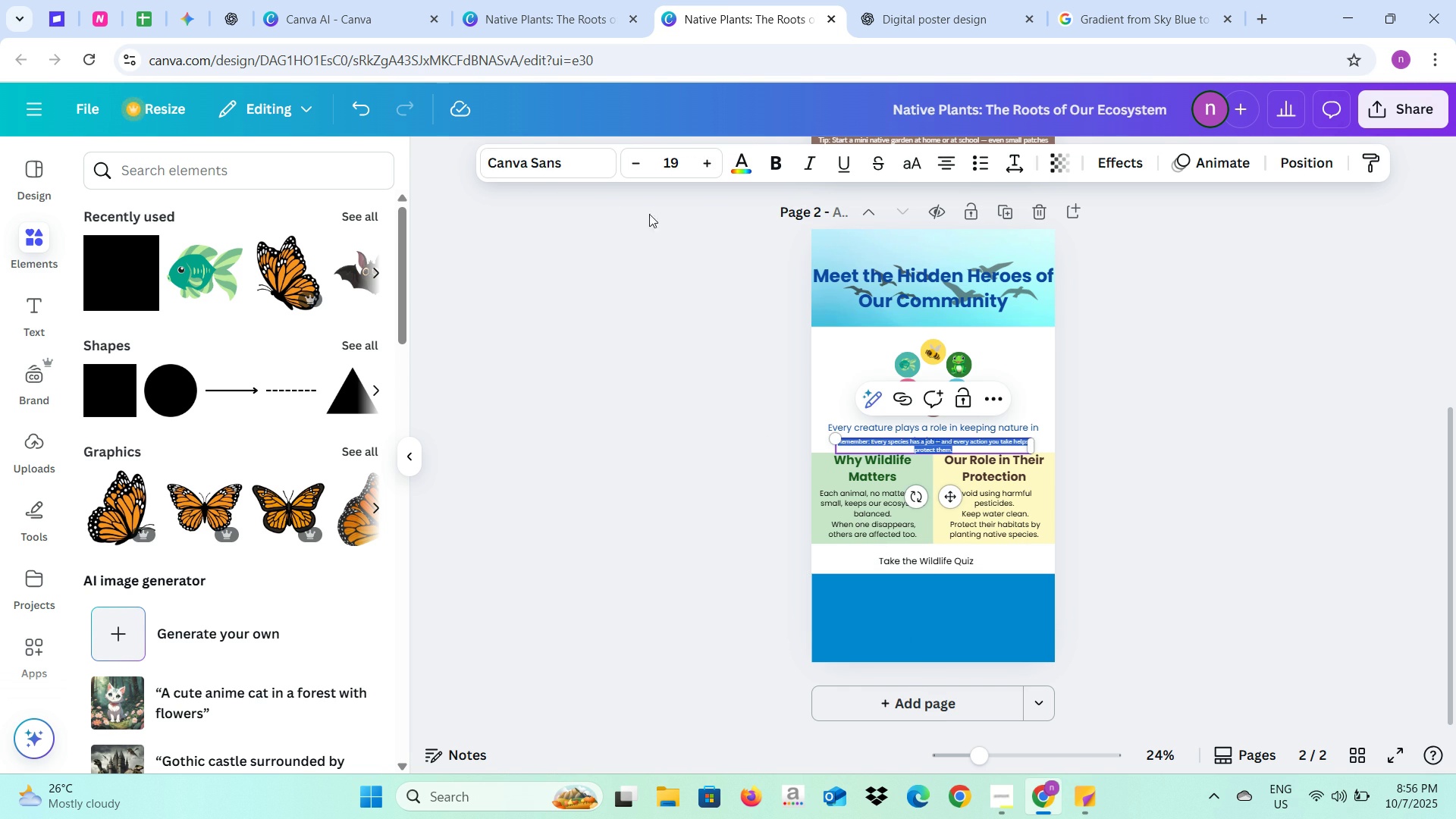 
left_click([588, 167])
 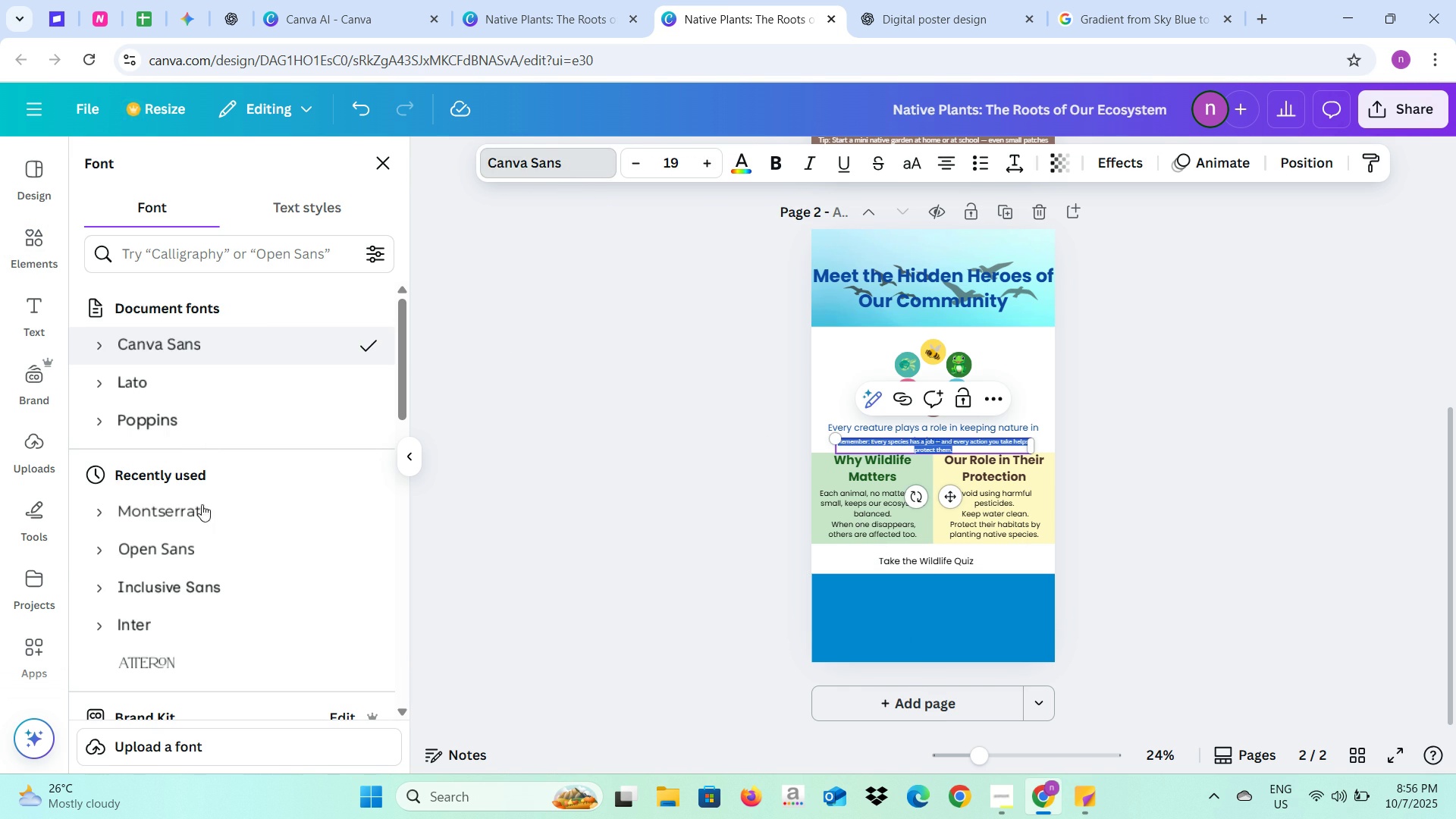 
left_click([204, 544])
 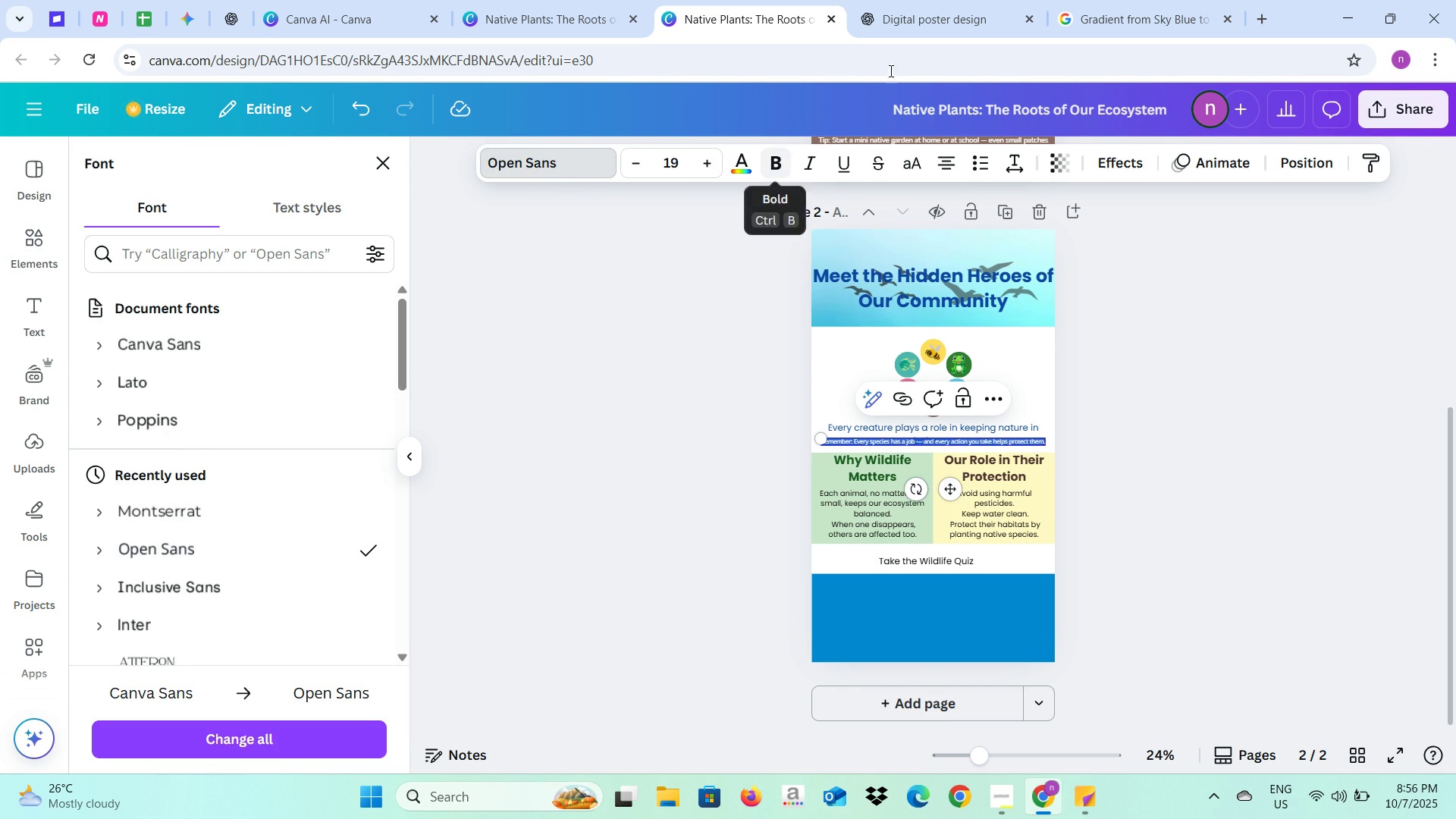 
left_click([927, 20])
 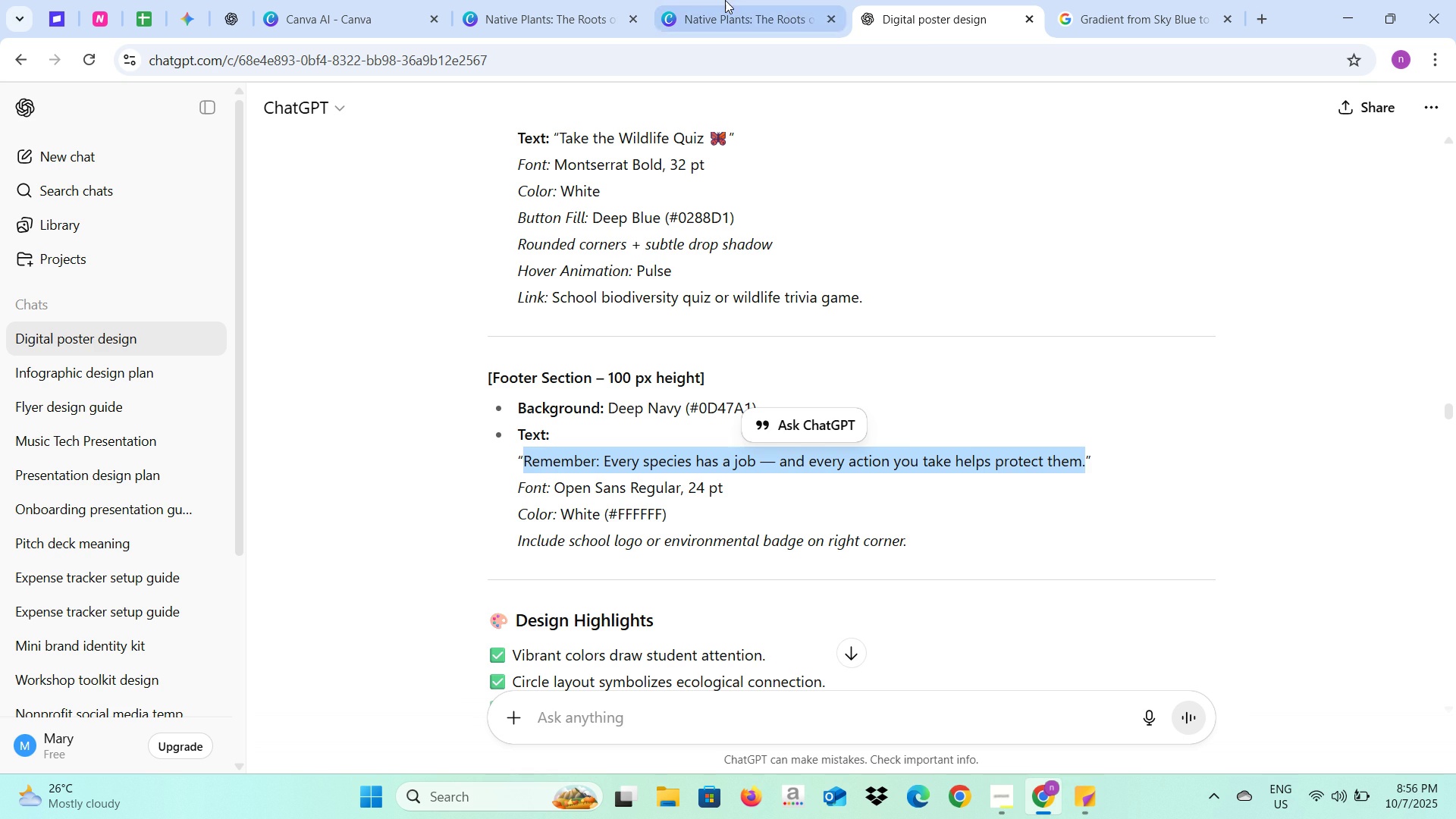 
left_click([724, 0])
 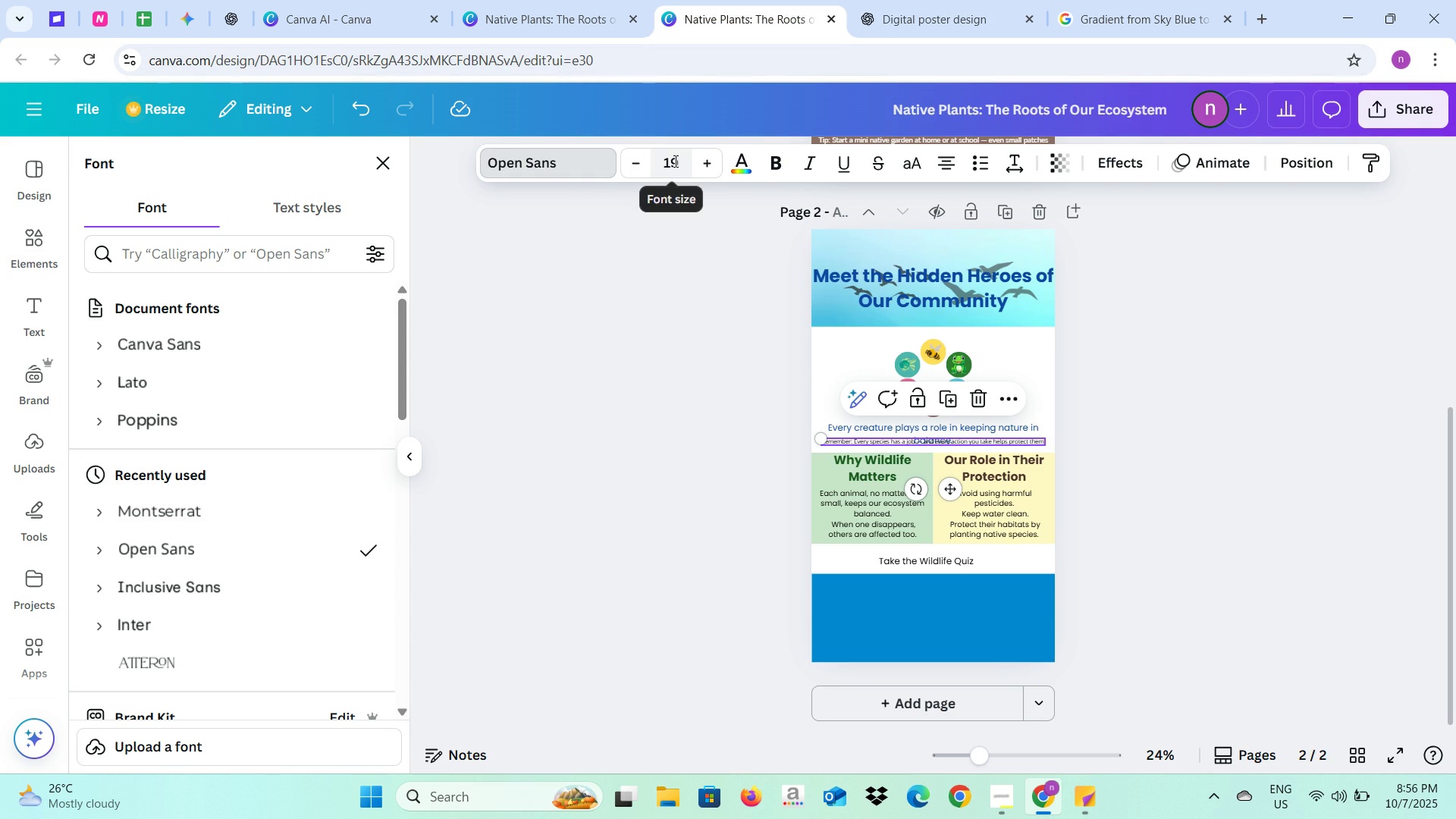 
left_click([674, 161])
 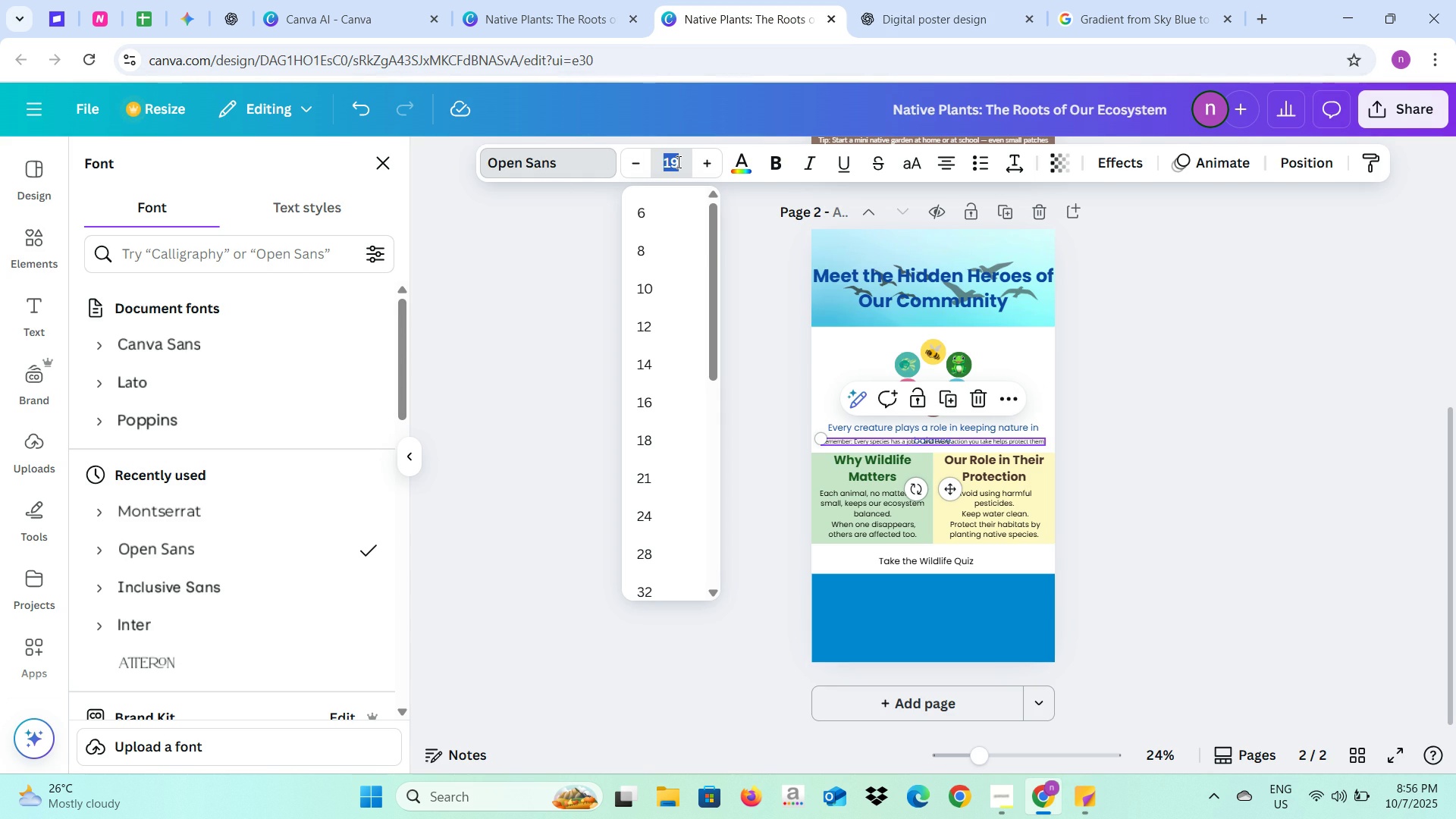 
type(24)
 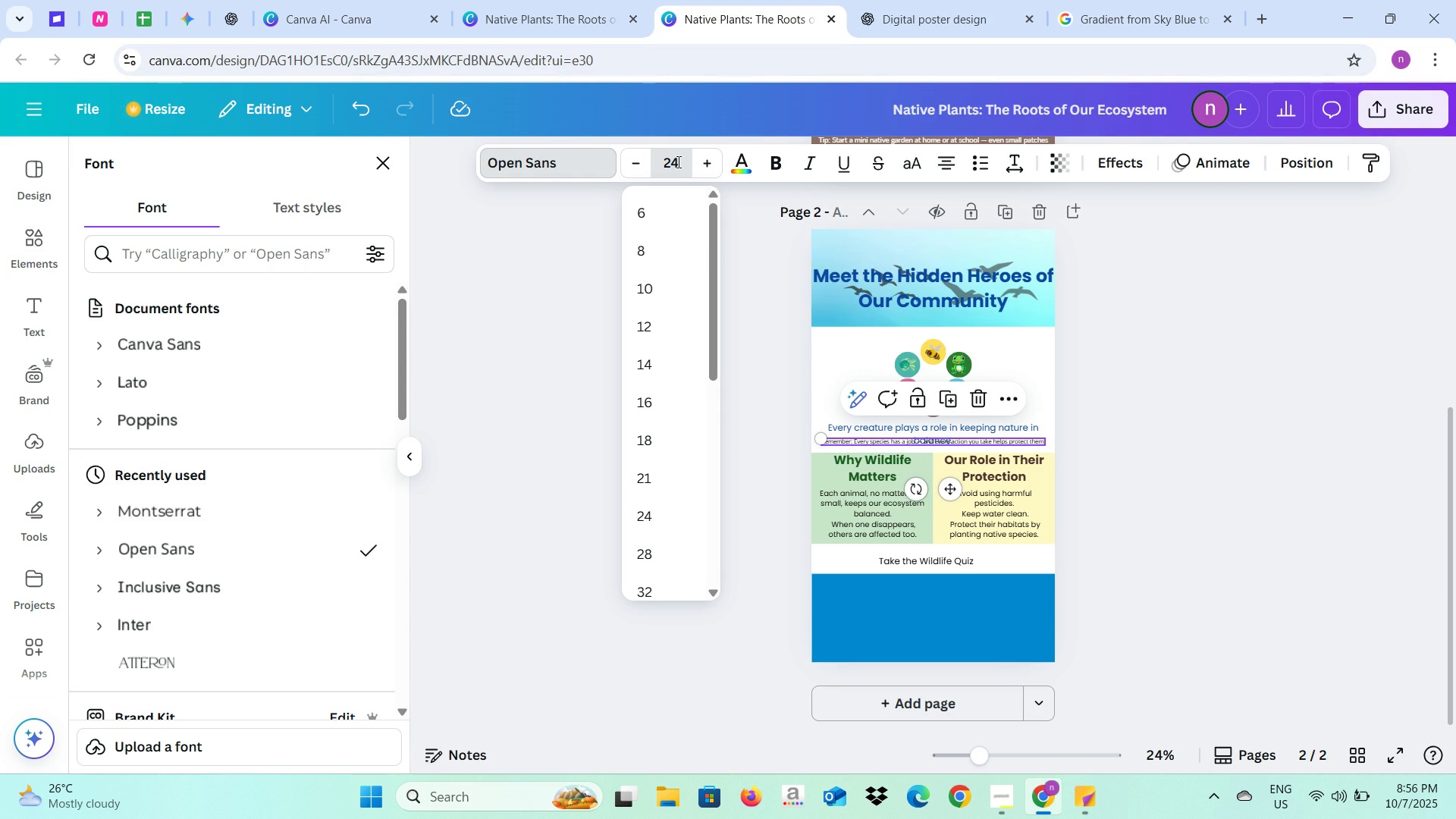 
key(Enter)
 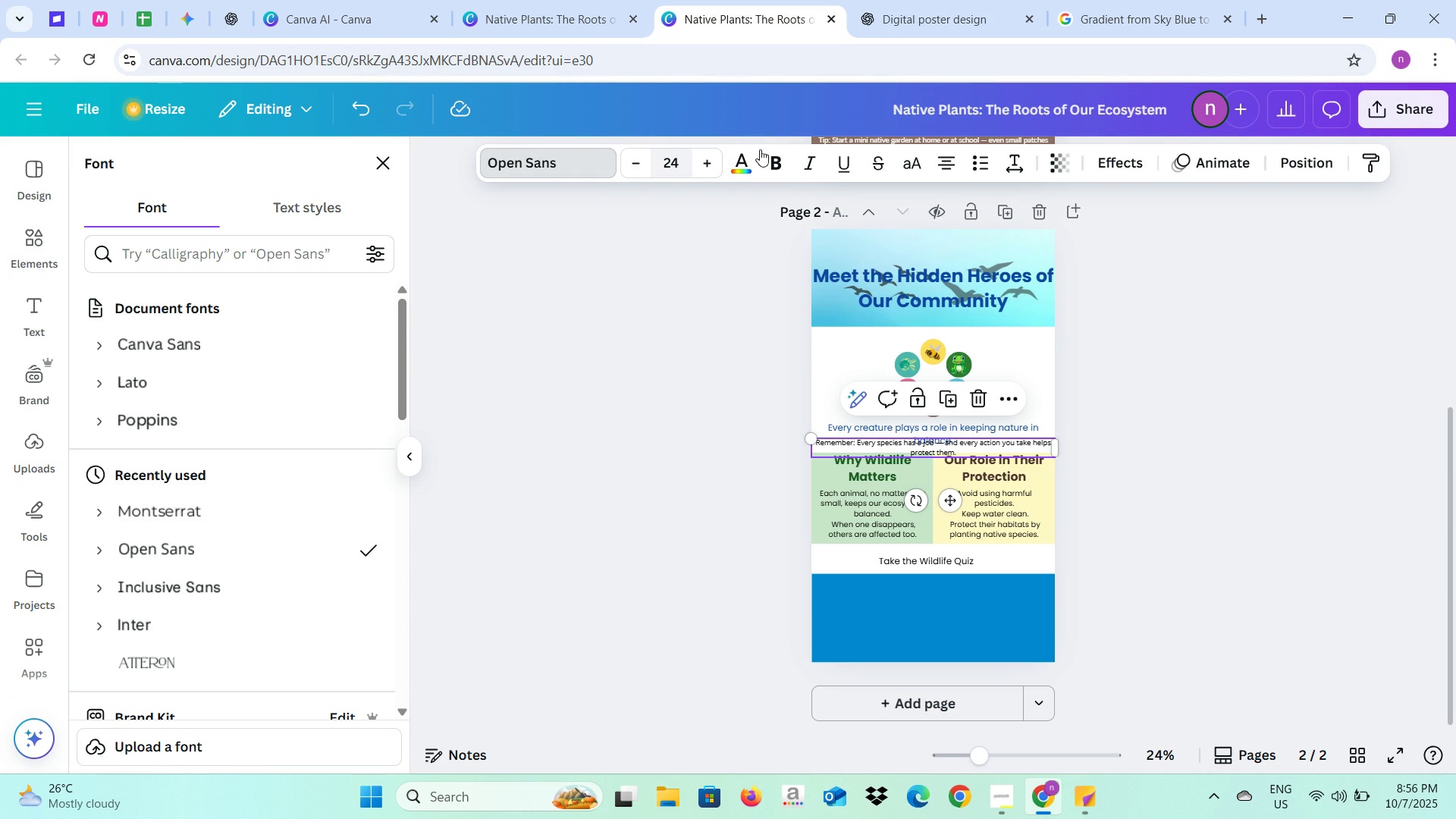 
left_click([752, 165])
 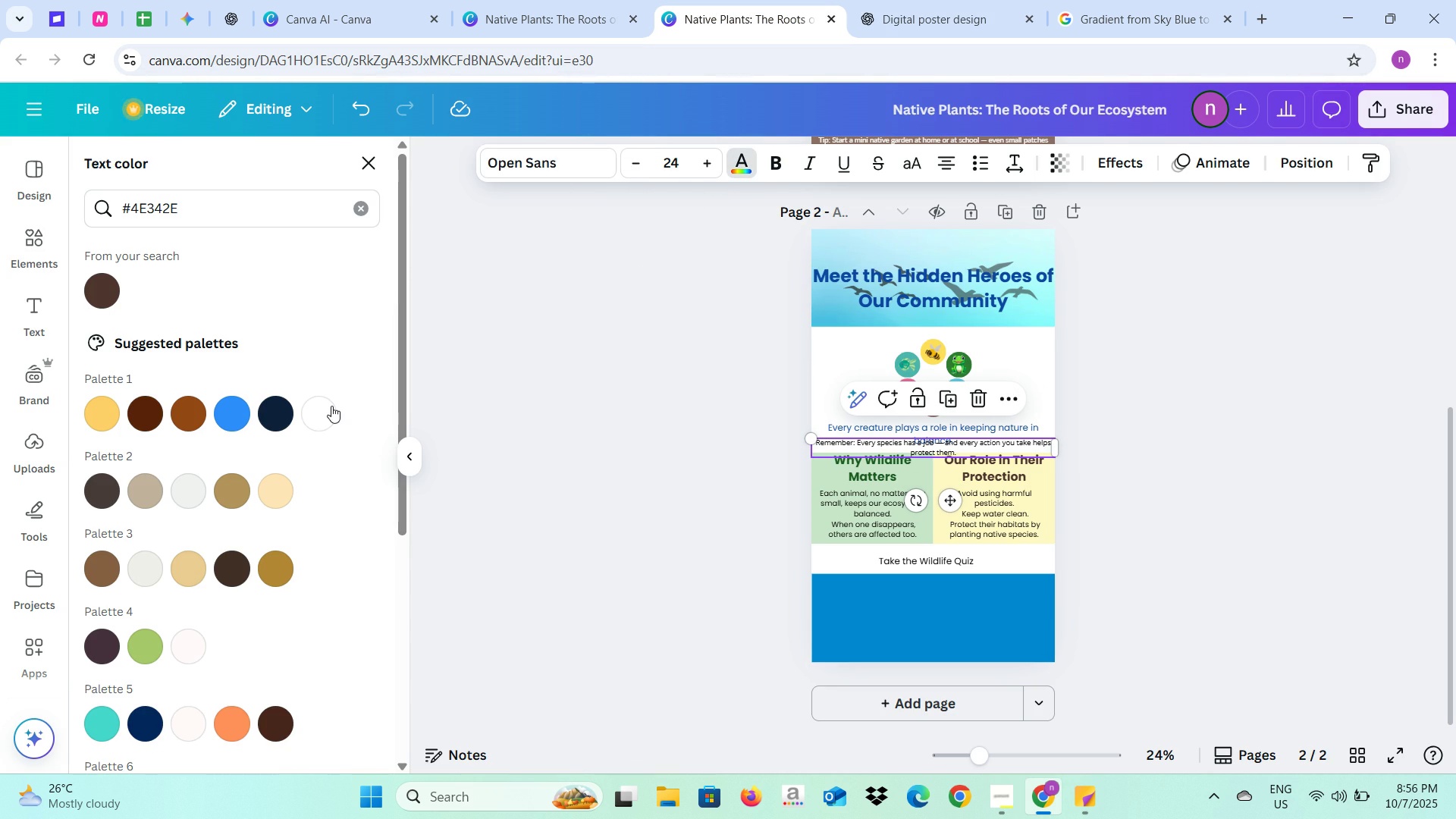 
left_click([331, 406])
 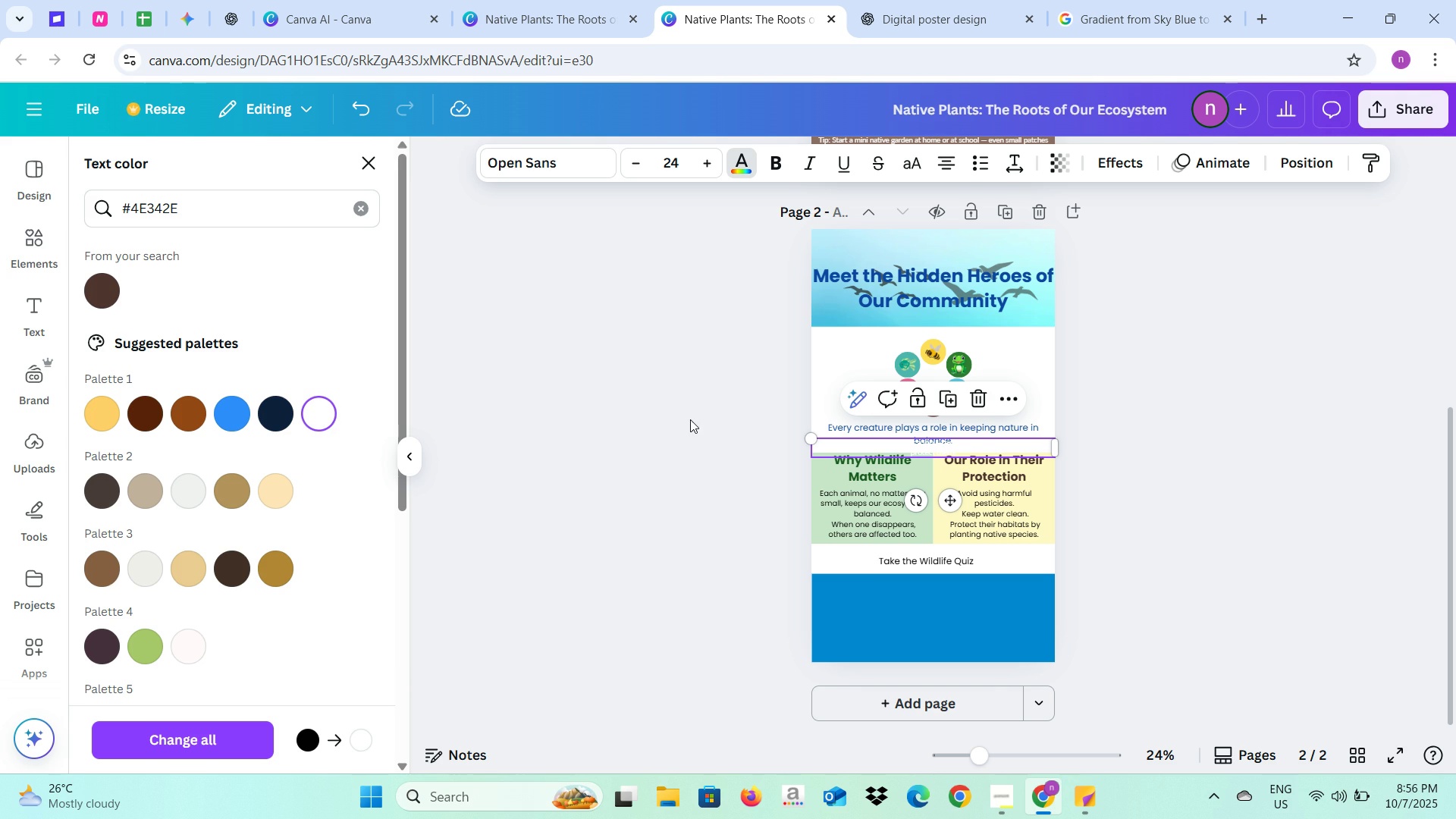 
left_click([690, 419])
 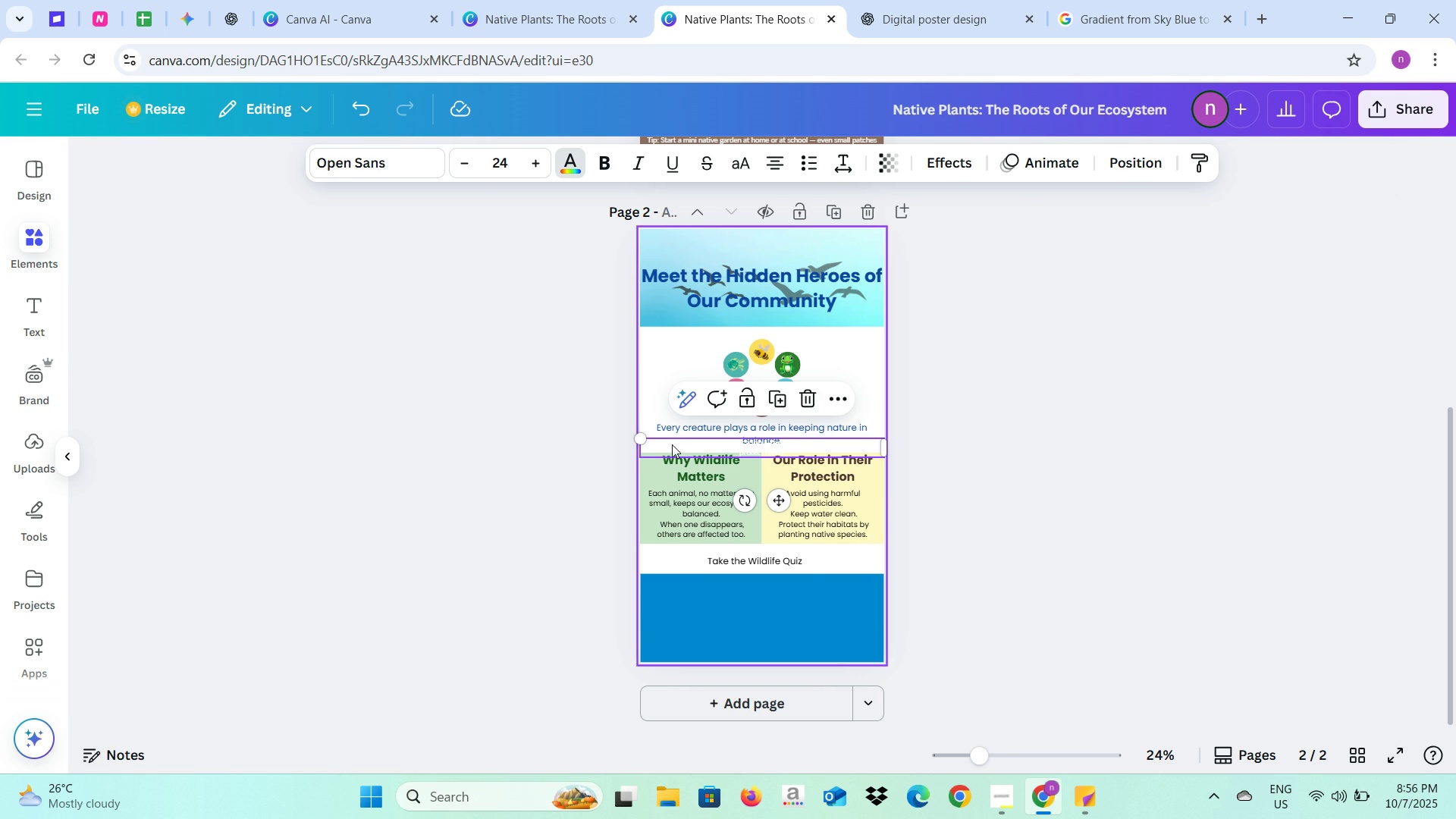 
left_click_drag(start_coordinate=[689, 443], to_coordinate=[682, 563])
 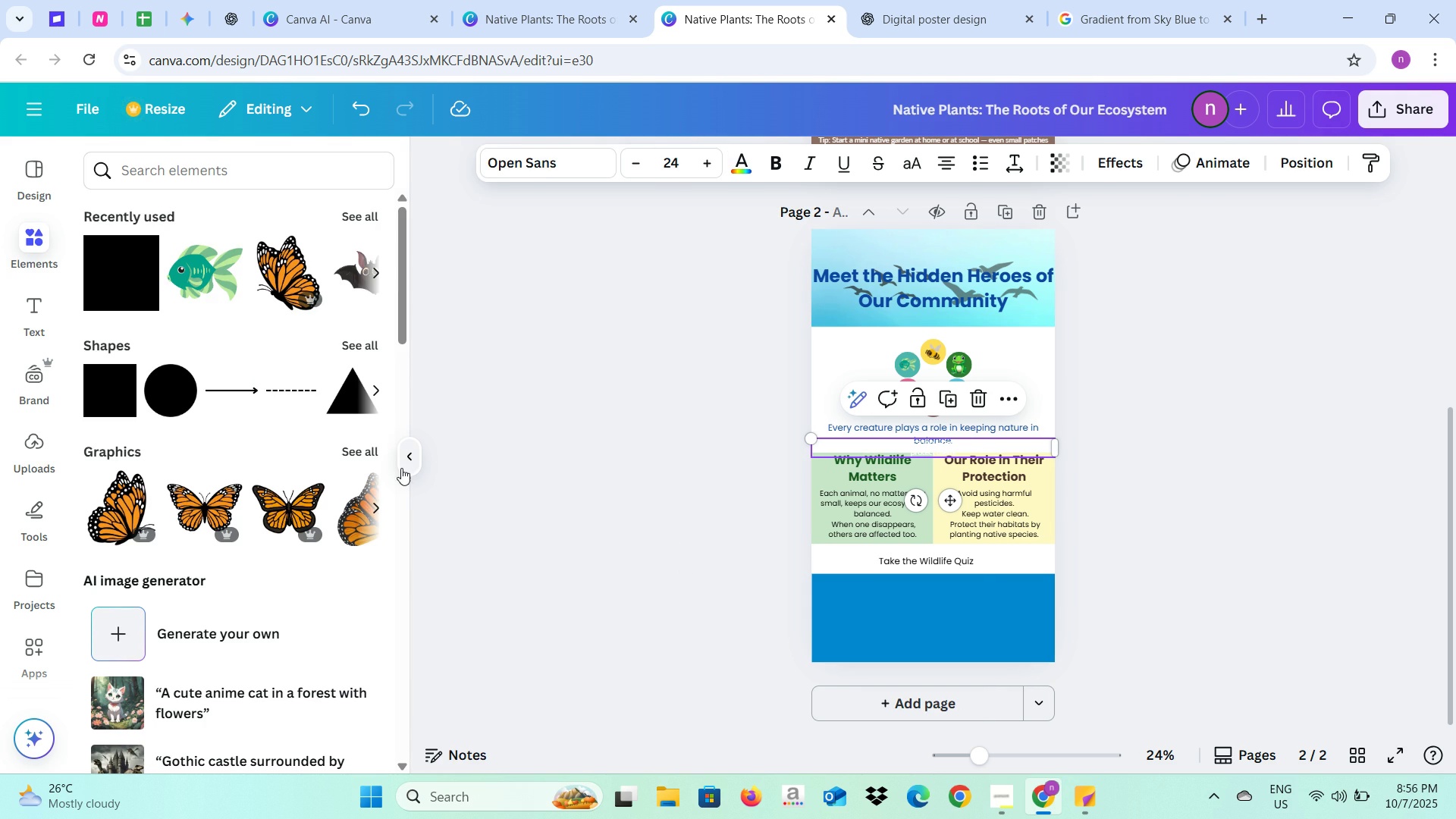 
left_click([401, 468])
 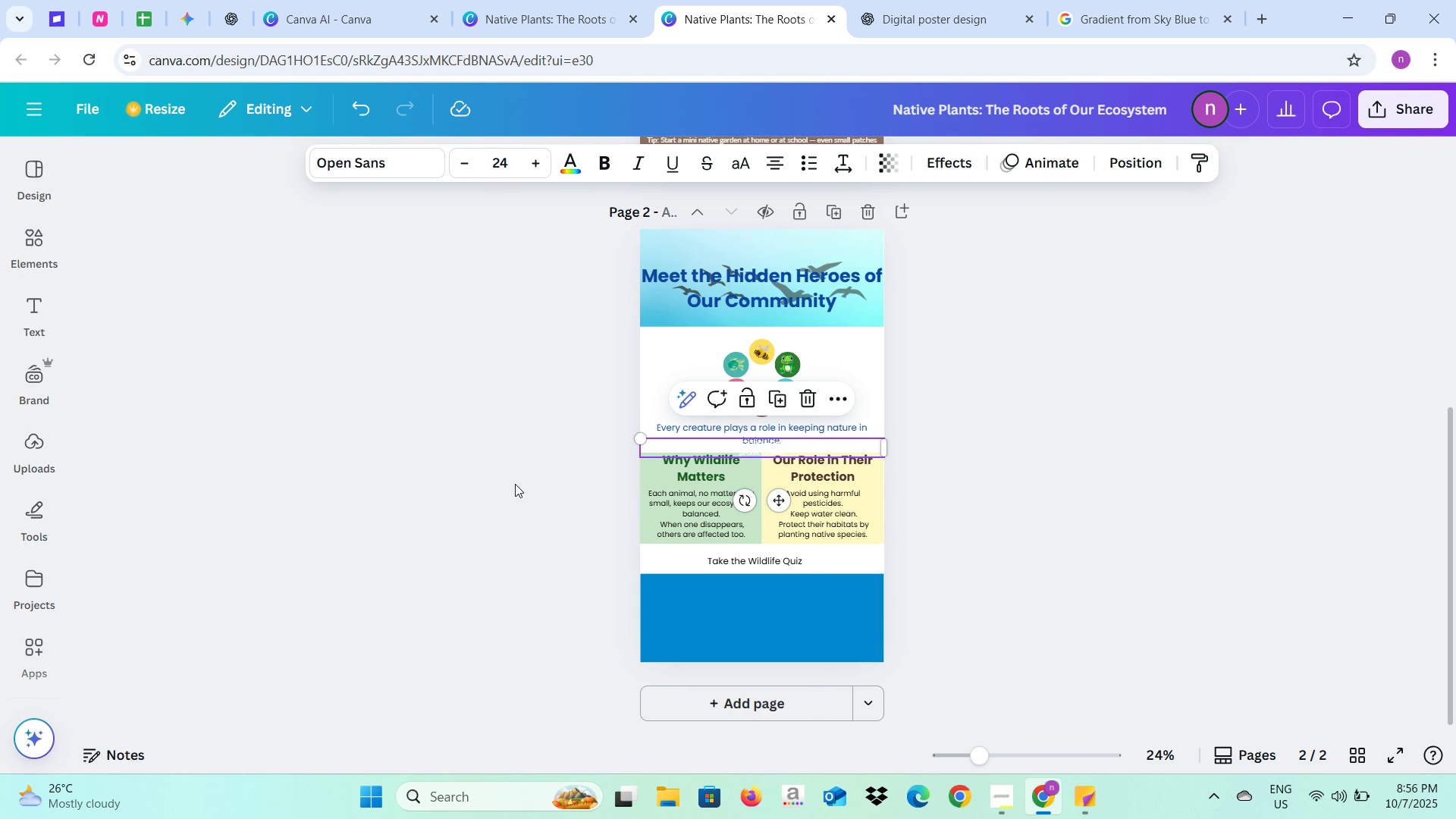 
left_click([515, 484])
 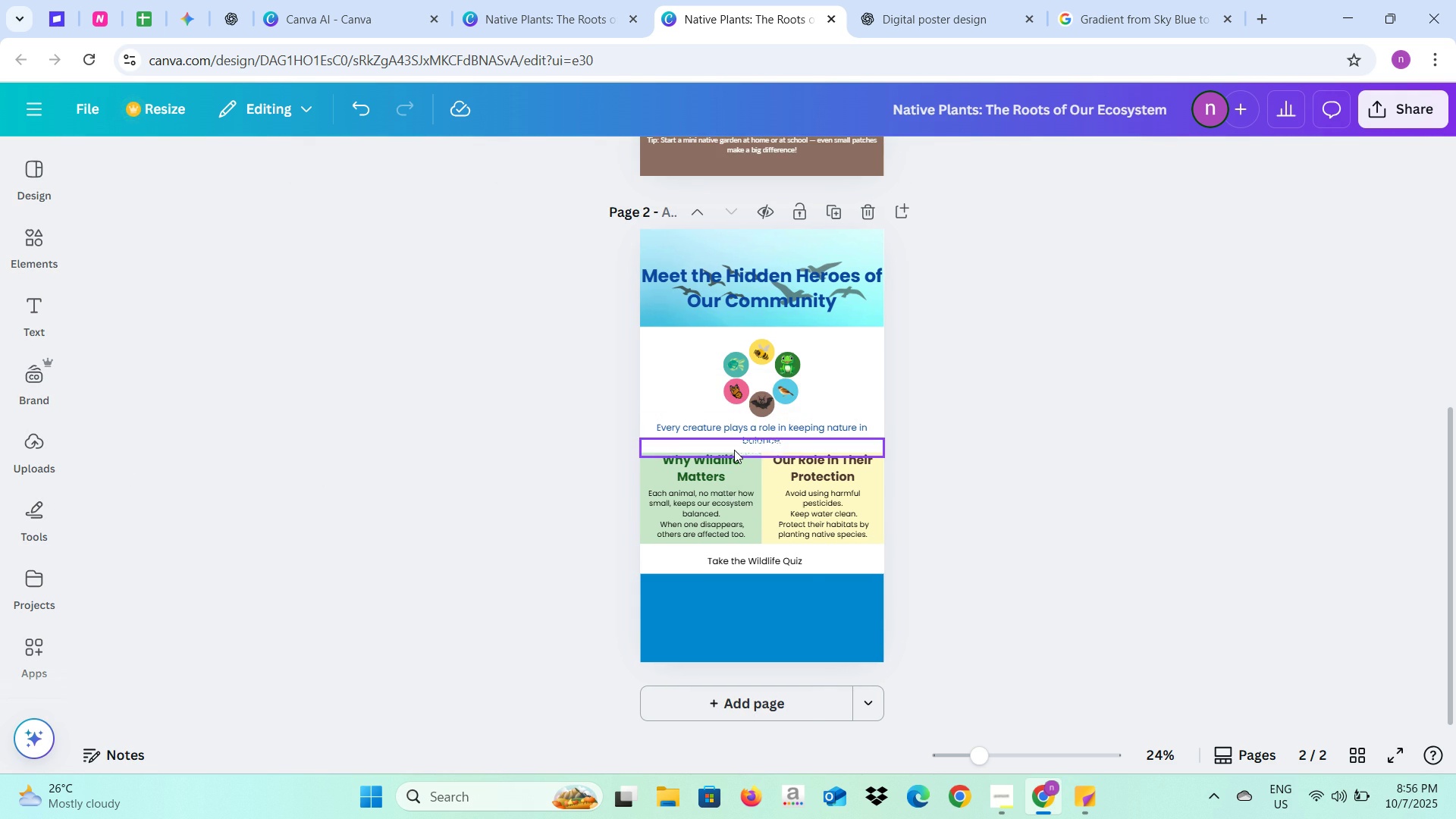 
left_click([734, 450])
 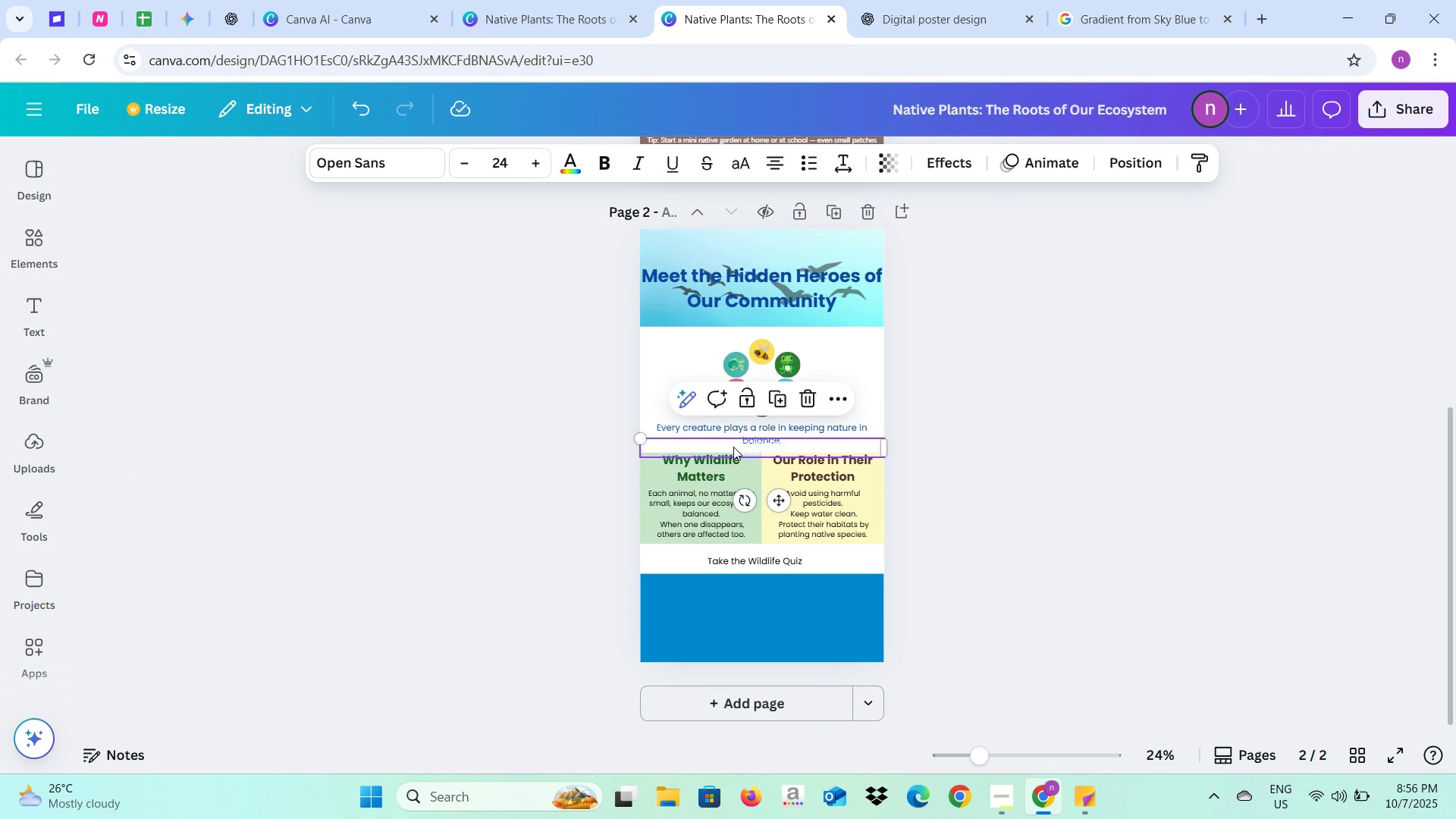 
left_click_drag(start_coordinate=[733, 447], to_coordinate=[732, 618])
 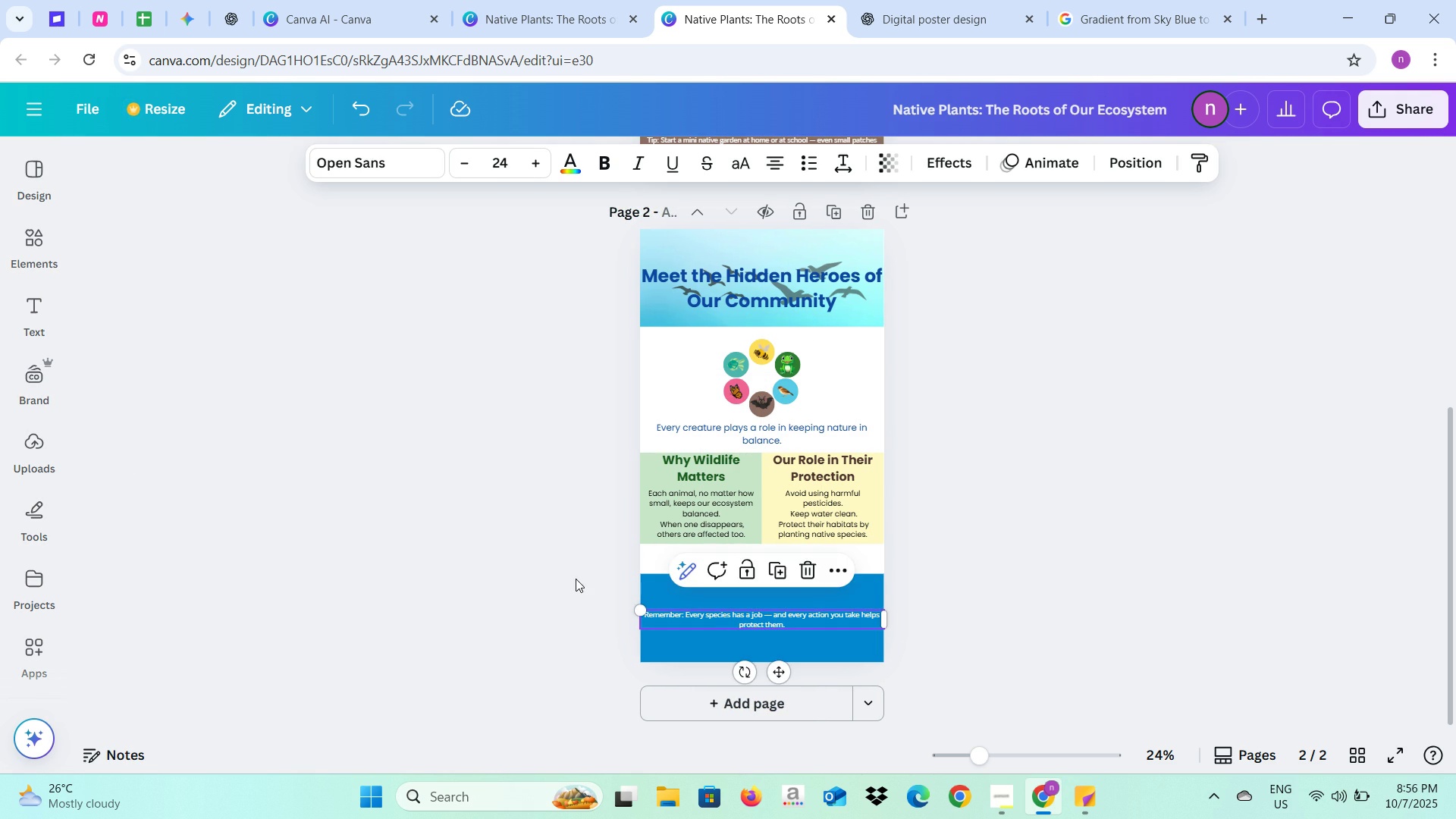 
left_click([576, 579])
 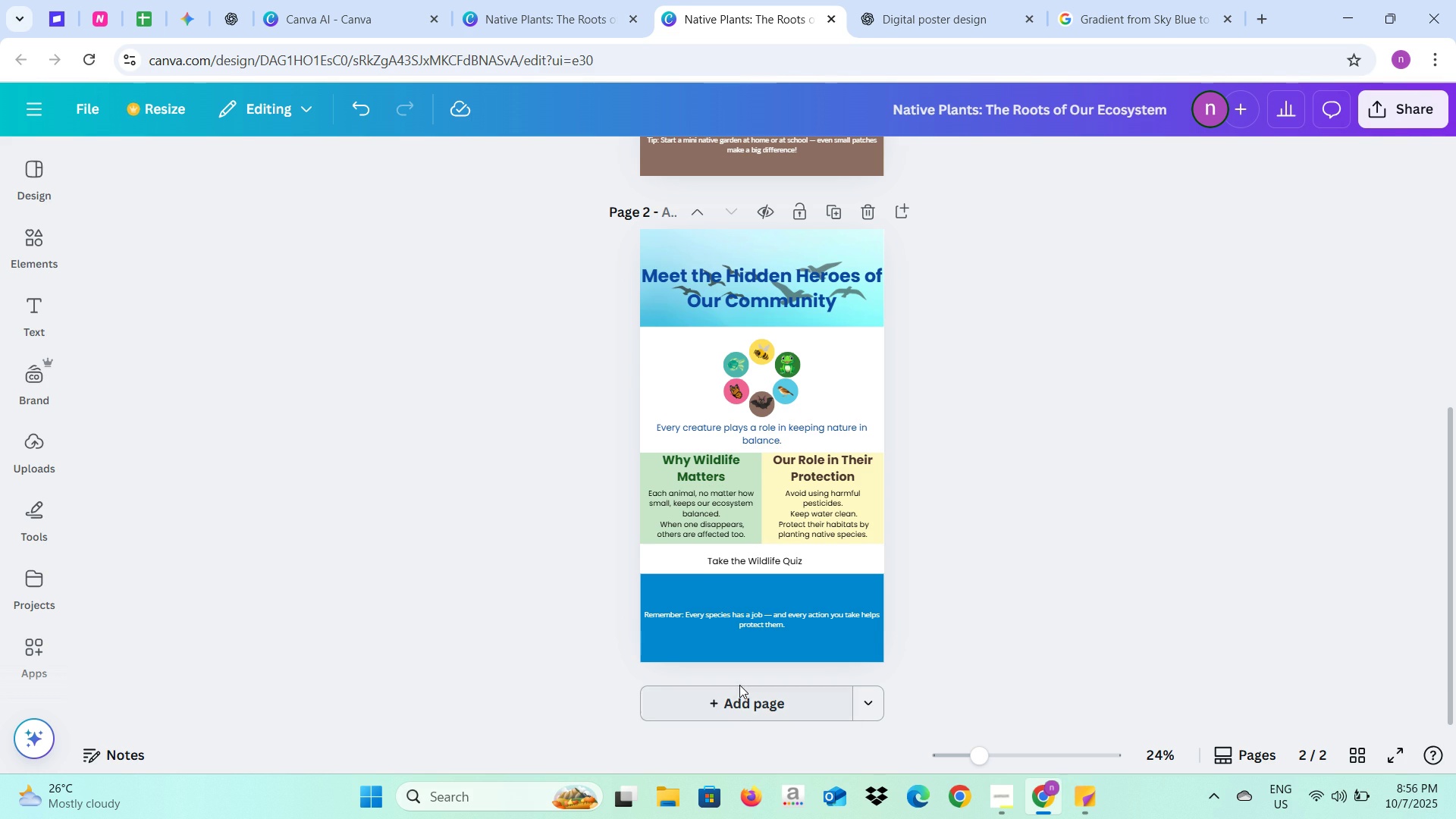 
left_click([745, 702])
 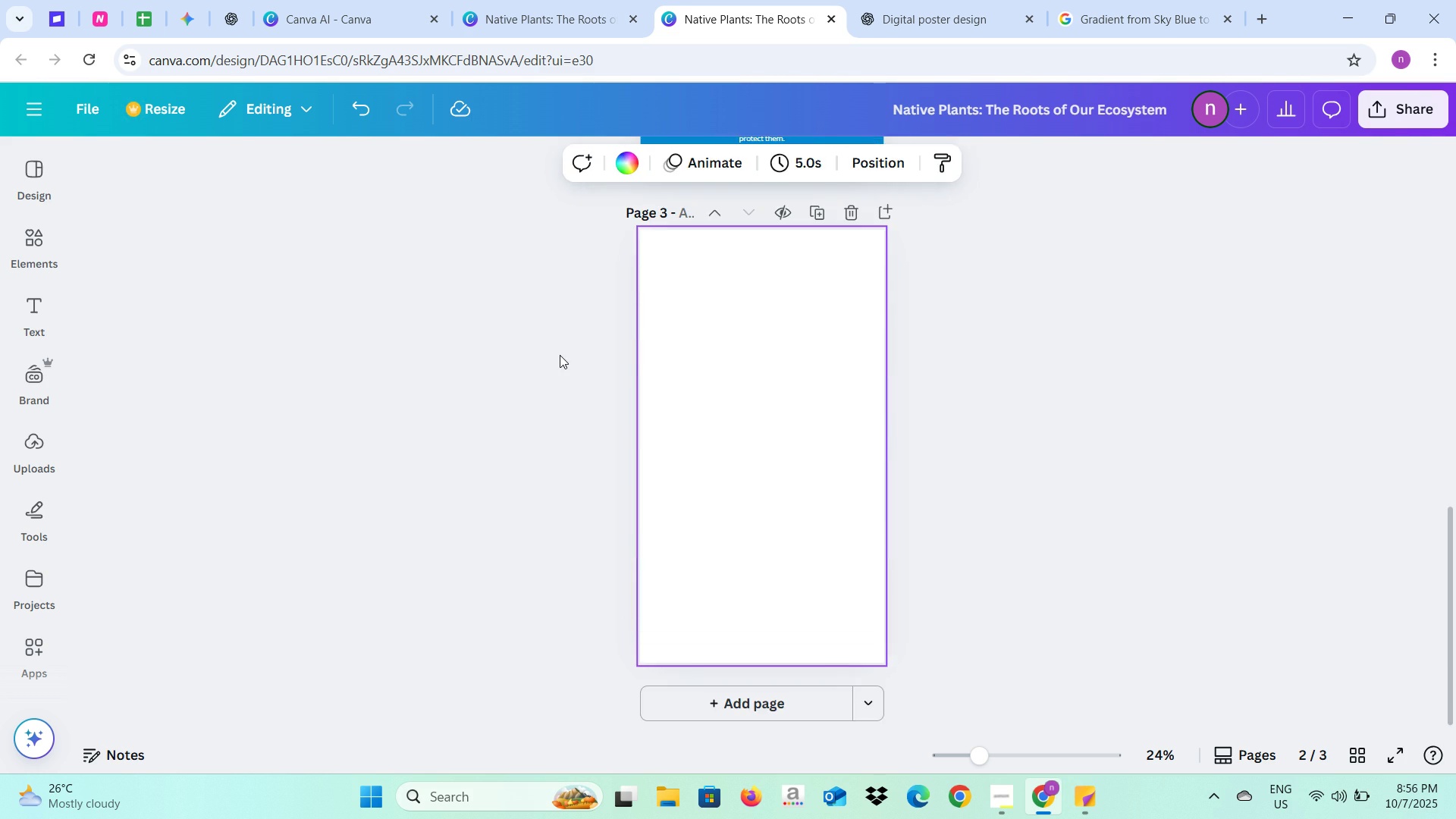 
key(Alt+AltLeft)
 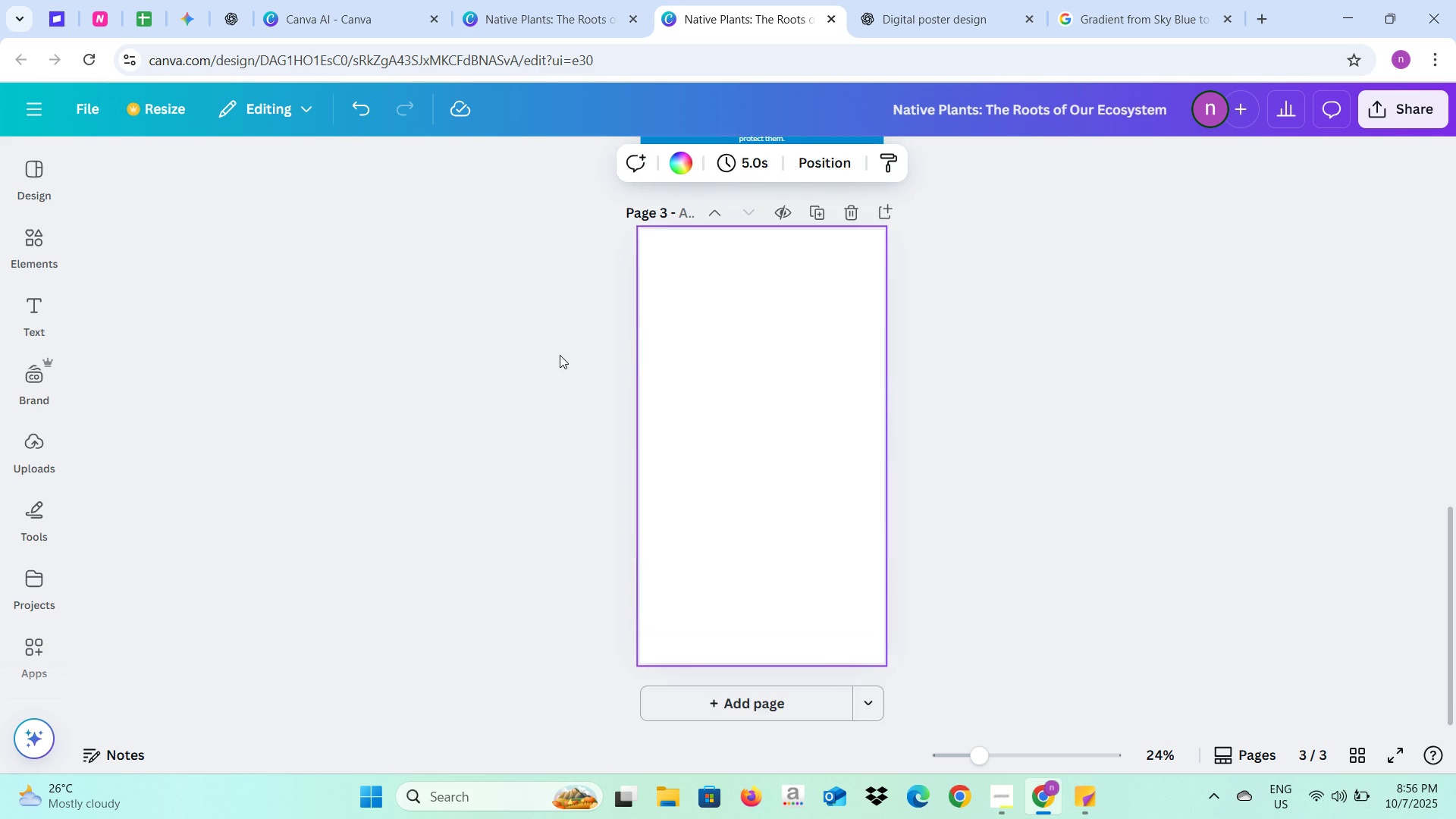 
key(Alt+Tab)
 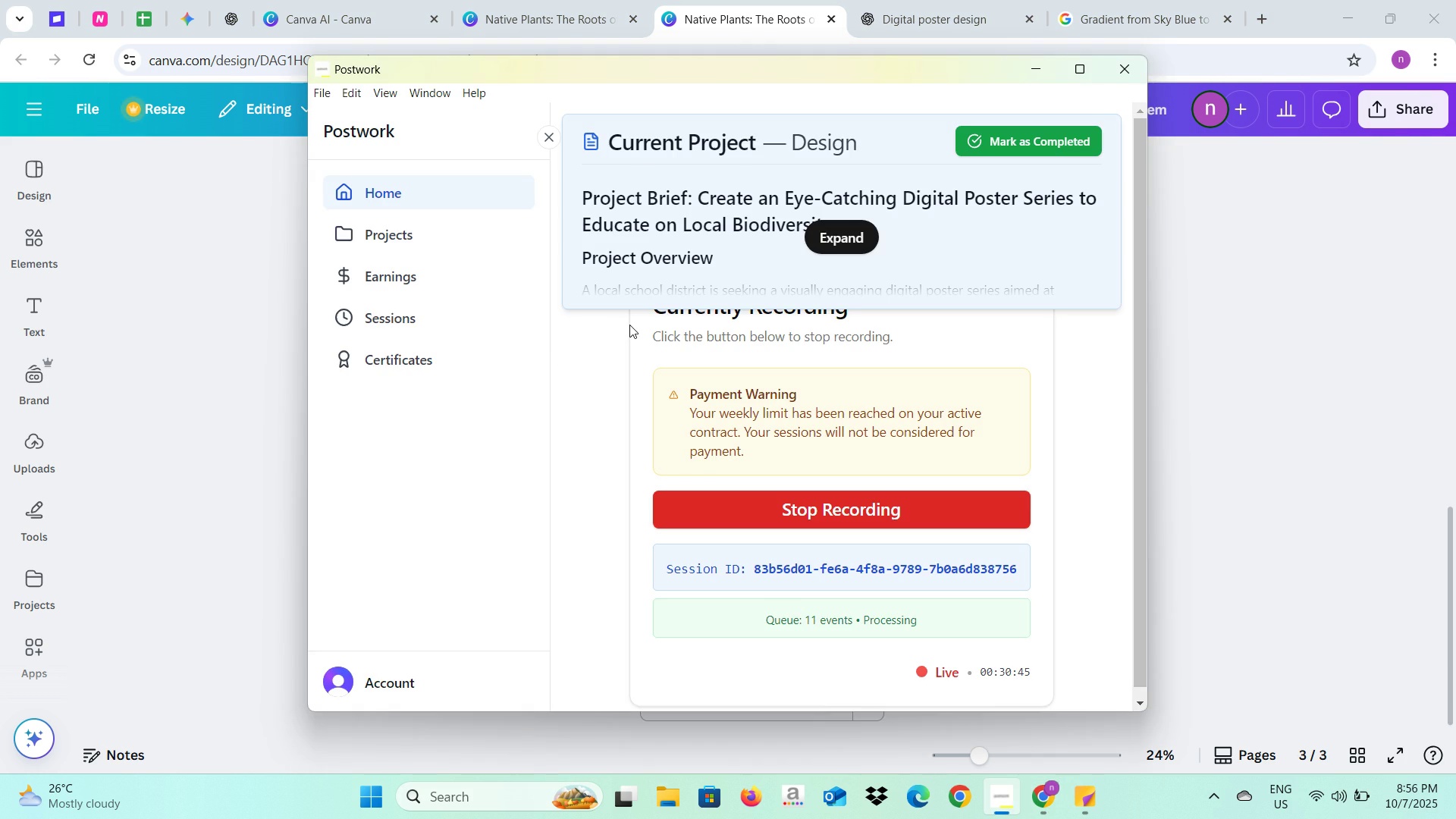 
key(Alt+AltLeft)
 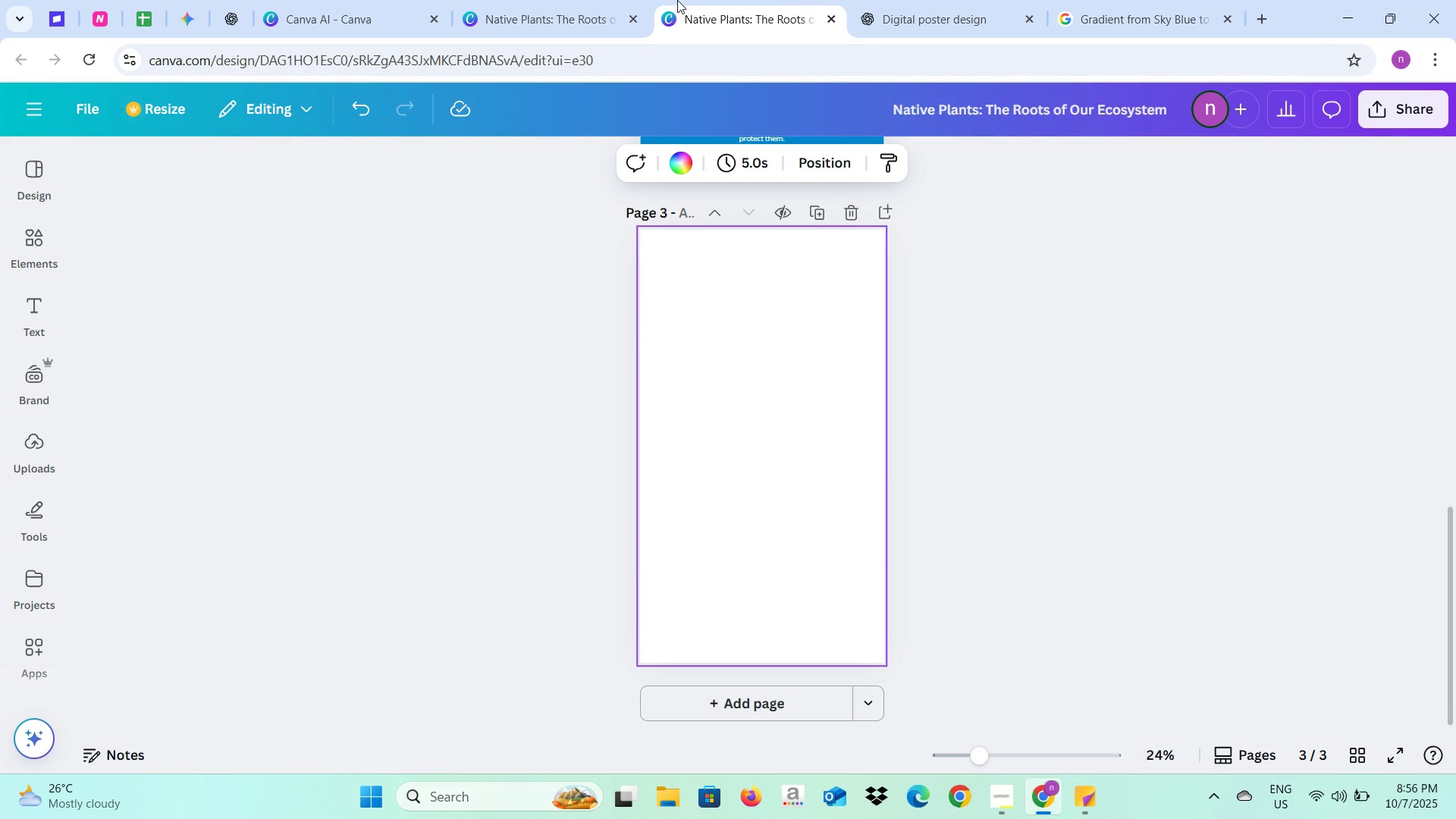 
key(Alt+Tab)
 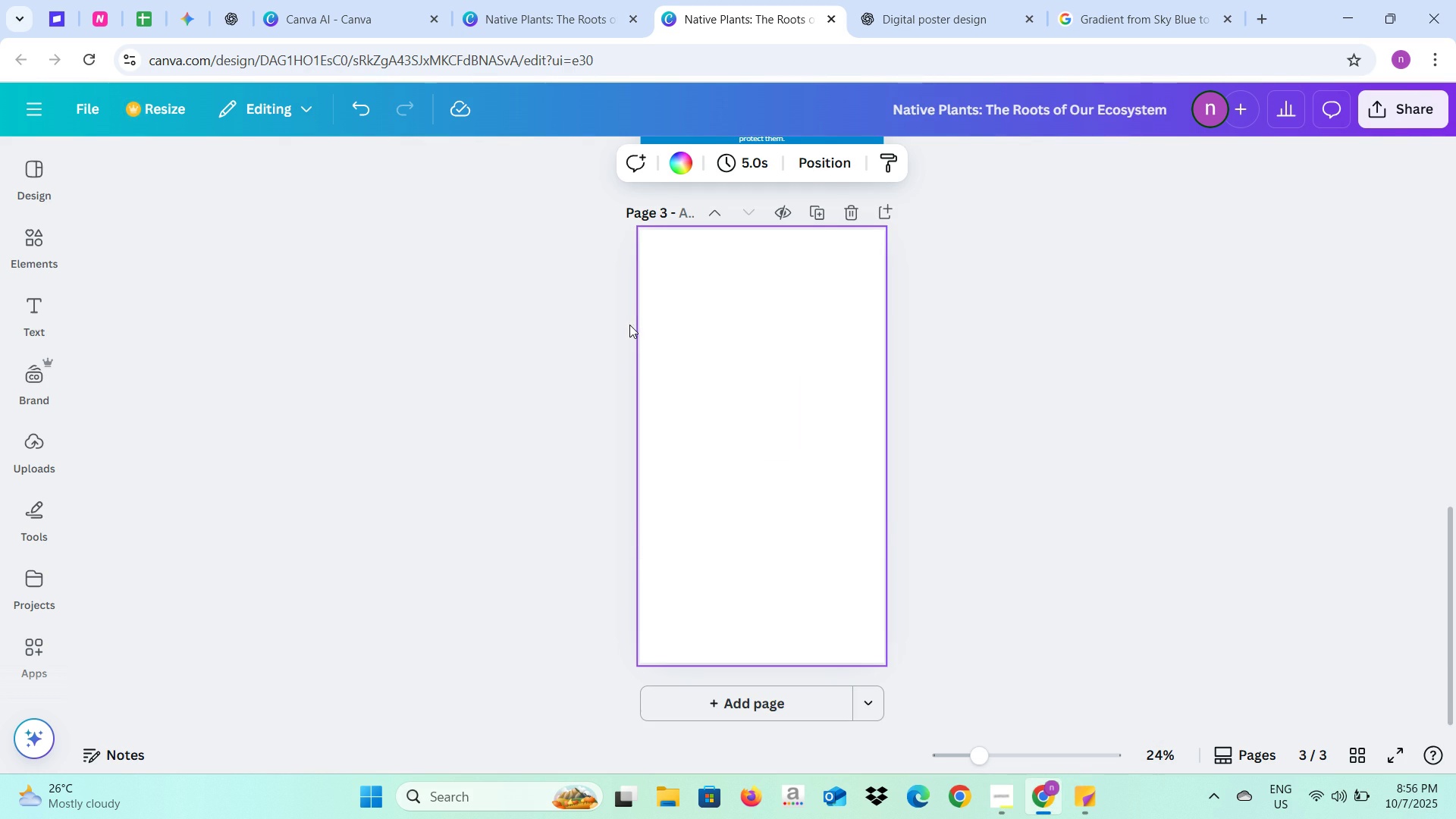 
left_click([533, 0])
 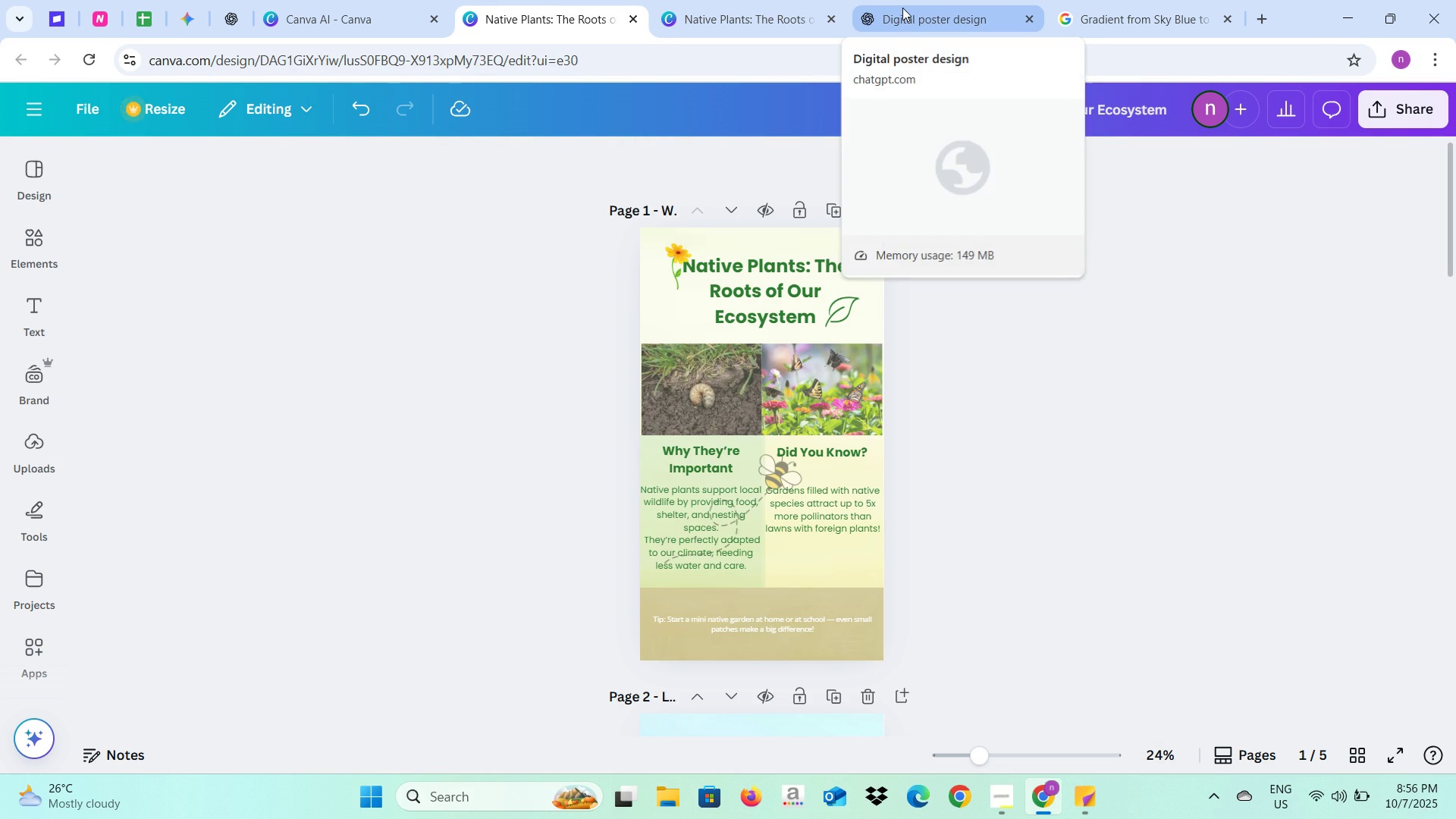 
left_click([902, 8])
 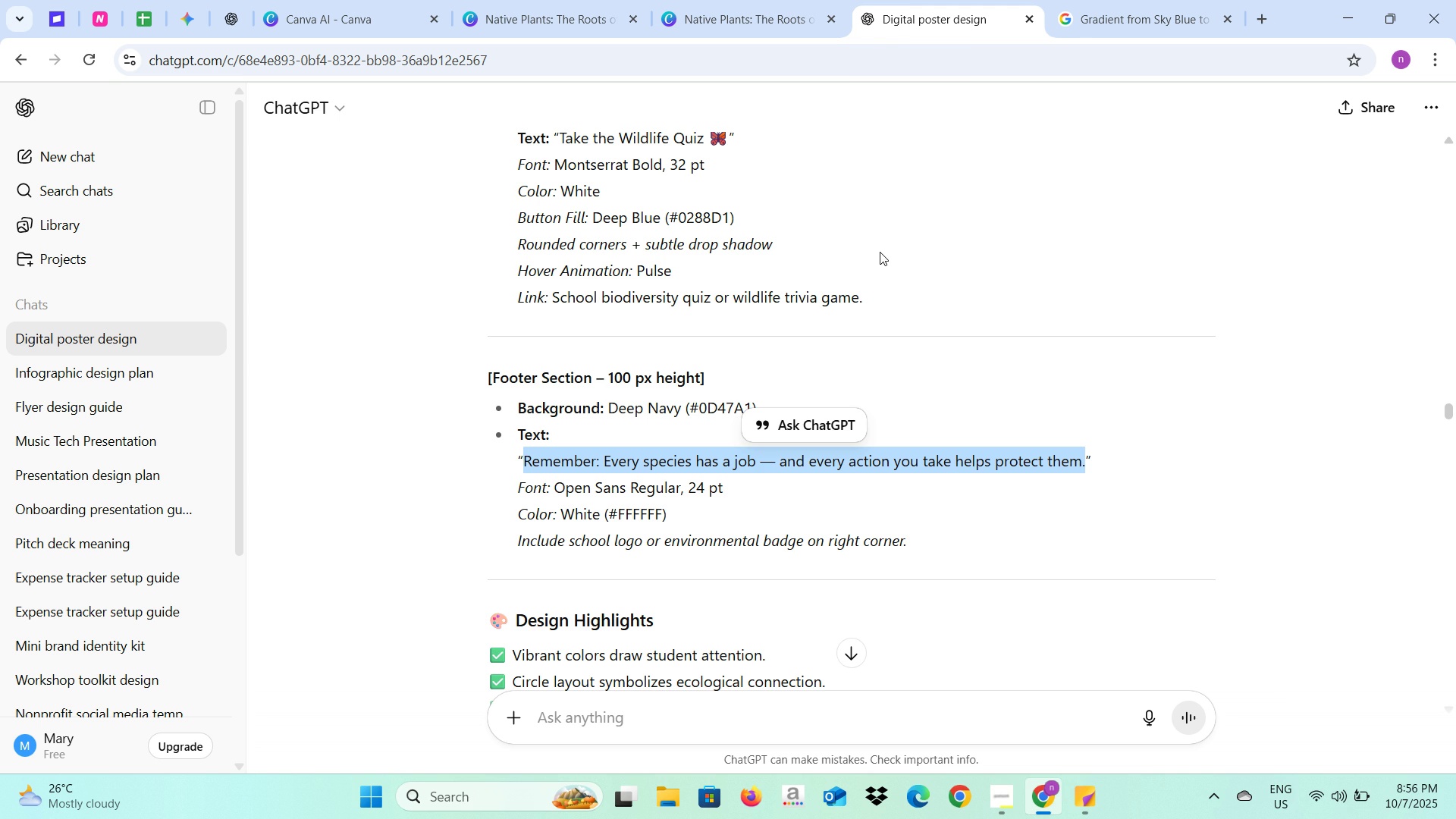 
scroll: coordinate [808, 552], scroll_direction: down, amount: 5.0
 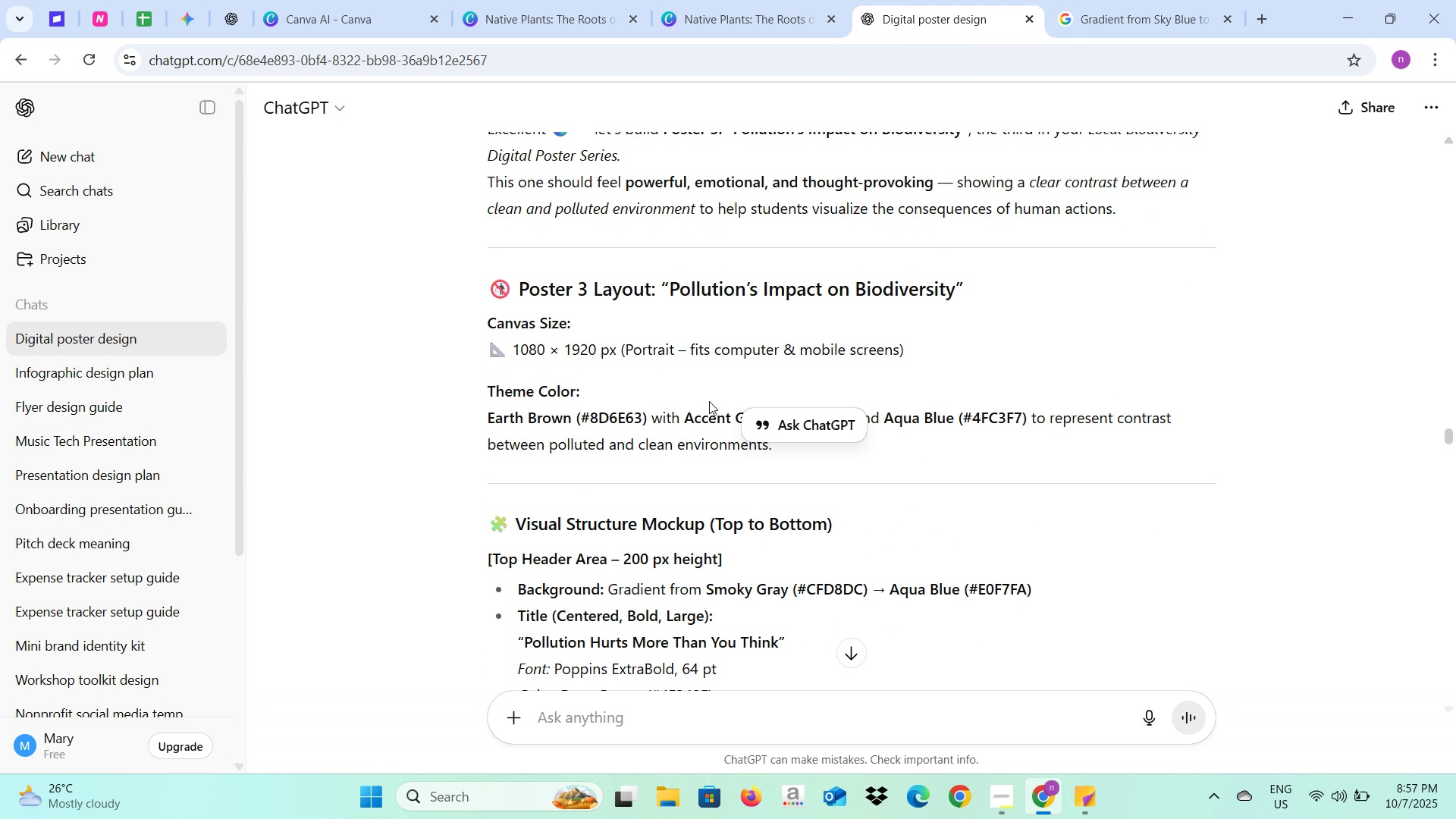 
wait(13.39)
 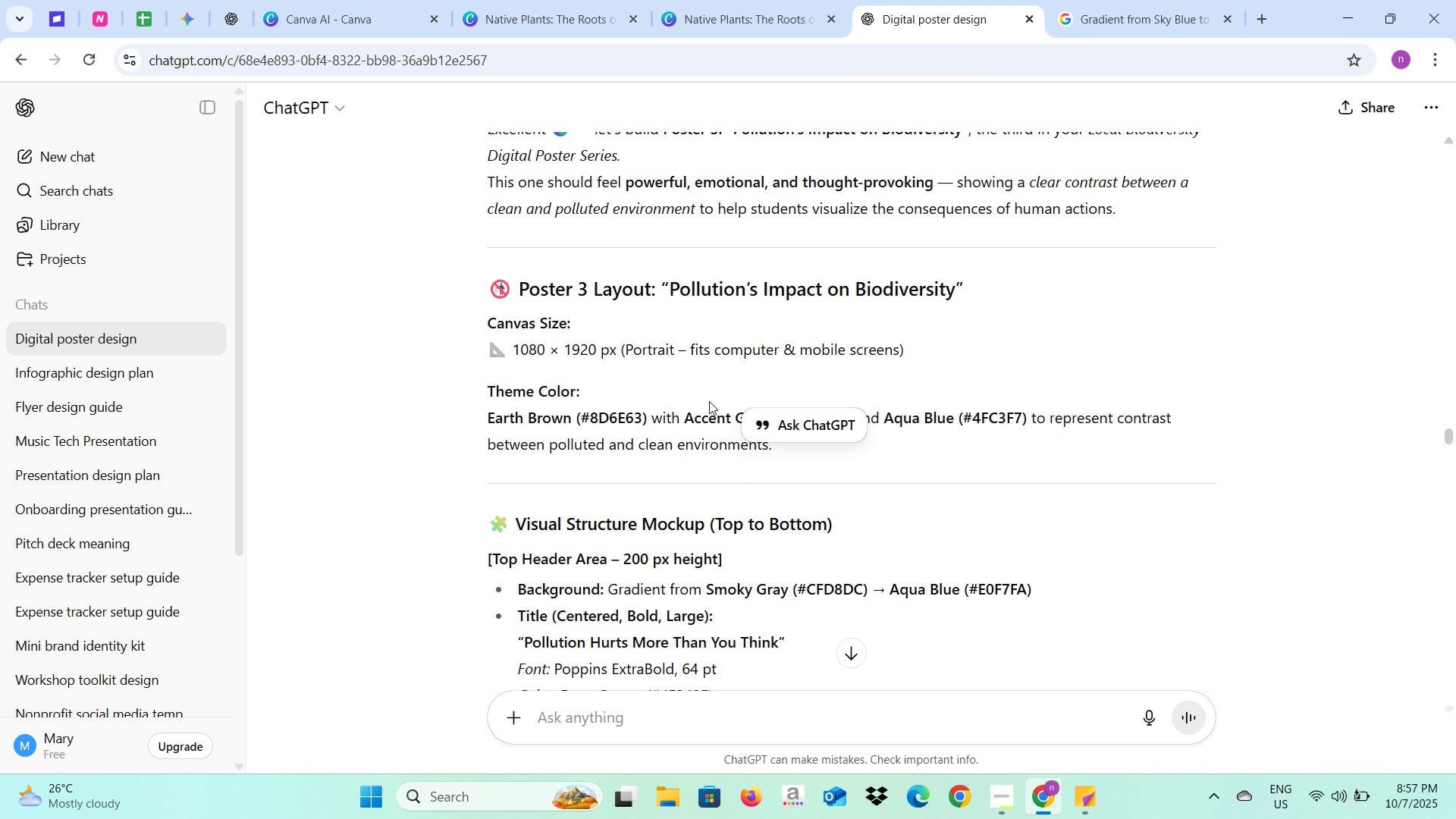 
scroll: coordinate [599, 419], scroll_direction: down, amount: 1.0
 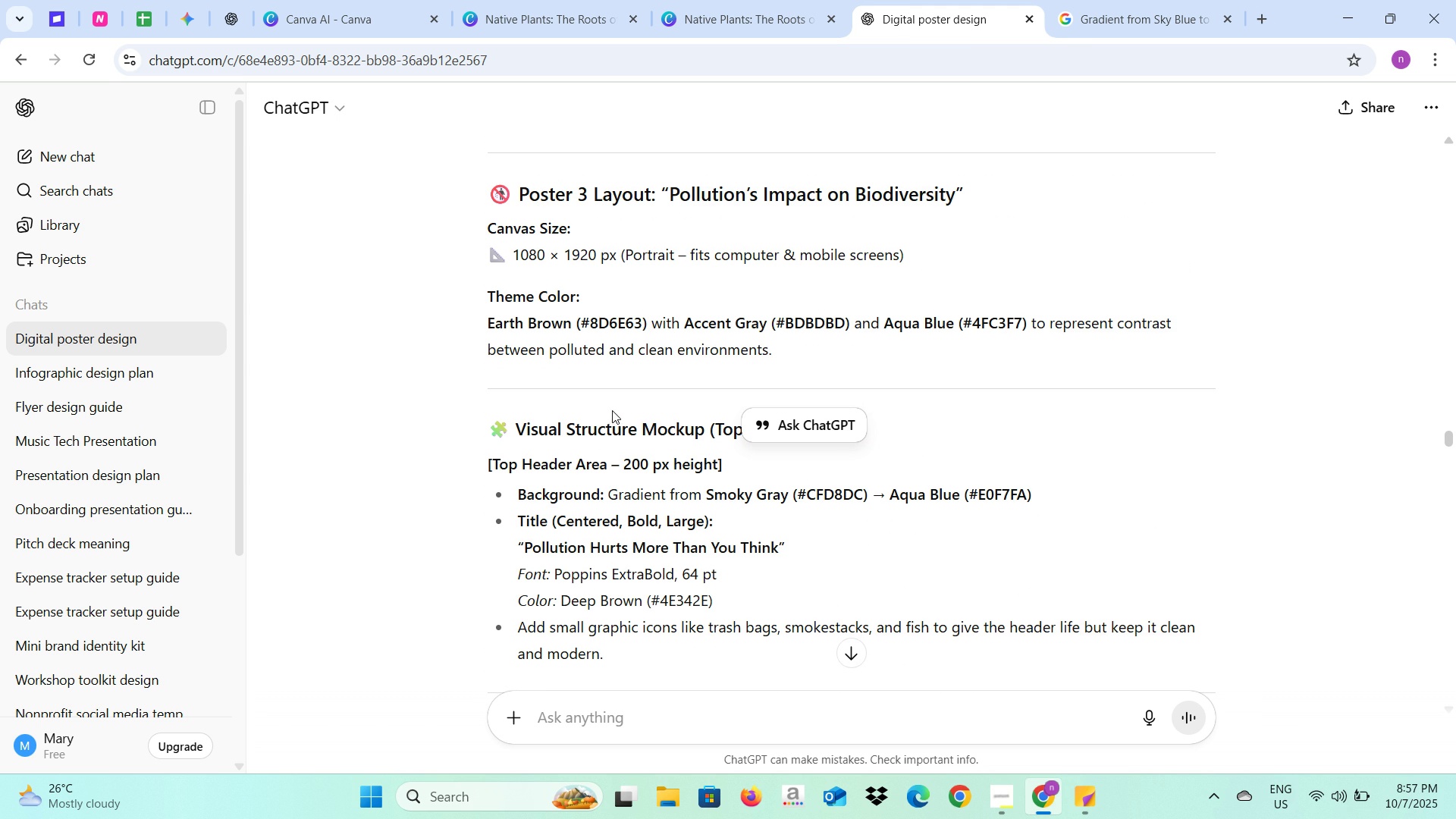 
wait(5.75)
 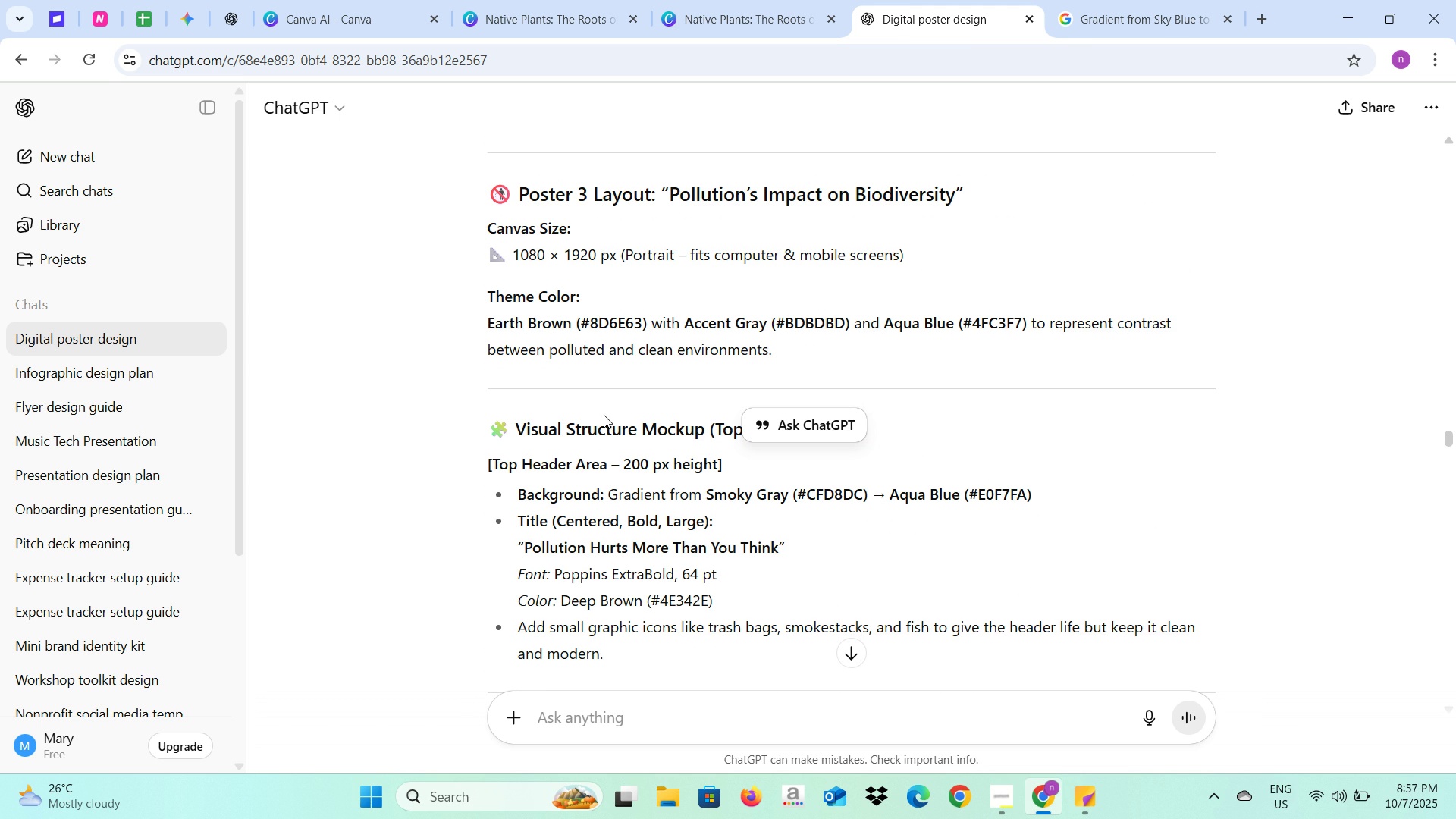 
left_click([722, 0])
 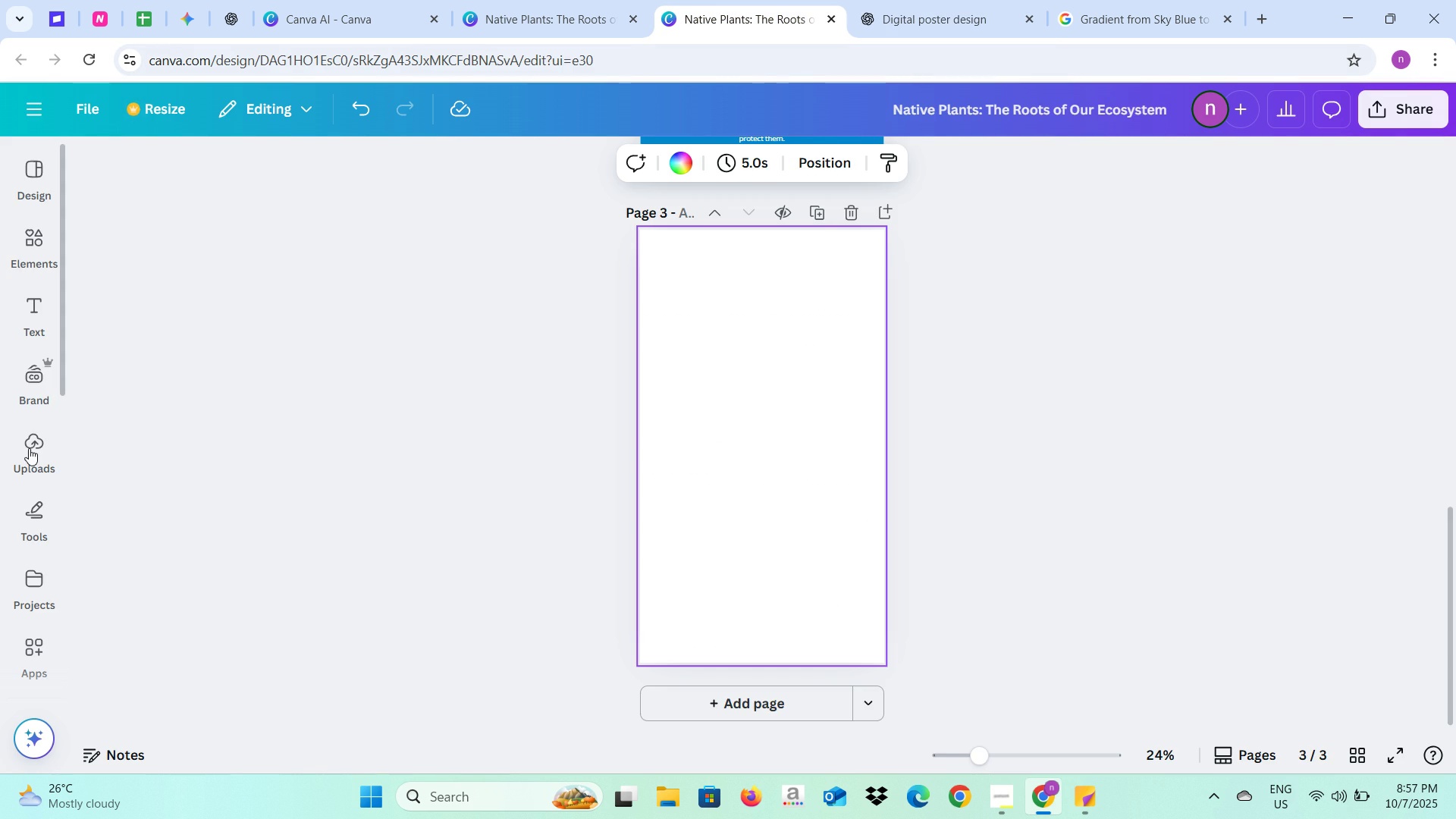 
left_click([29, 448])
 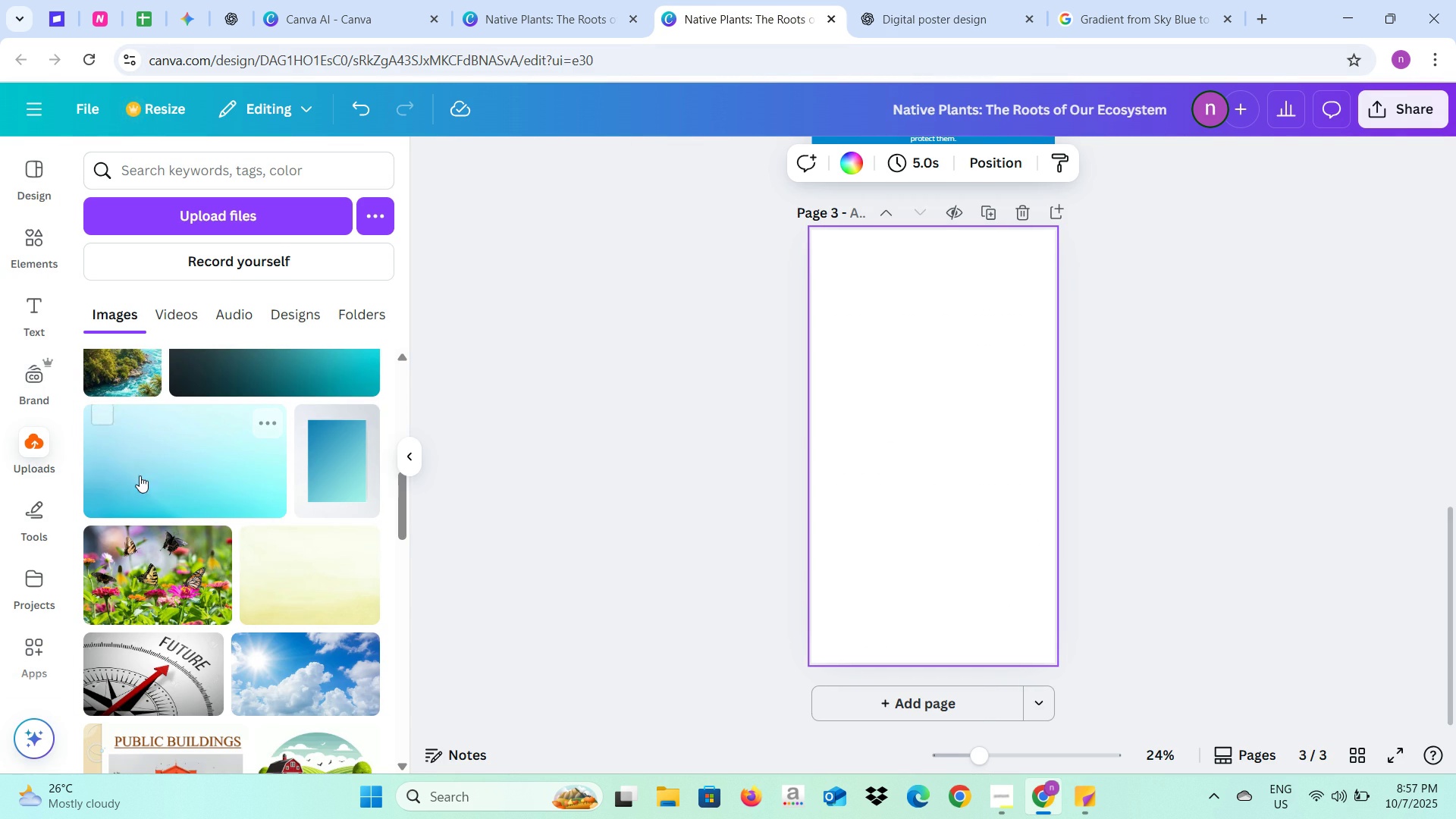 
scroll: coordinate [187, 500], scroll_direction: down, amount: 1.0
 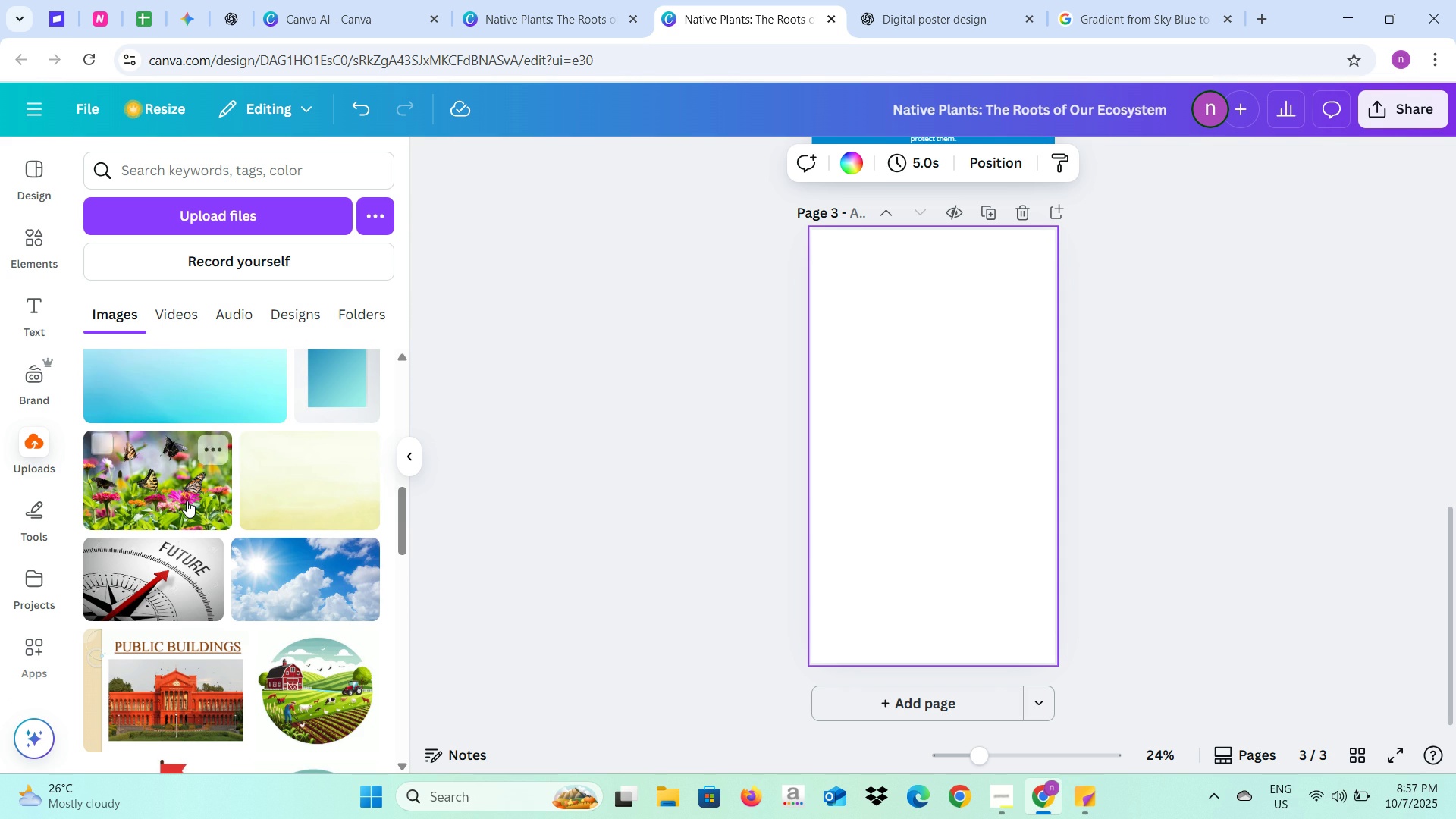 
scroll: coordinate [187, 500], scroll_direction: up, amount: 9.0
 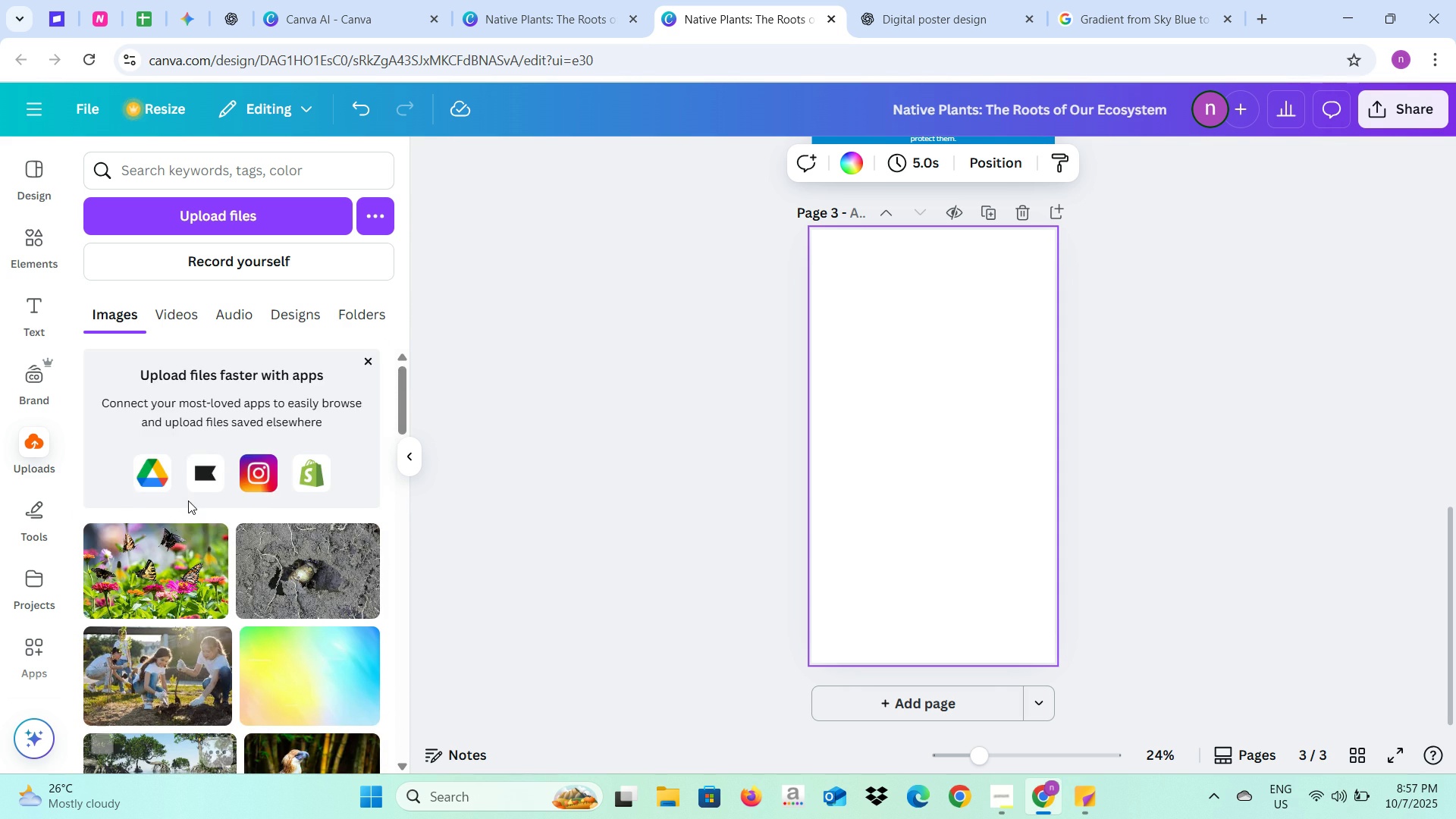 
scroll: coordinate [188, 500], scroll_direction: down, amount: 2.0
 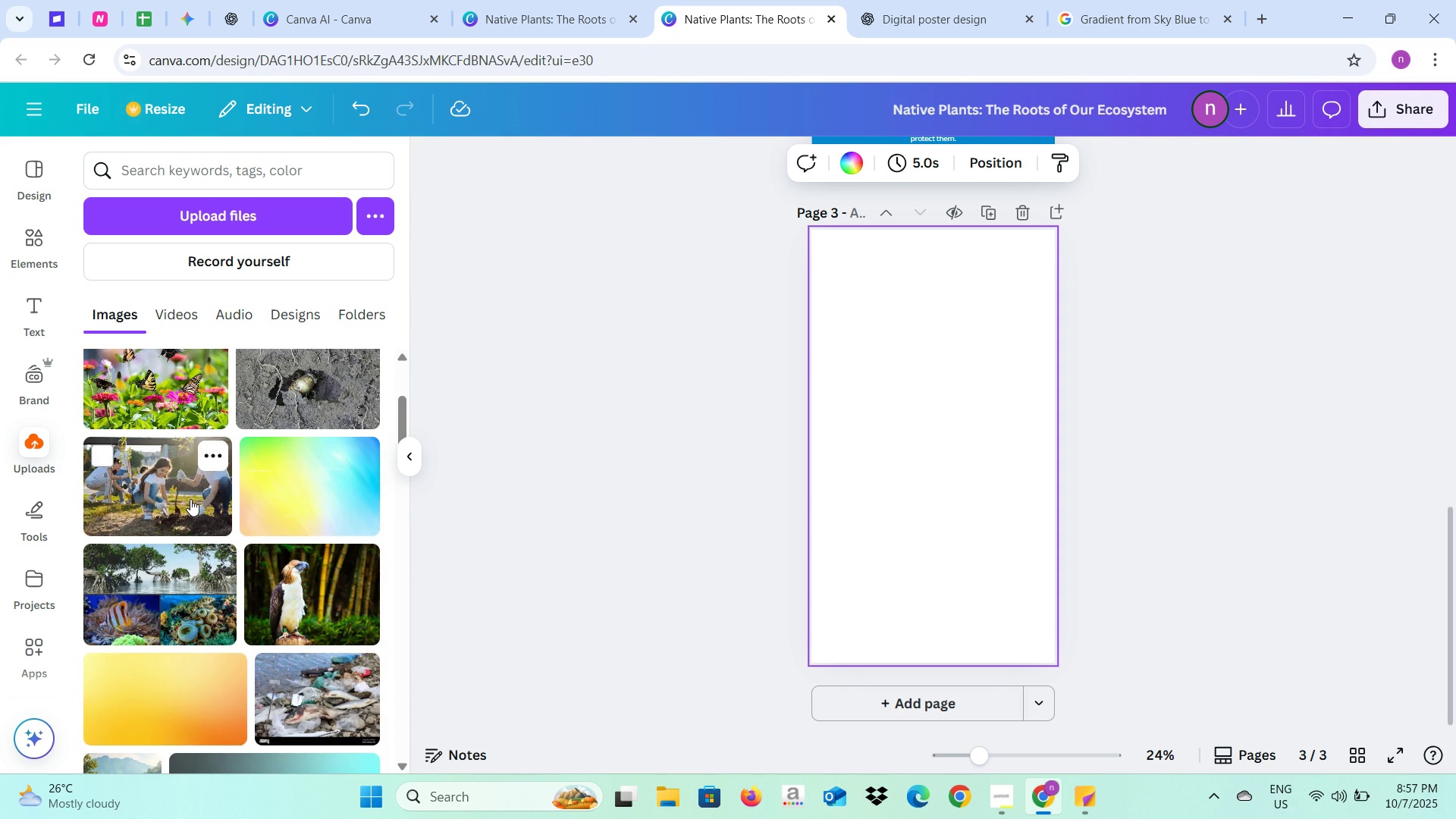 
scroll: coordinate [190, 499], scroll_direction: up, amount: 2.0
 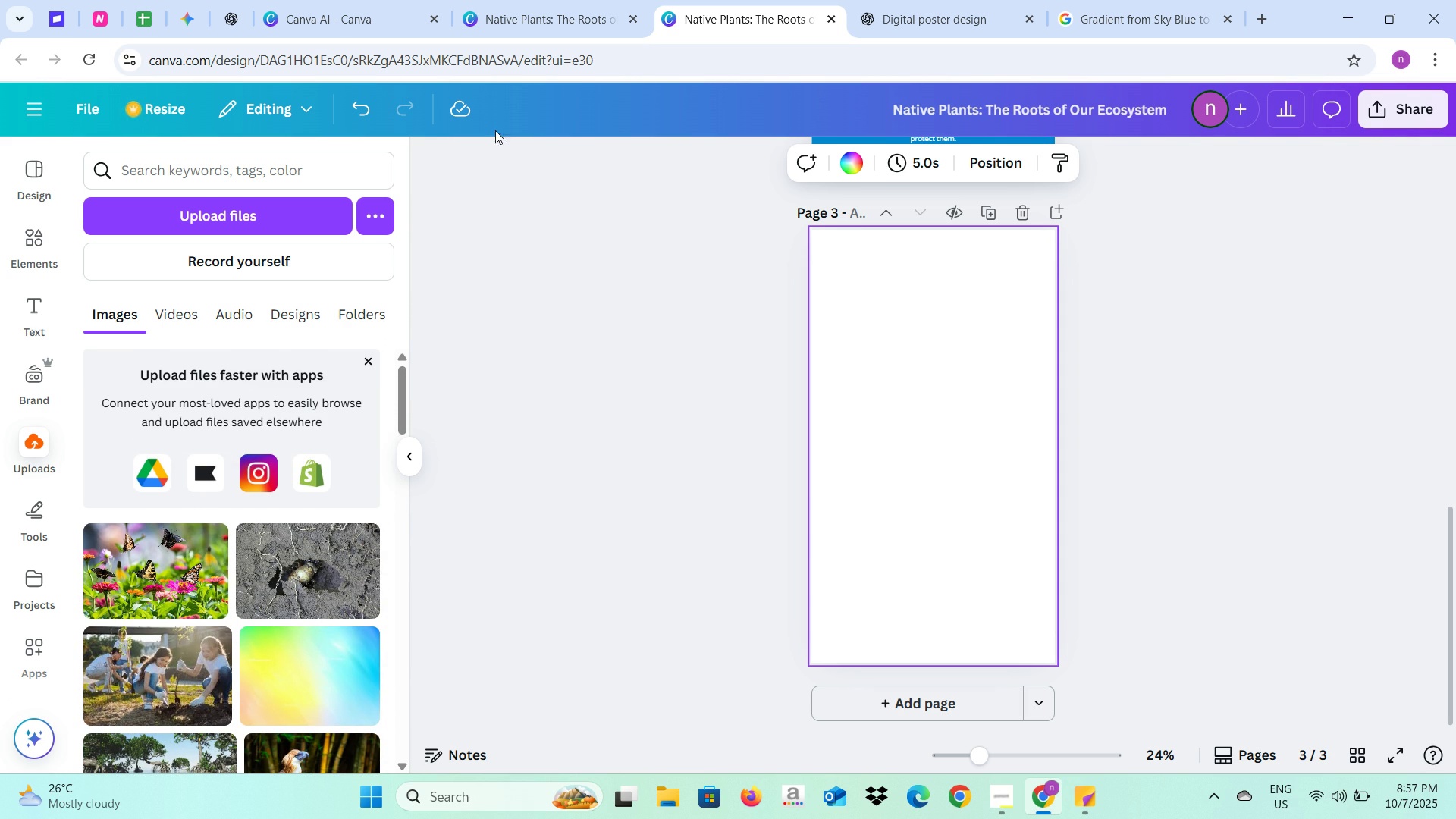 
left_click([553, 17])
 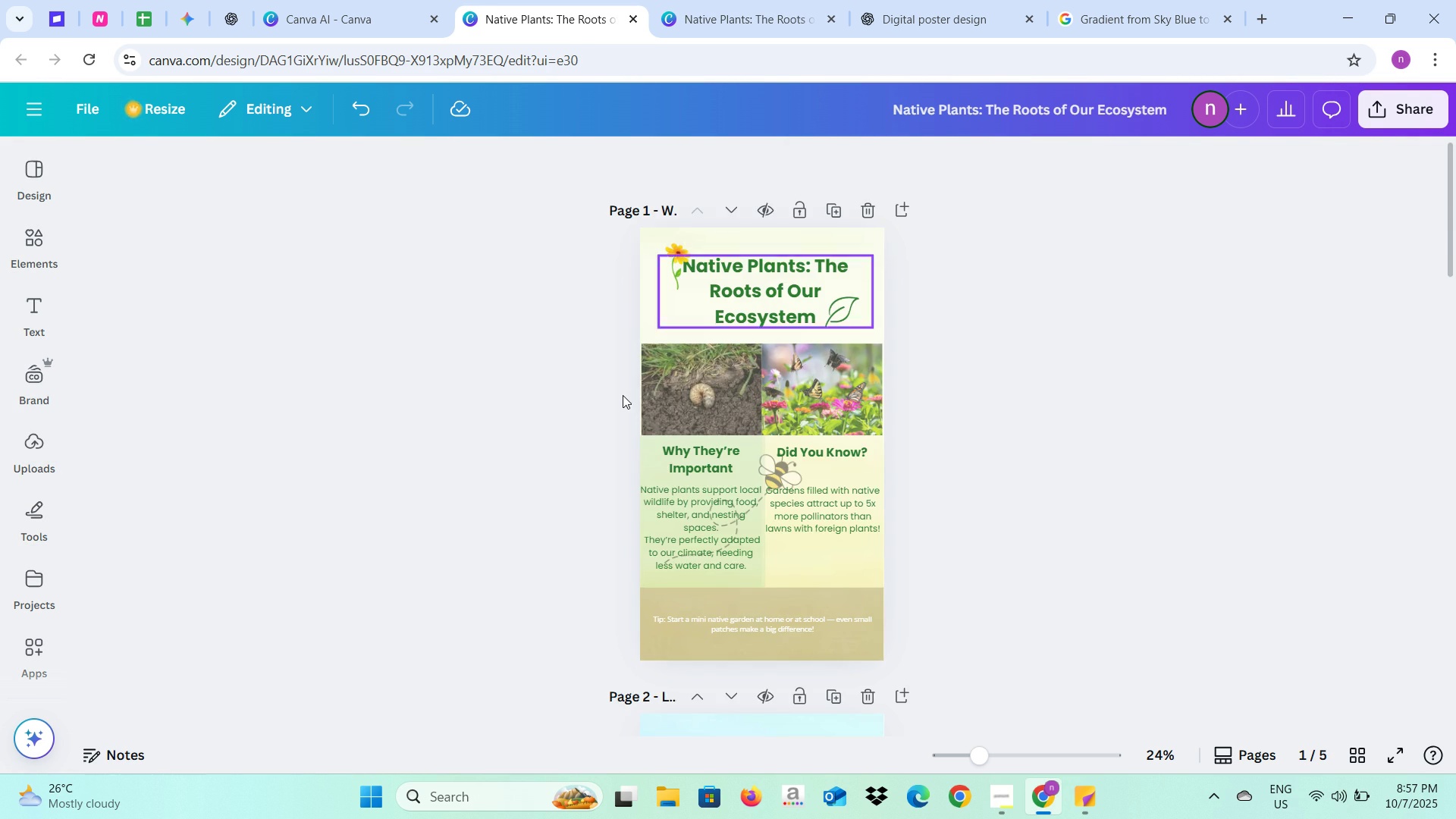 
scroll: coordinate [623, 395], scroll_direction: down, amount: 6.0
 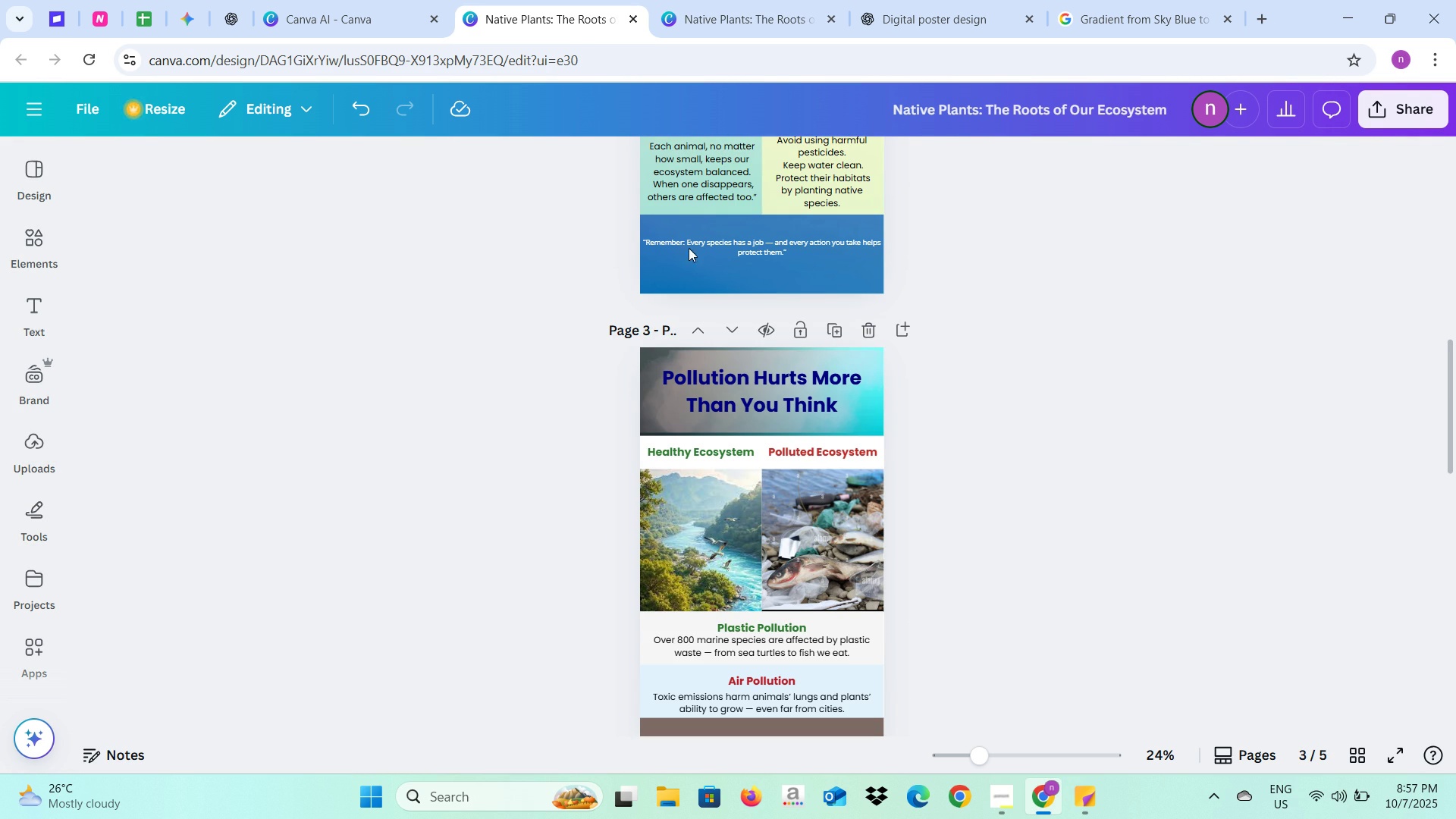 
left_click([789, 0])
 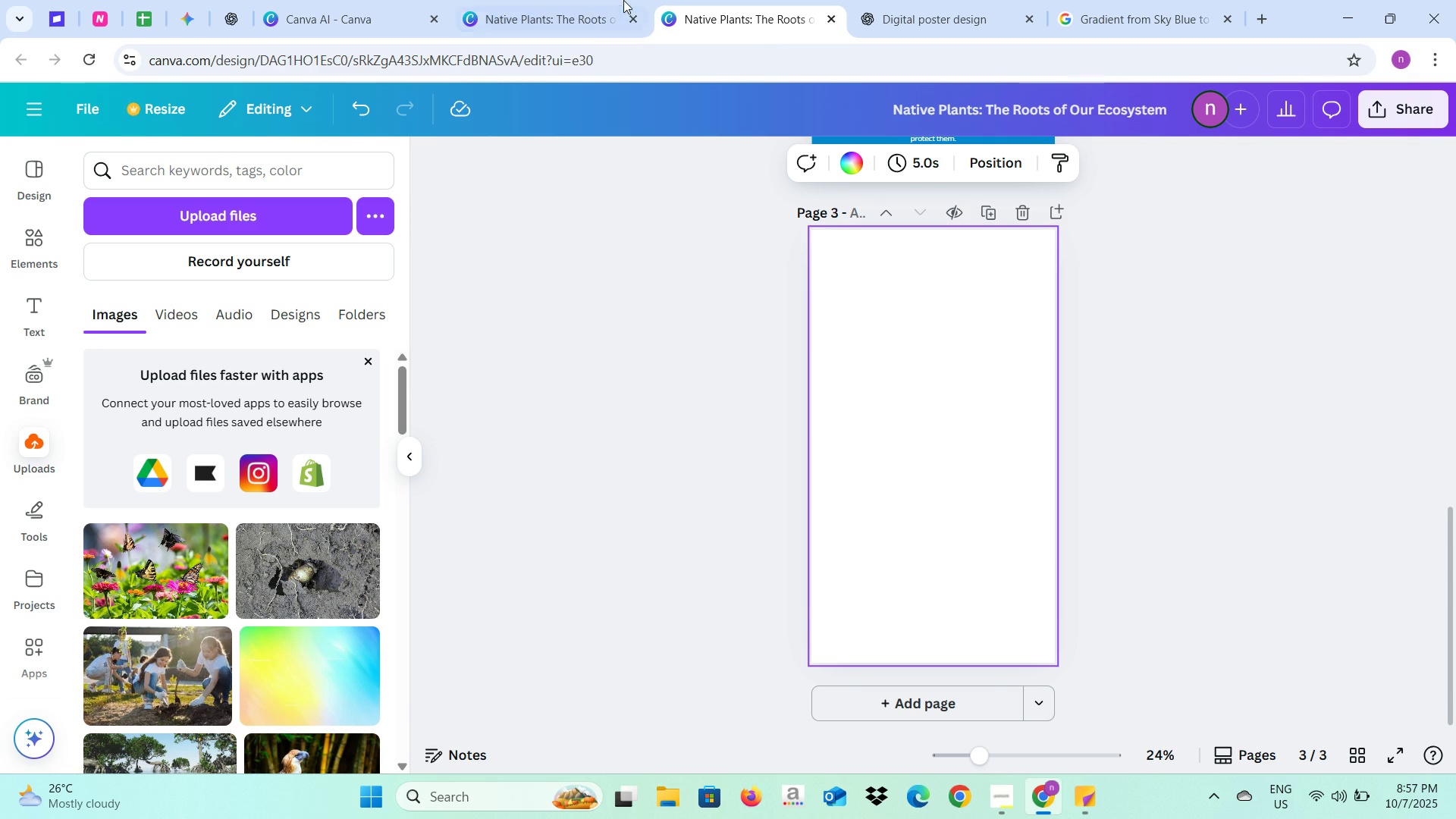 
mouse_move([579, 18])
 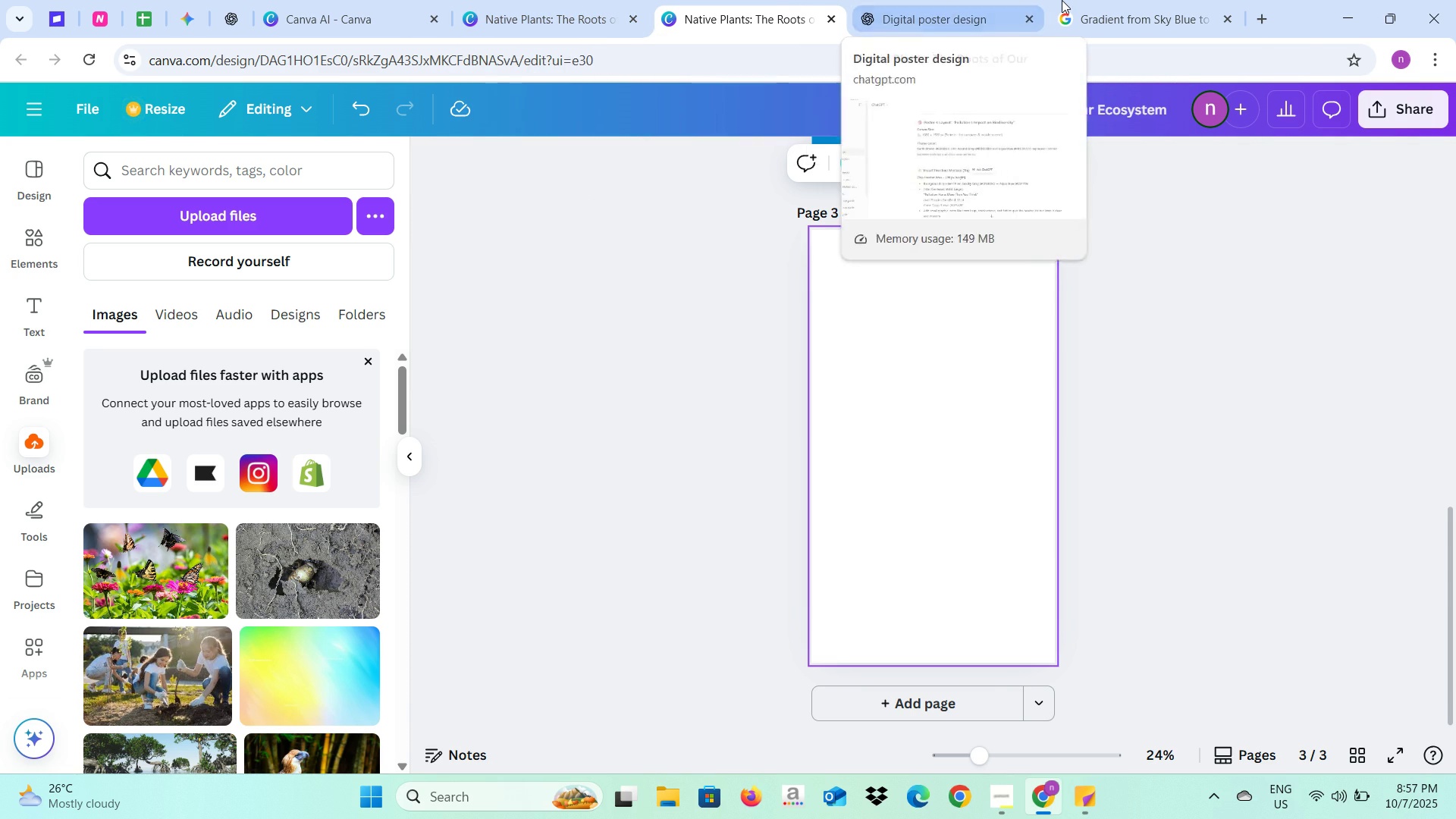 
left_click([1062, 0])
 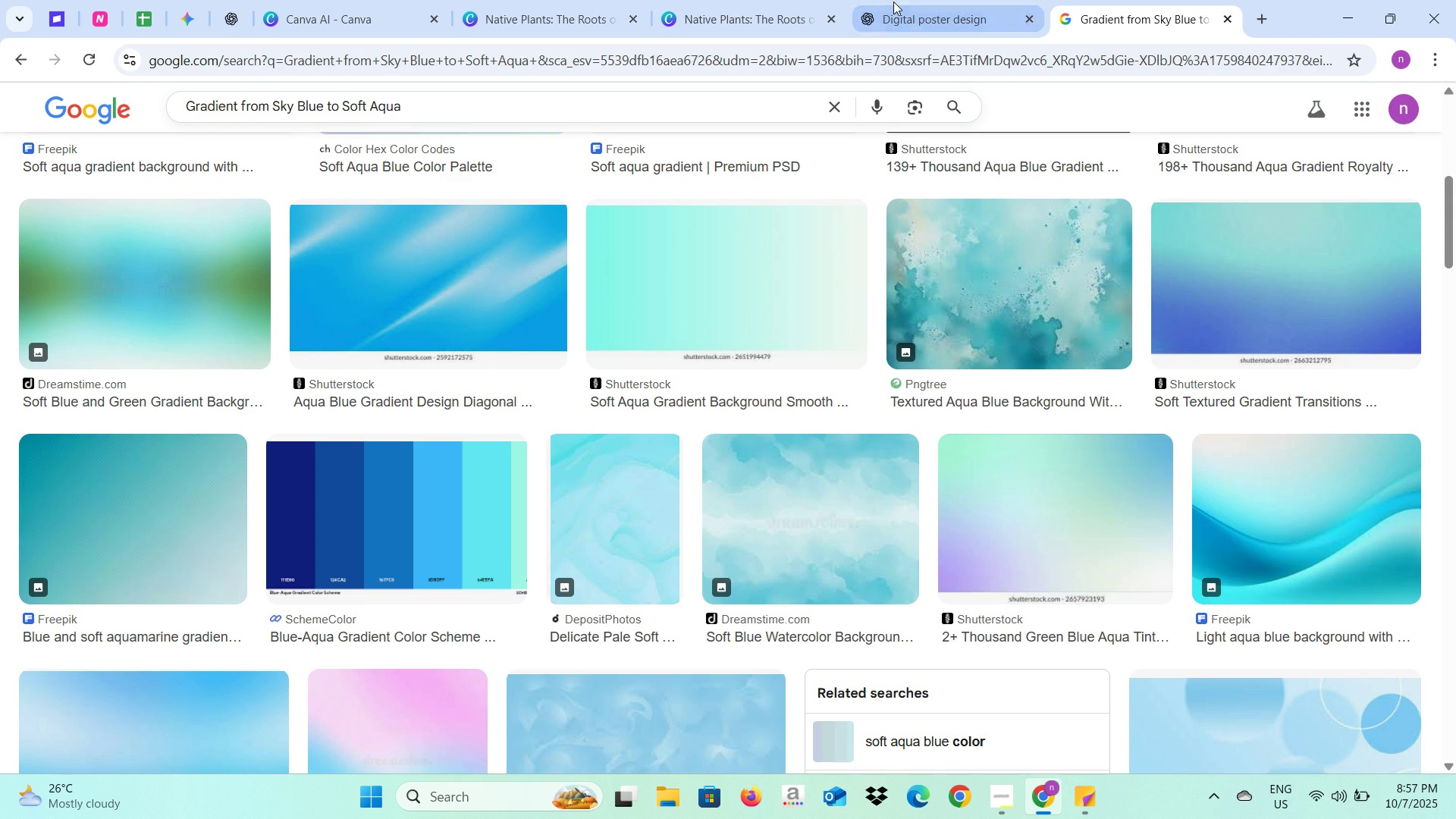 
left_click([893, 2])
 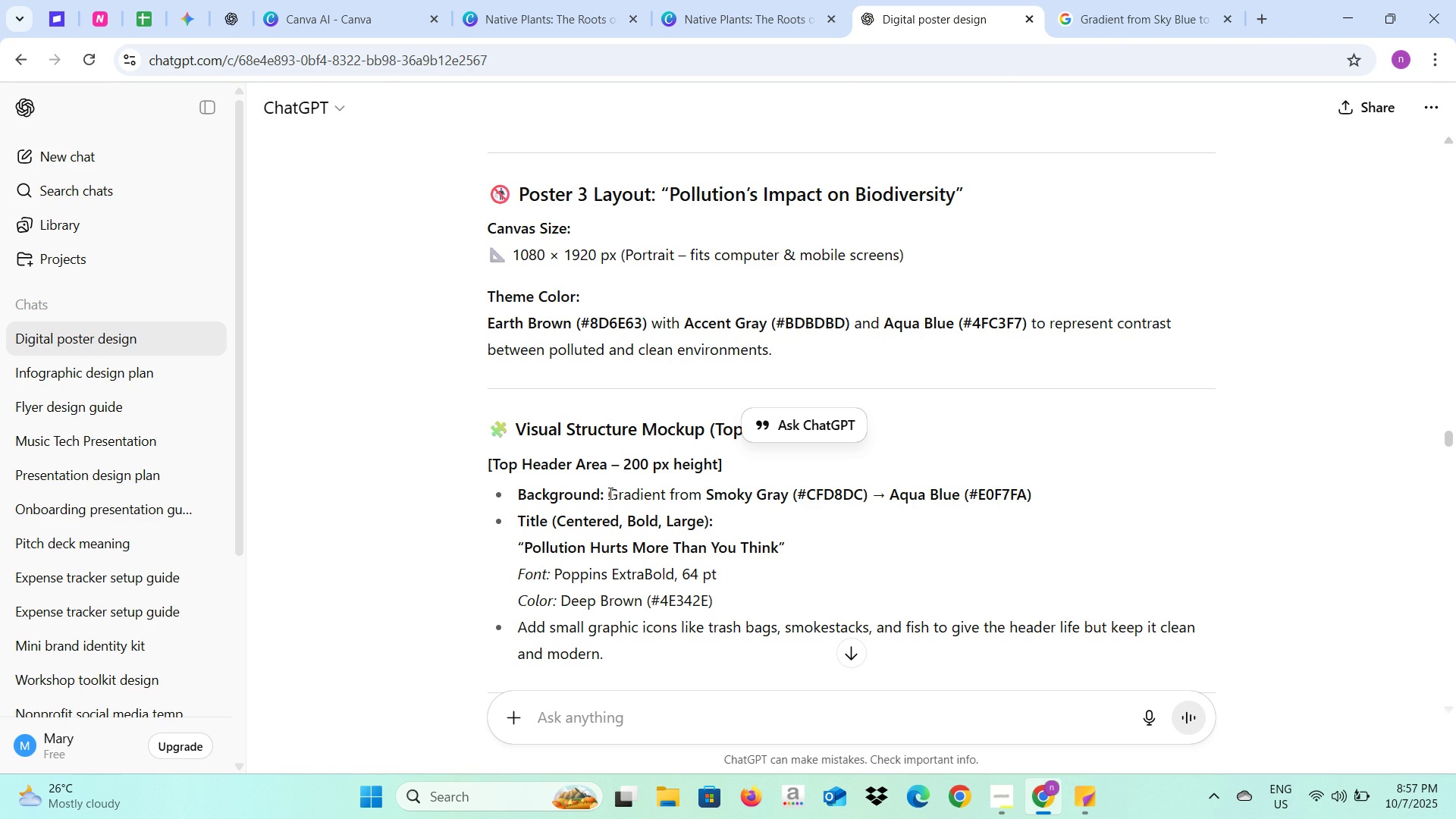 
left_click_drag(start_coordinate=[617, 493], to_coordinate=[1032, 489])
 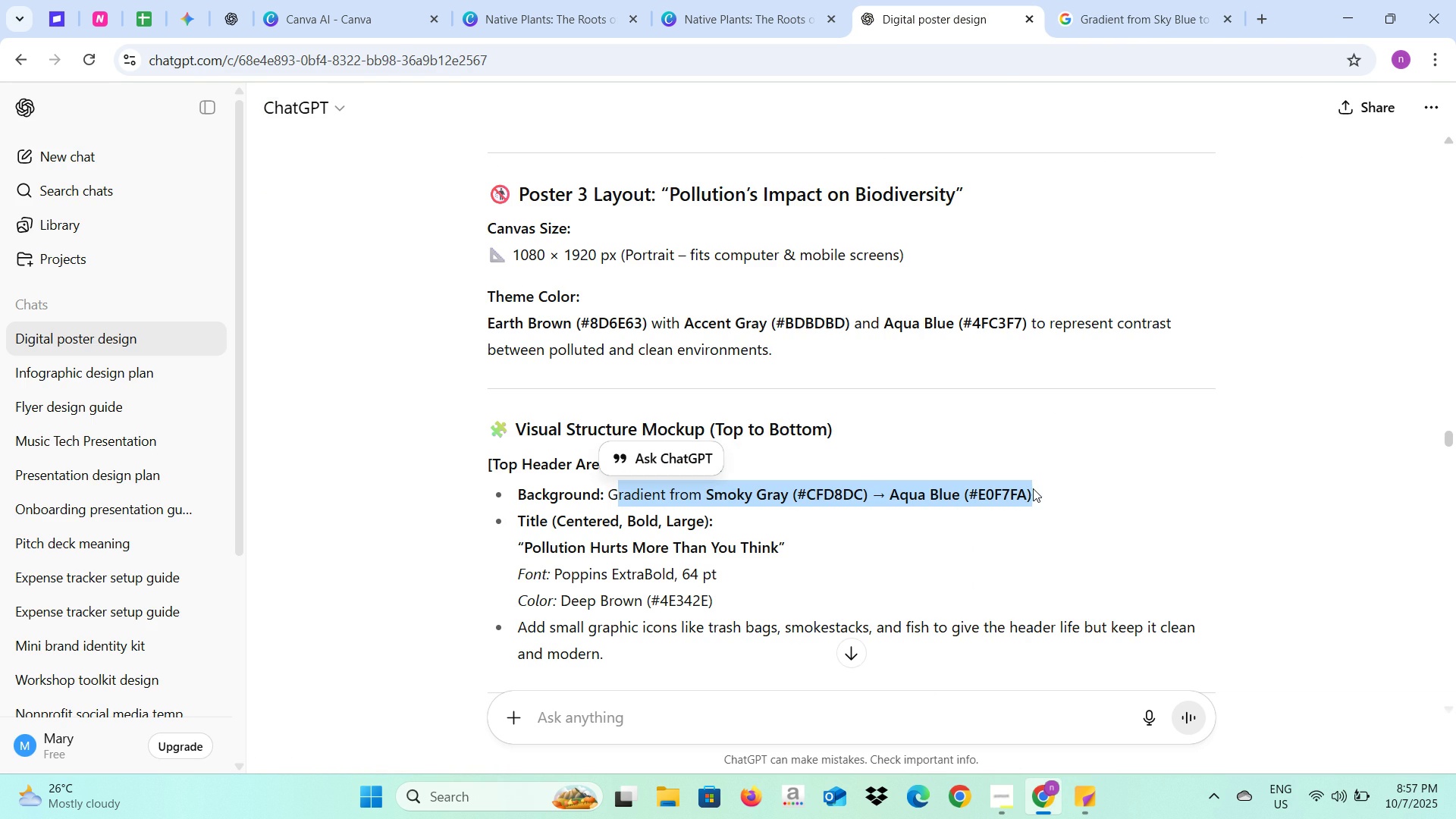 
key(Control+C)
 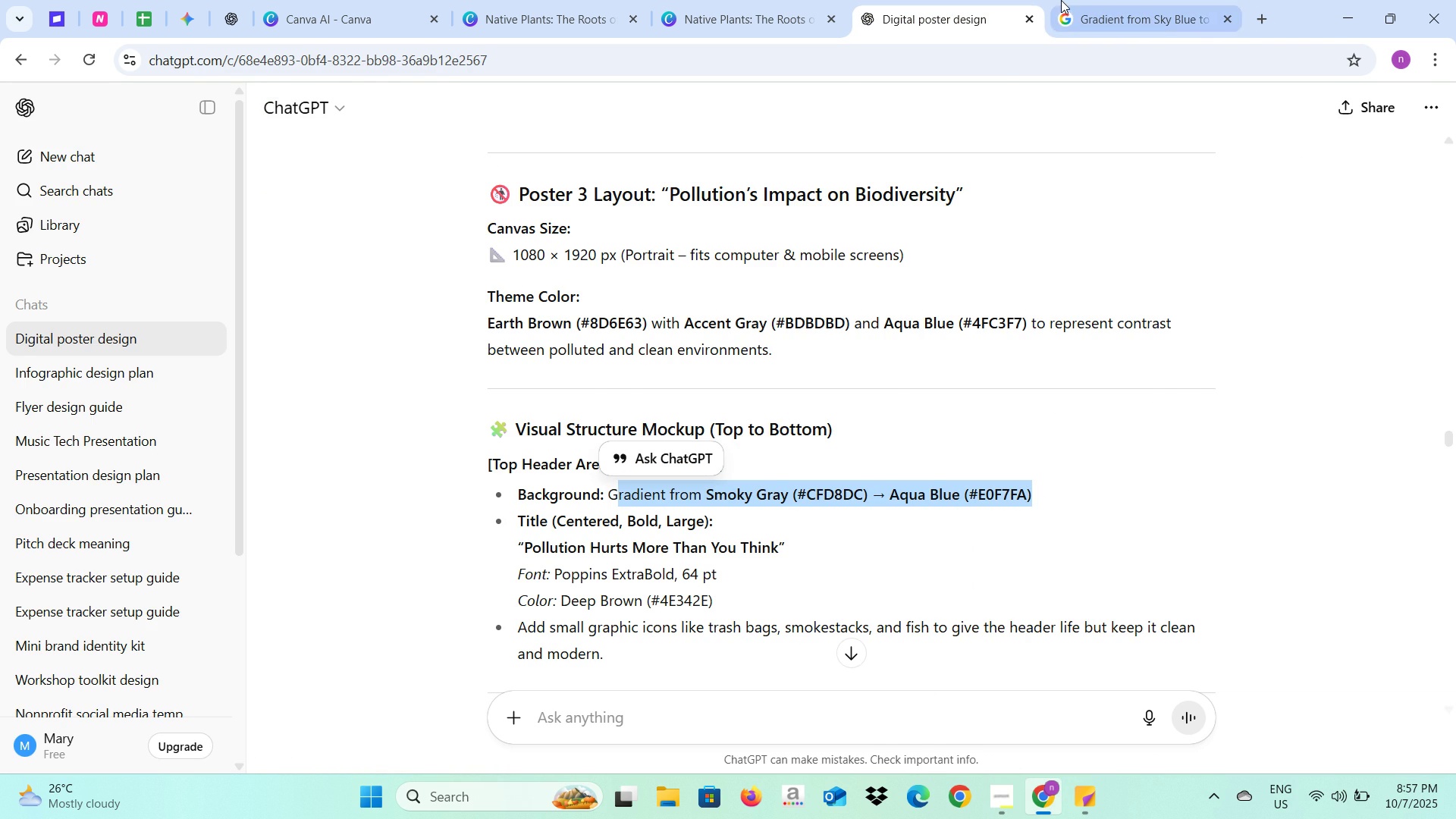 
left_click([1061, 0])
 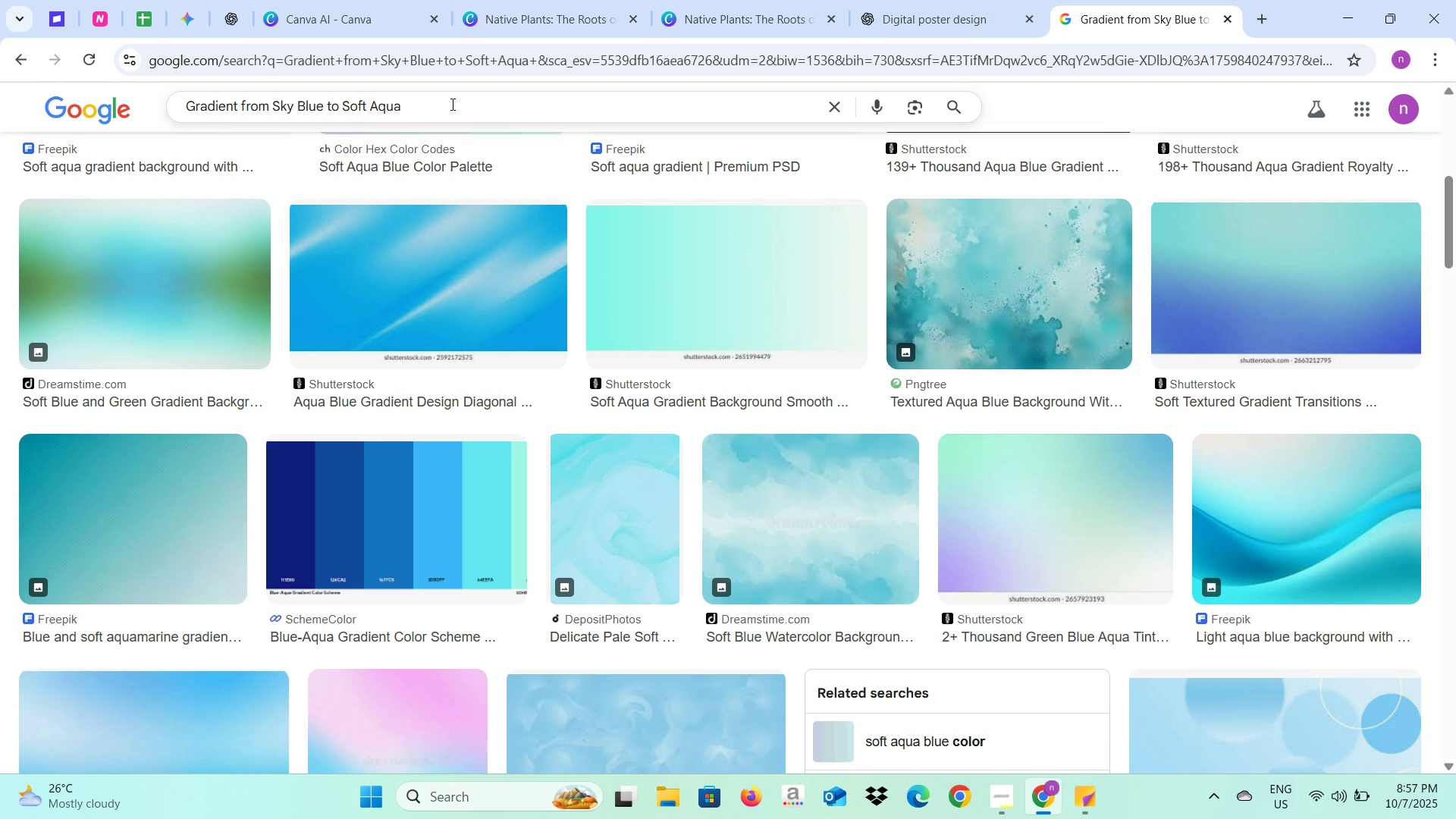 
left_click_drag(start_coordinate=[451, 104], to_coordinate=[172, 105])
 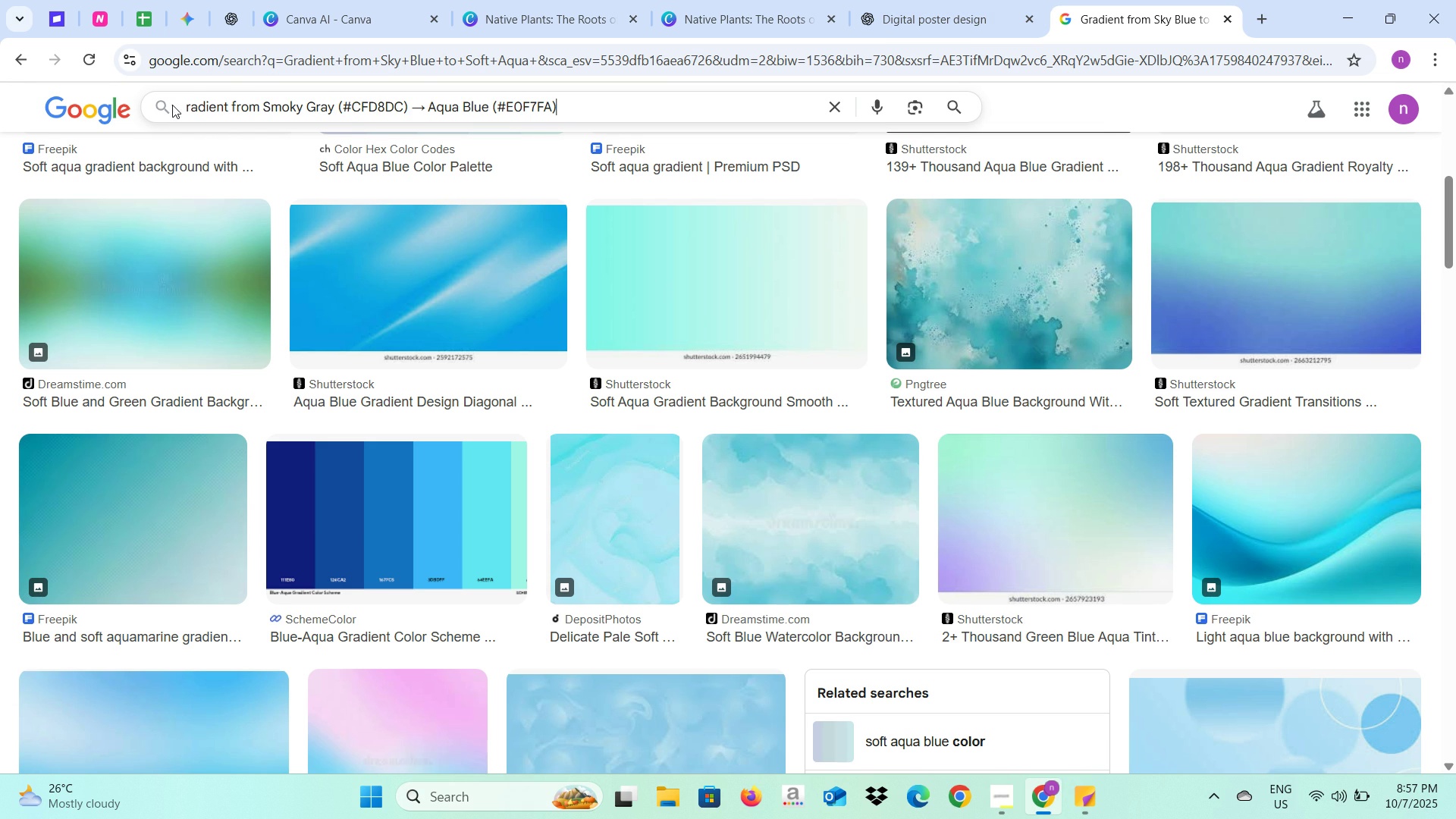 
key(Control+V)
 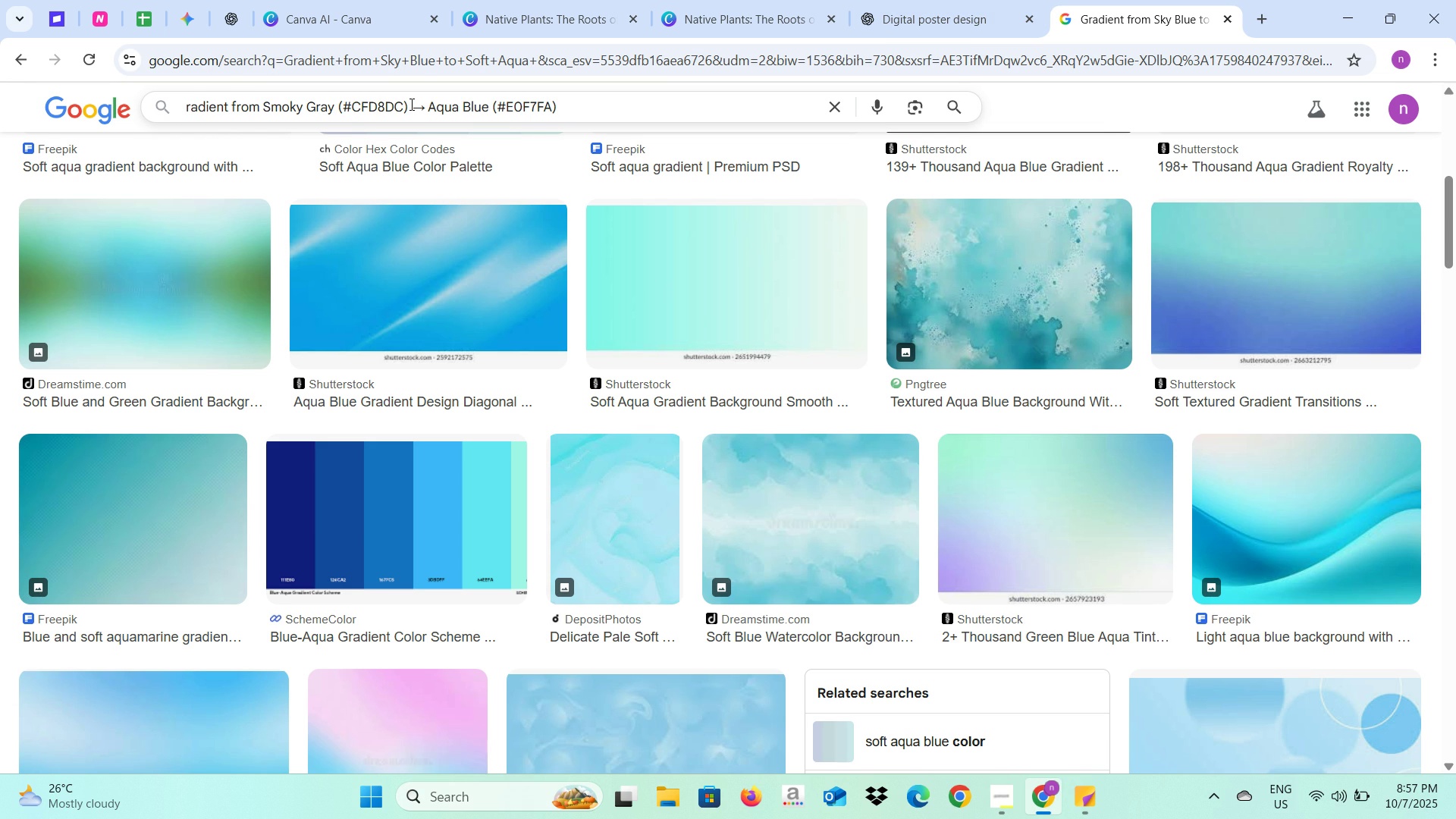 
left_click([410, 104])
 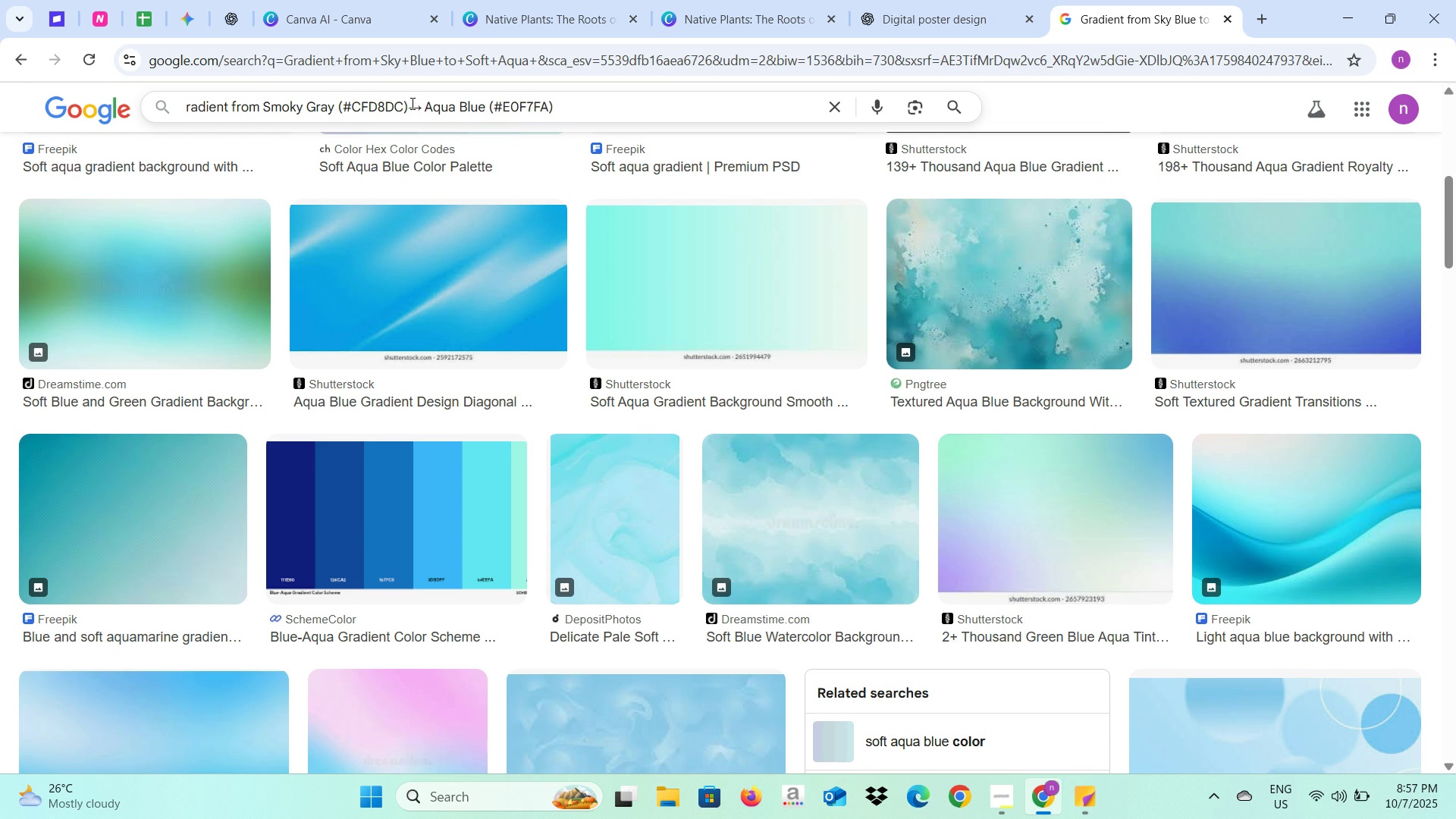 
key(Backspace)
 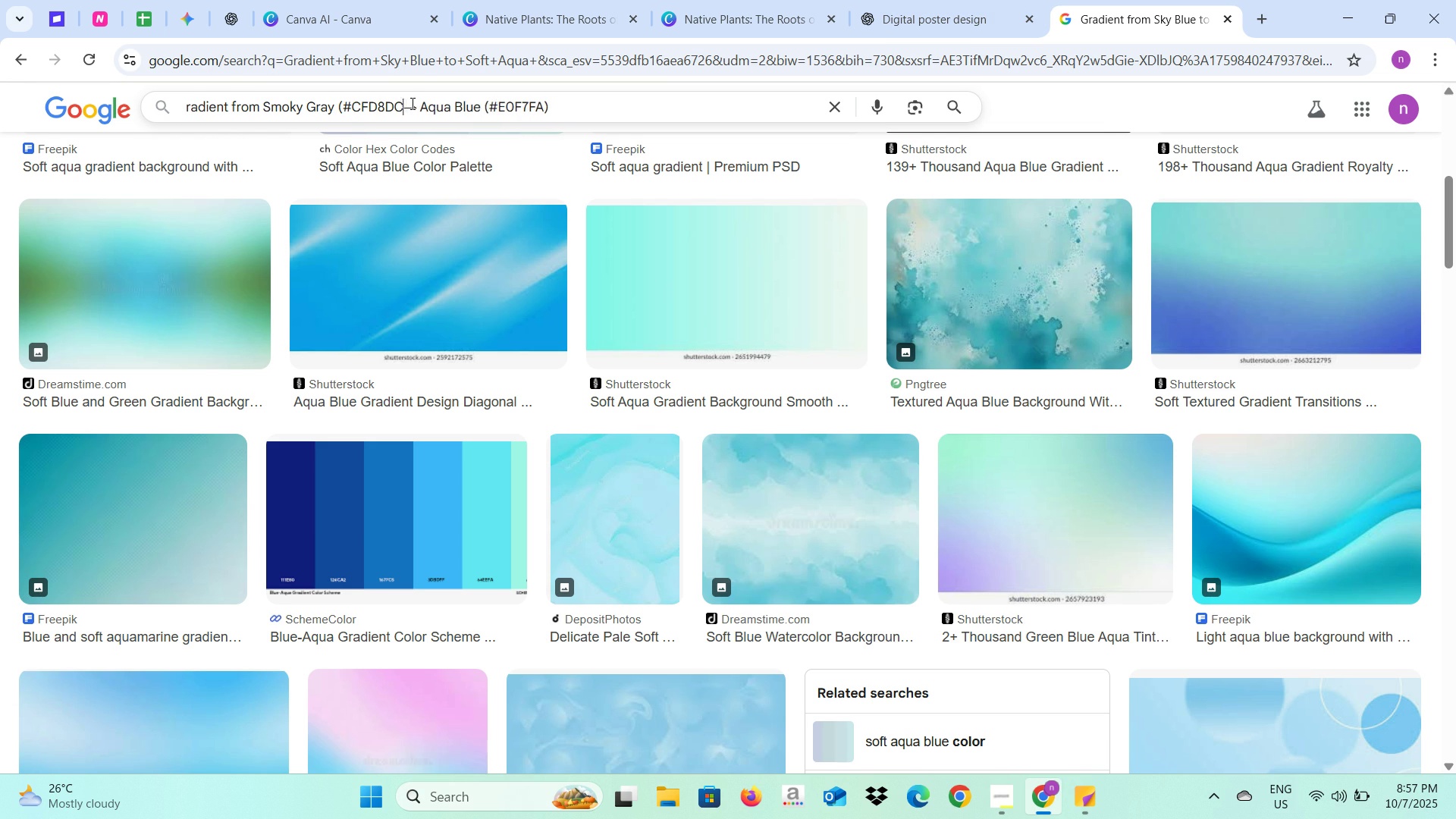 
key(Backspace)
 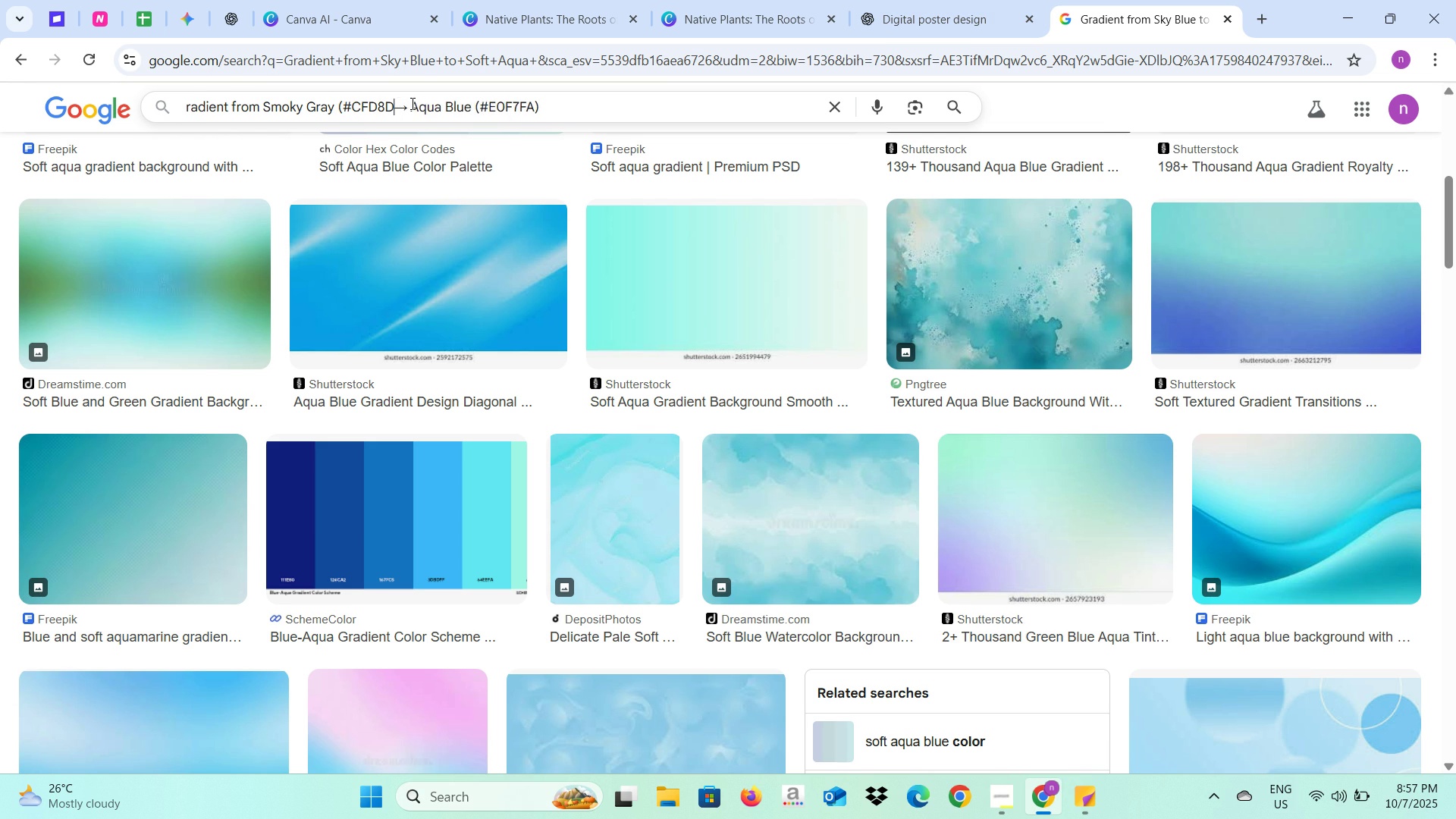 
hold_key(key=Backspace, duration=0.77)
 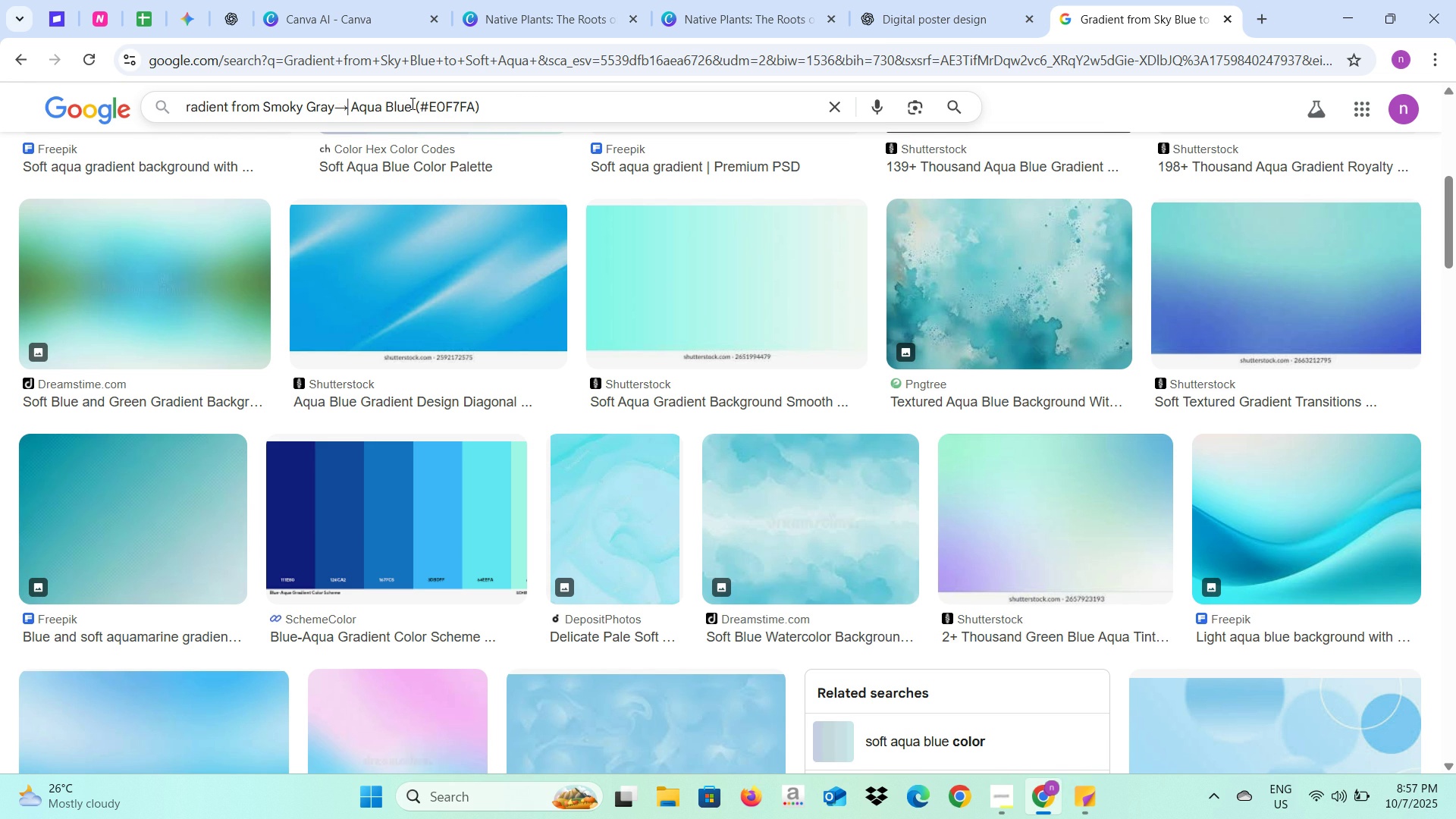 
key(ArrowRight)
 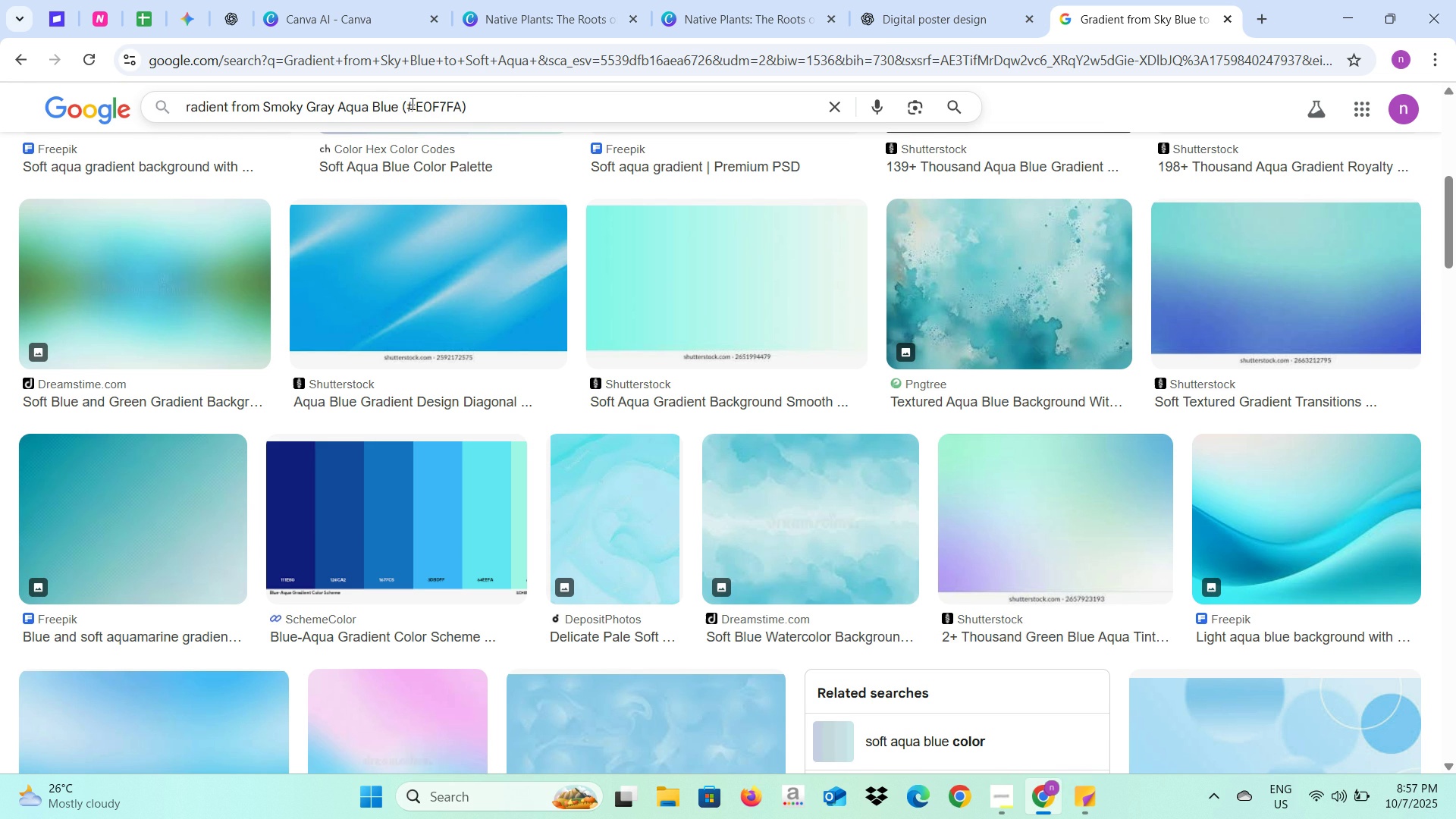 
key(Backspace)
type( to)
 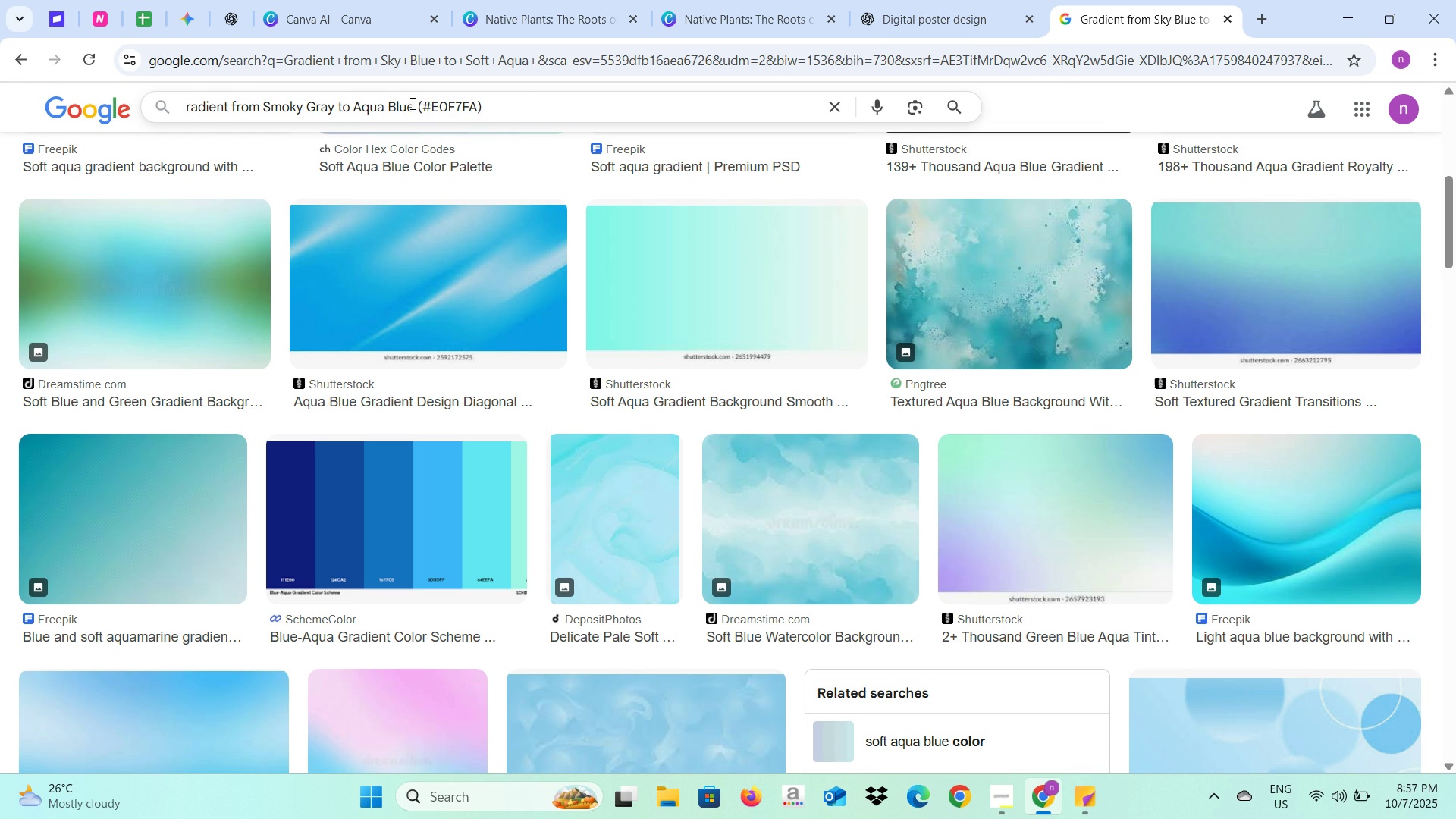 
key(ArrowRight)
 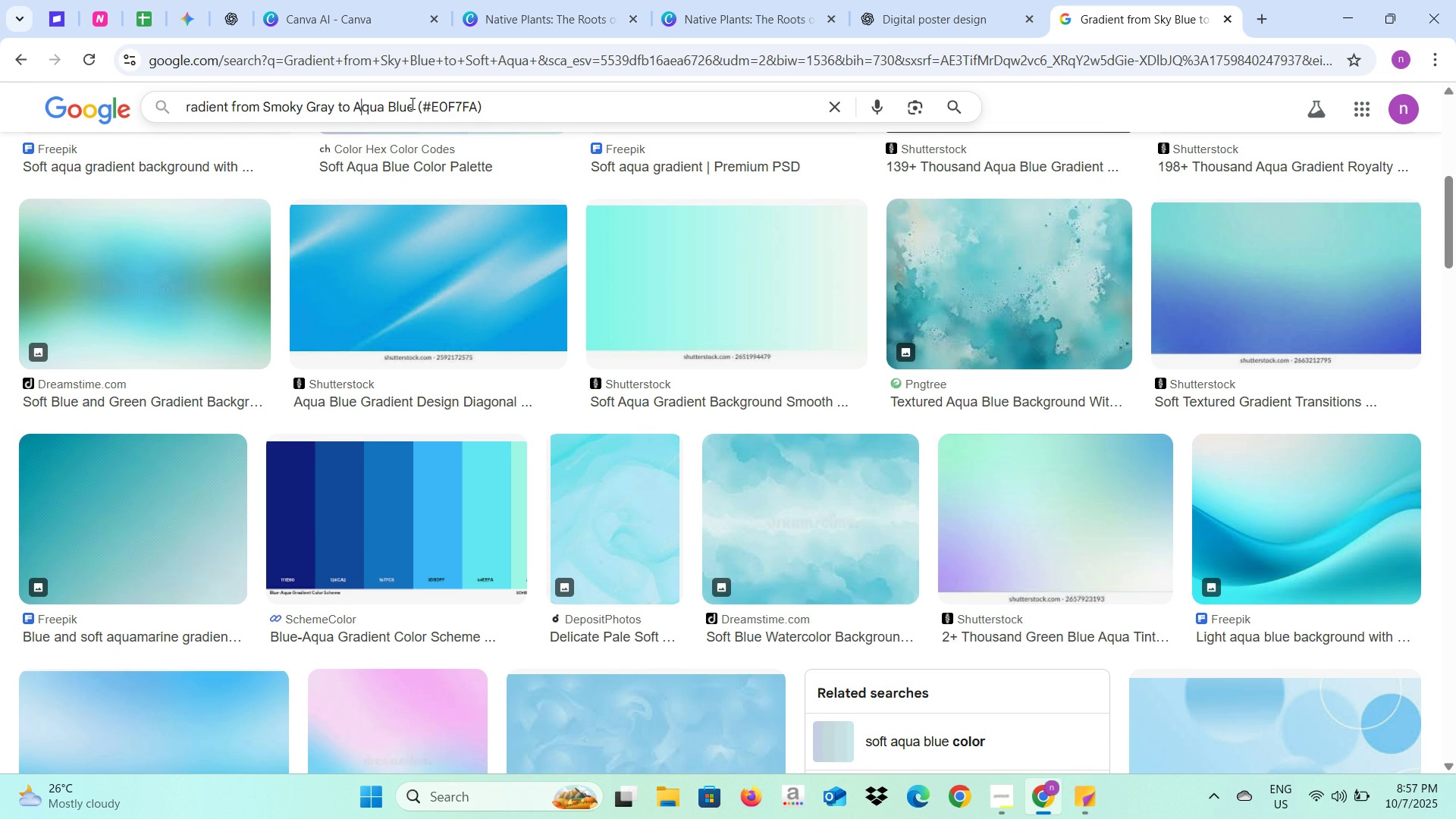 
key(ArrowRight)
 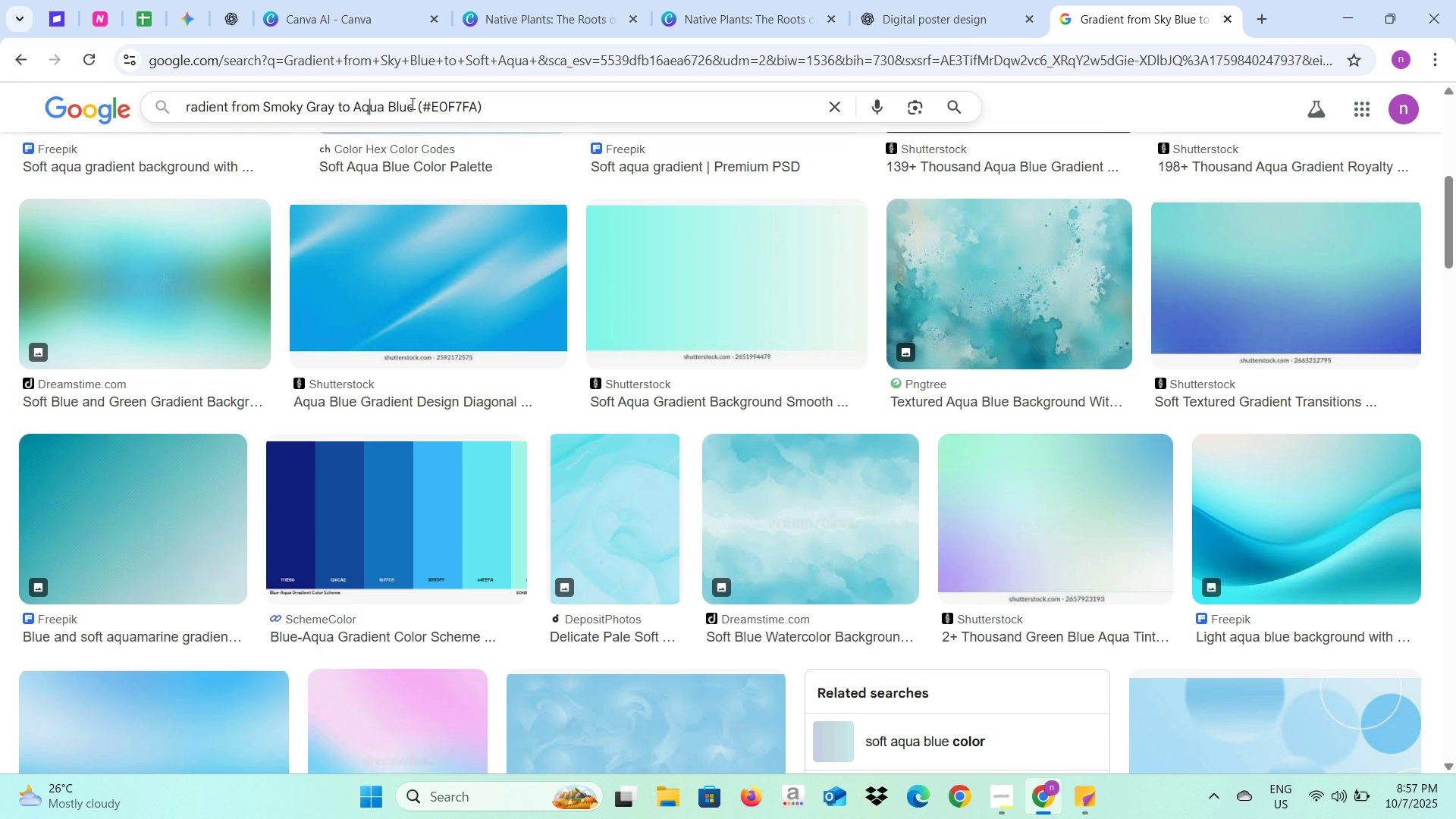 
key(ArrowRight)
 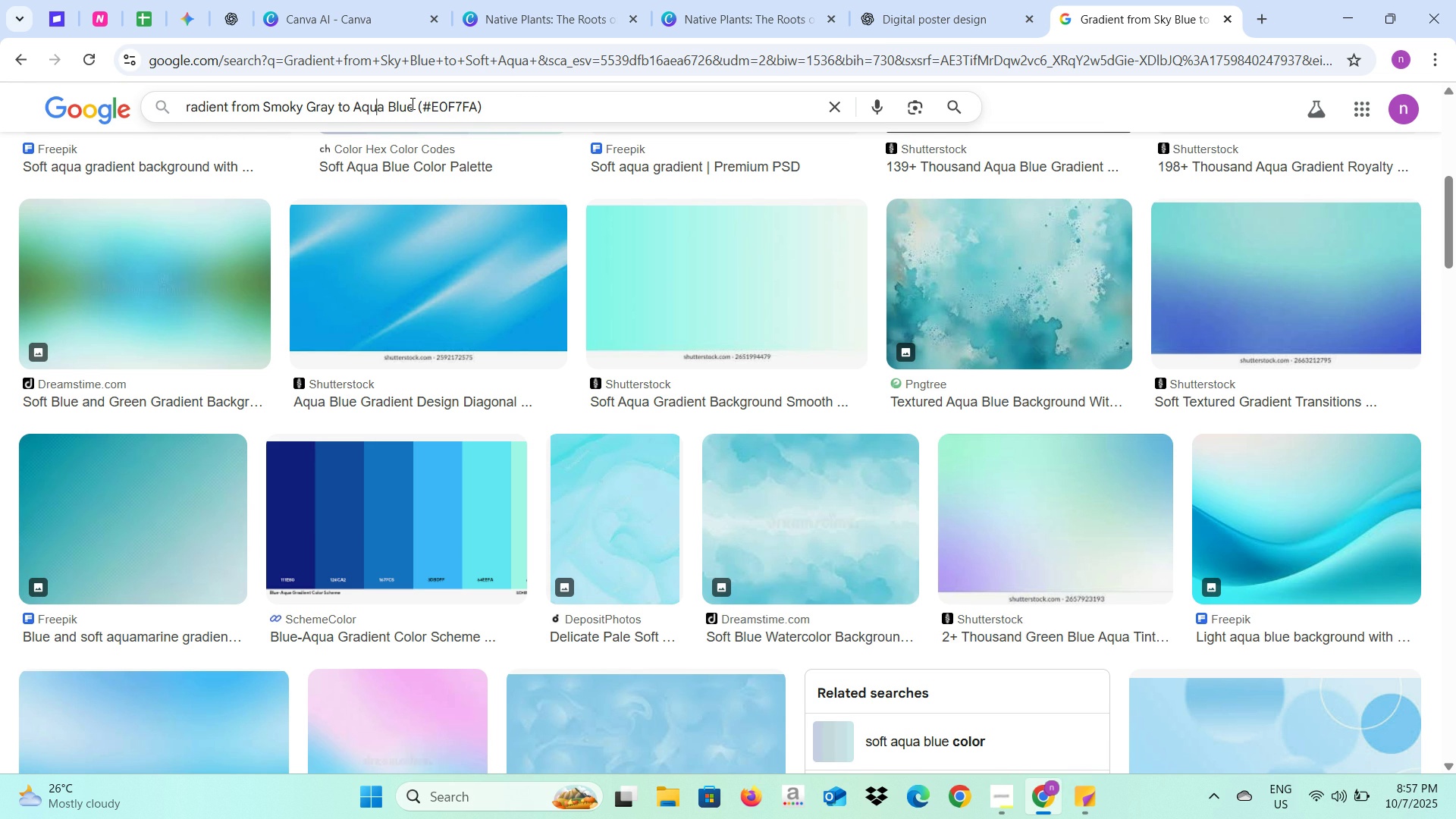 
key(ArrowRight)
 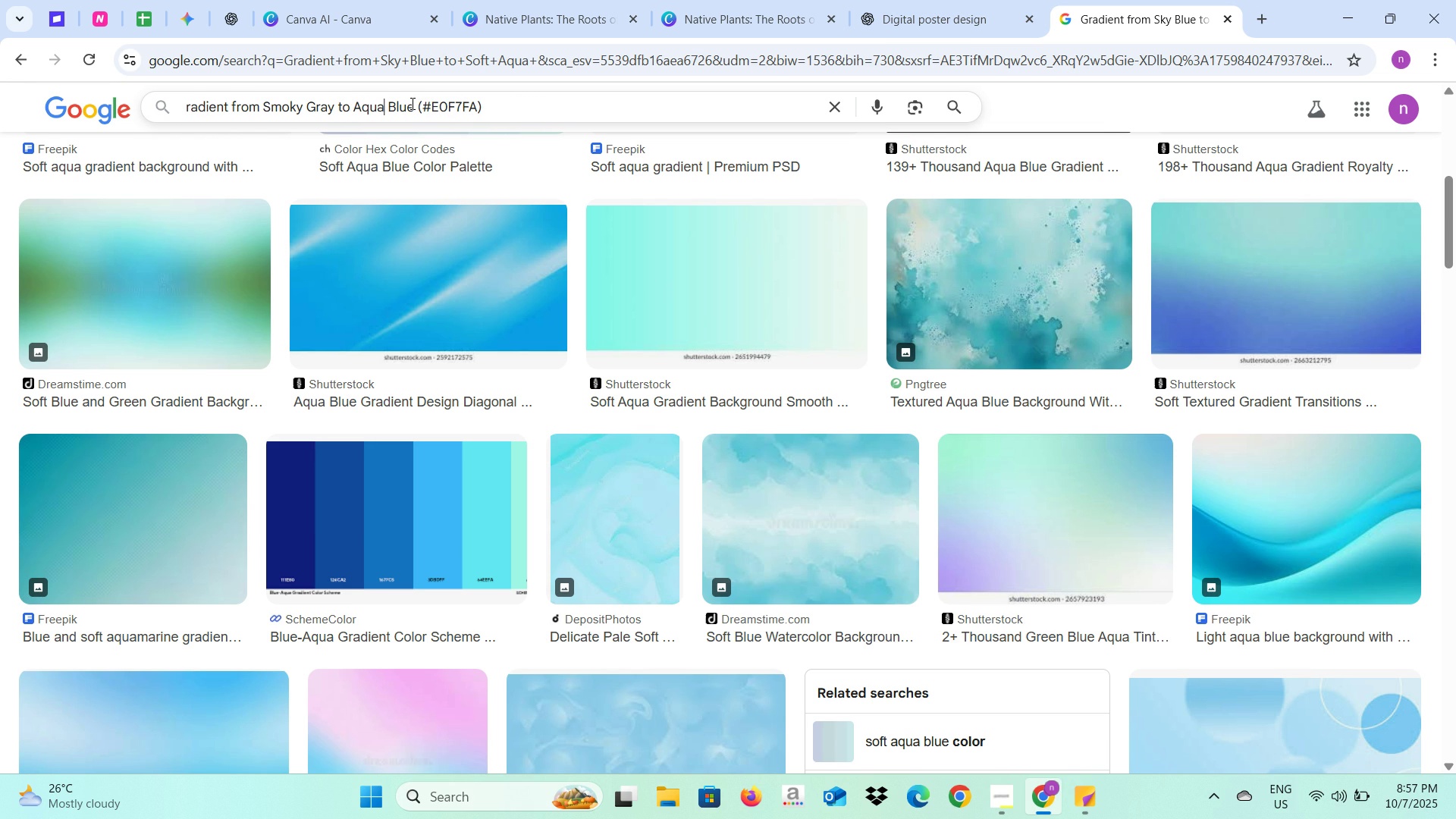 
hold_key(key=ArrowRight, duration=0.81)
 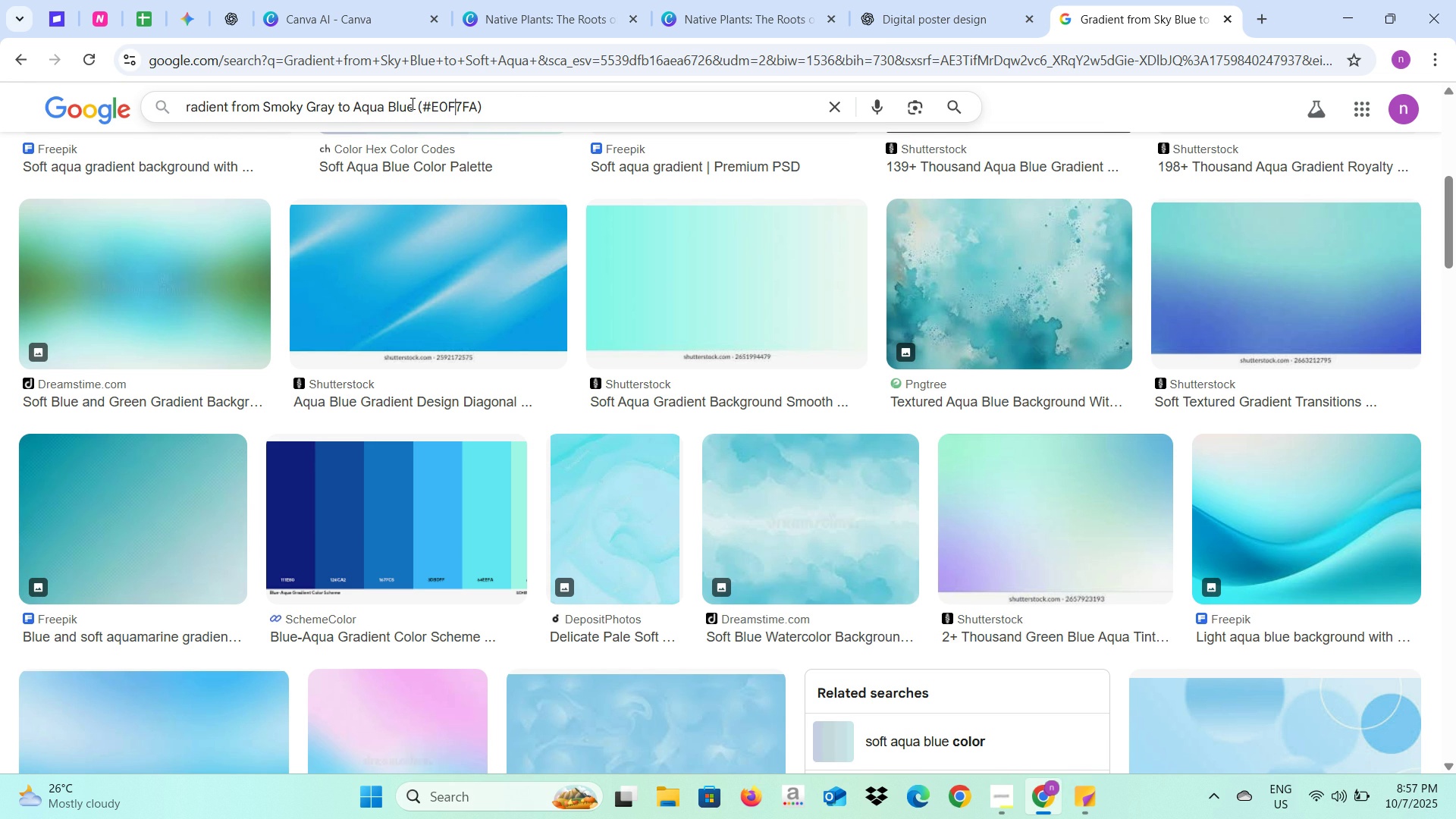 
key(ArrowRight)
 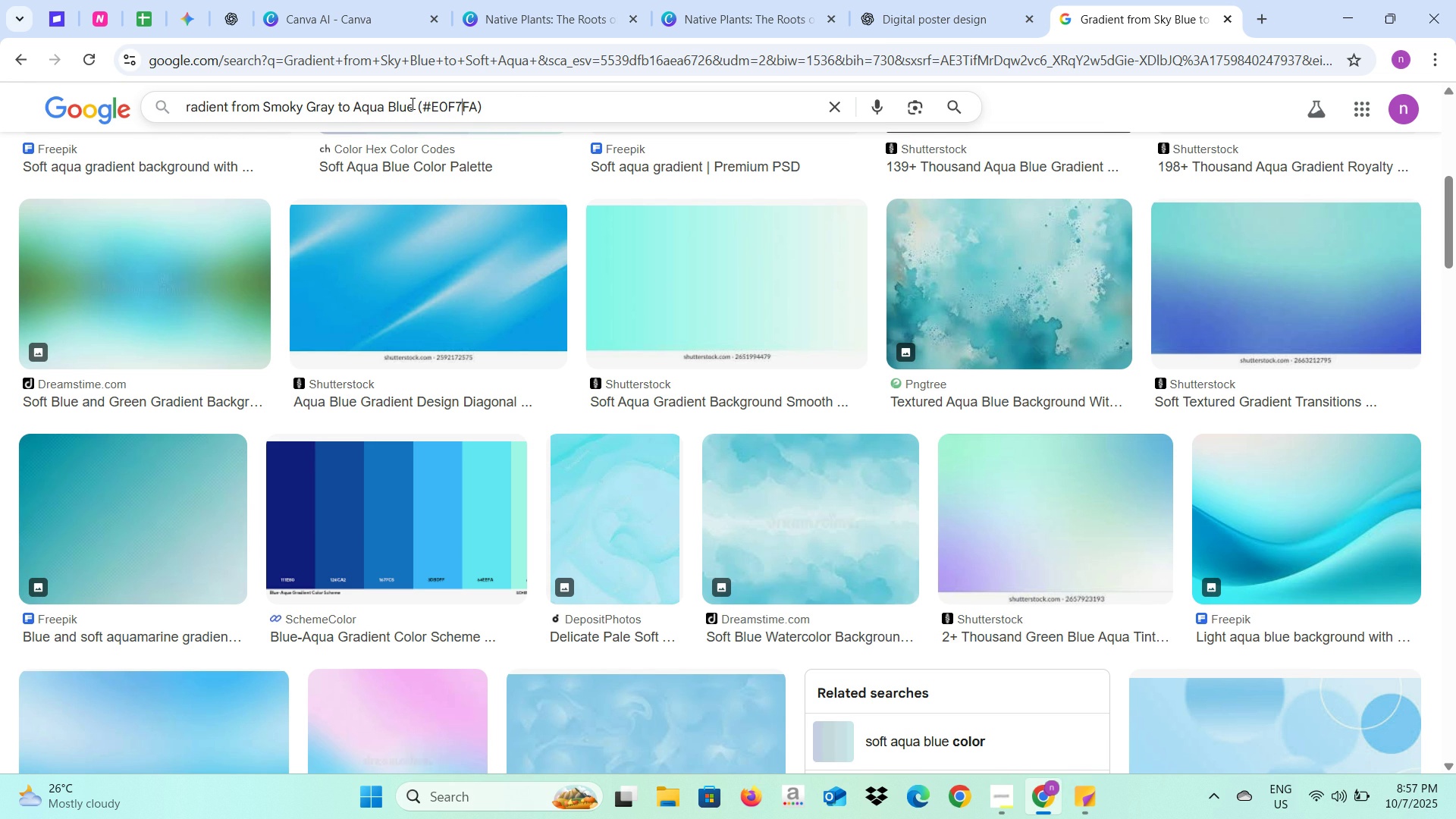 
key(ArrowRight)
 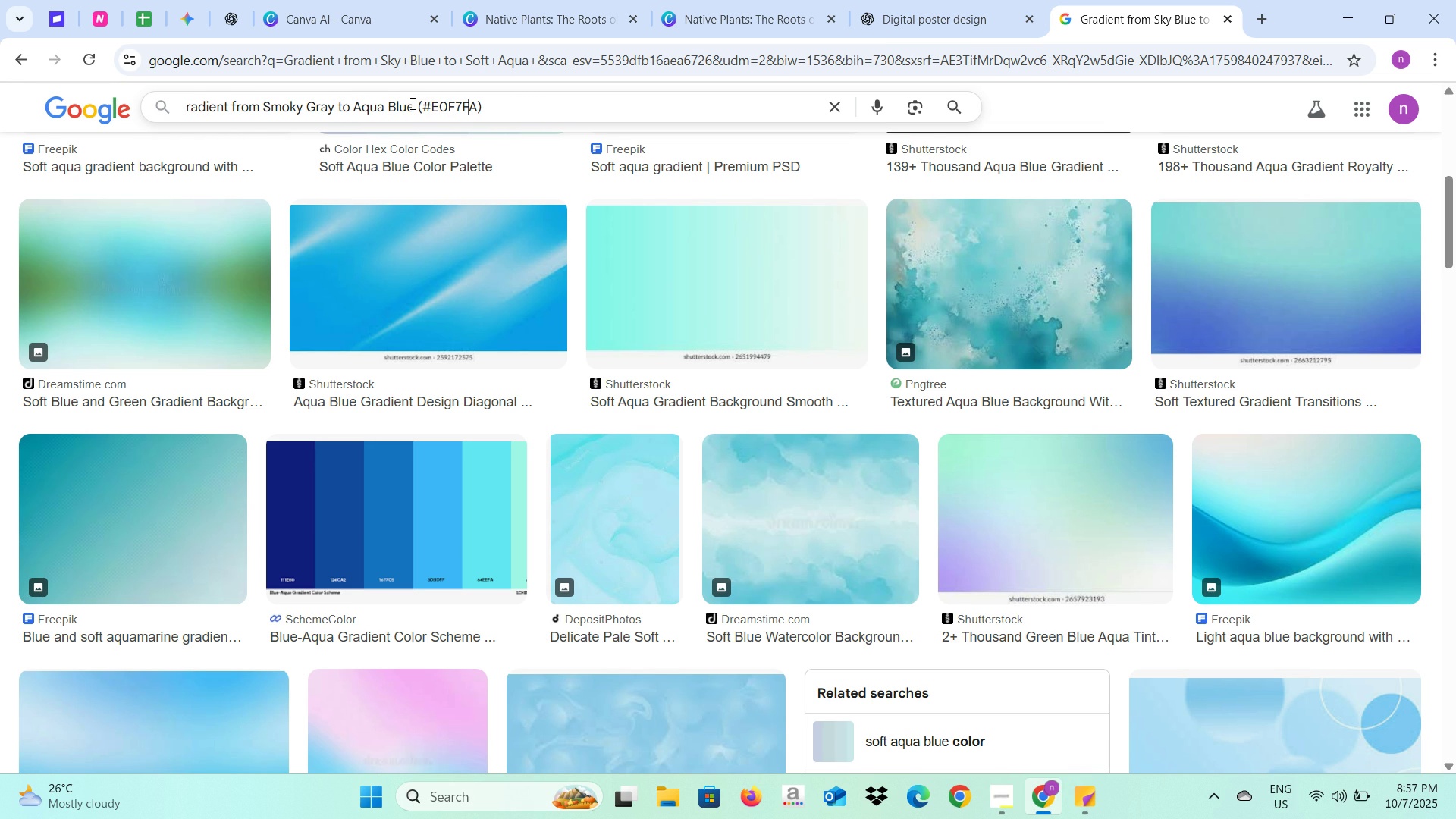 
key(ArrowRight)
 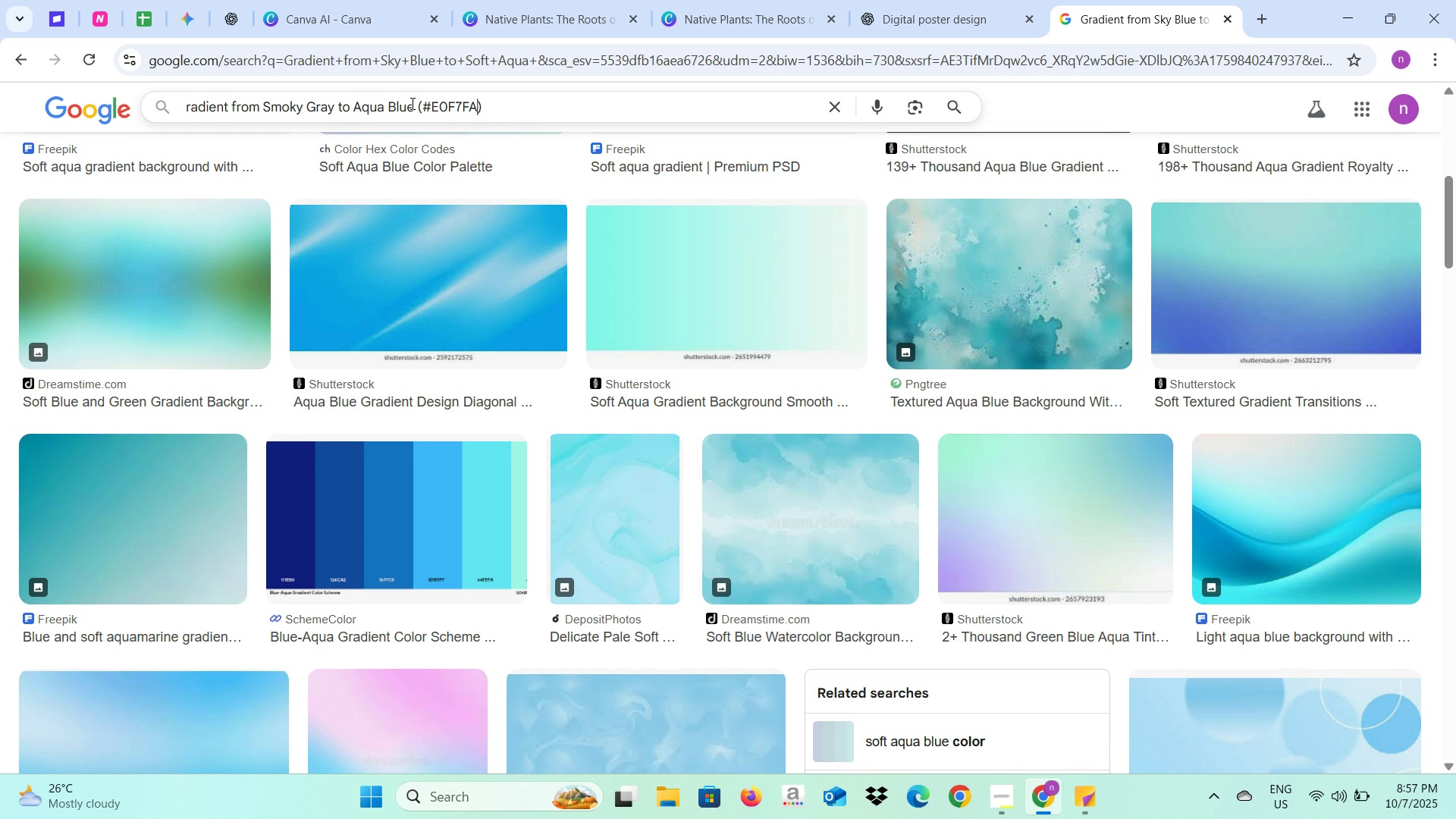 
key(ArrowRight)
 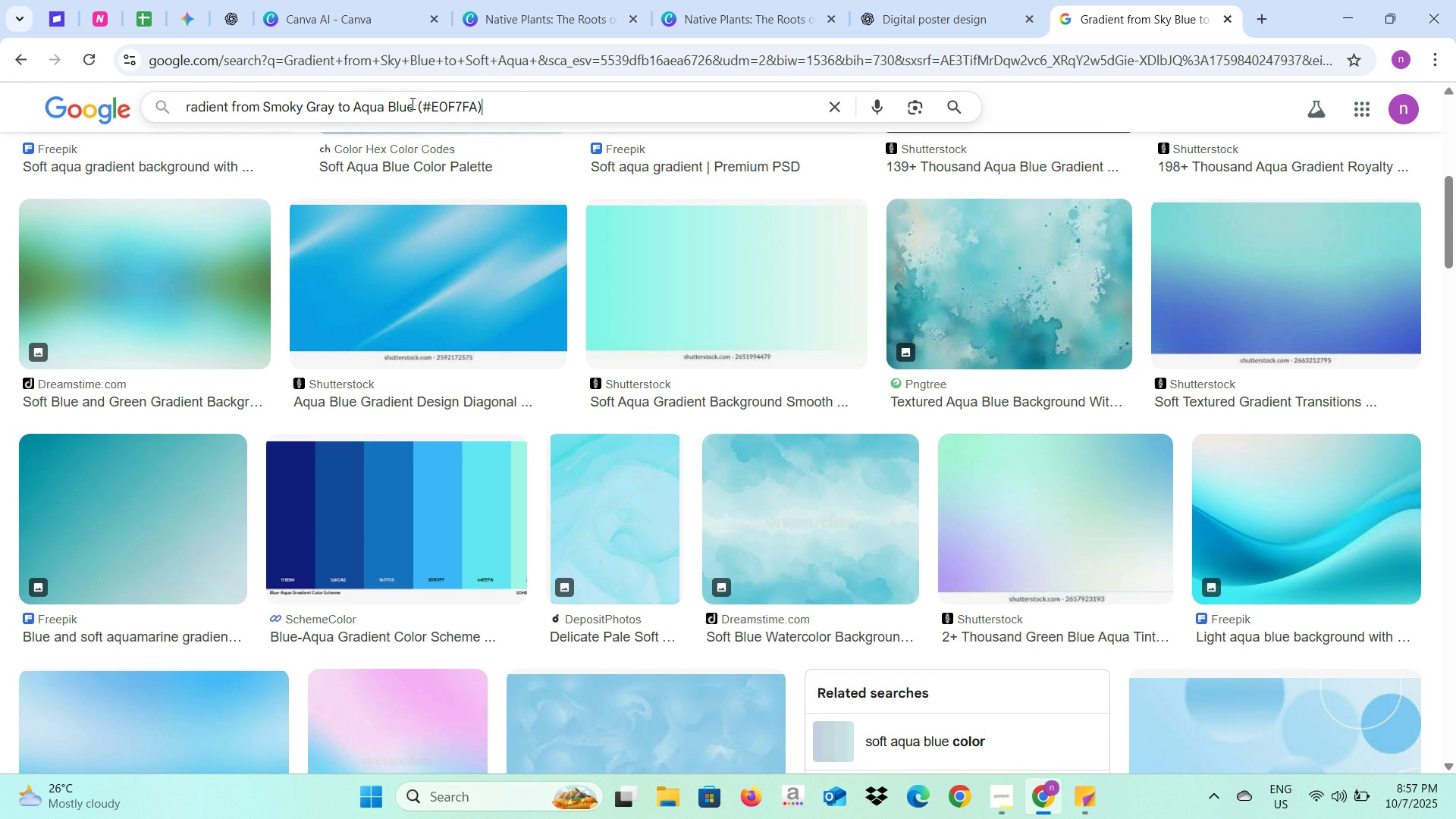 
key(ArrowRight)
 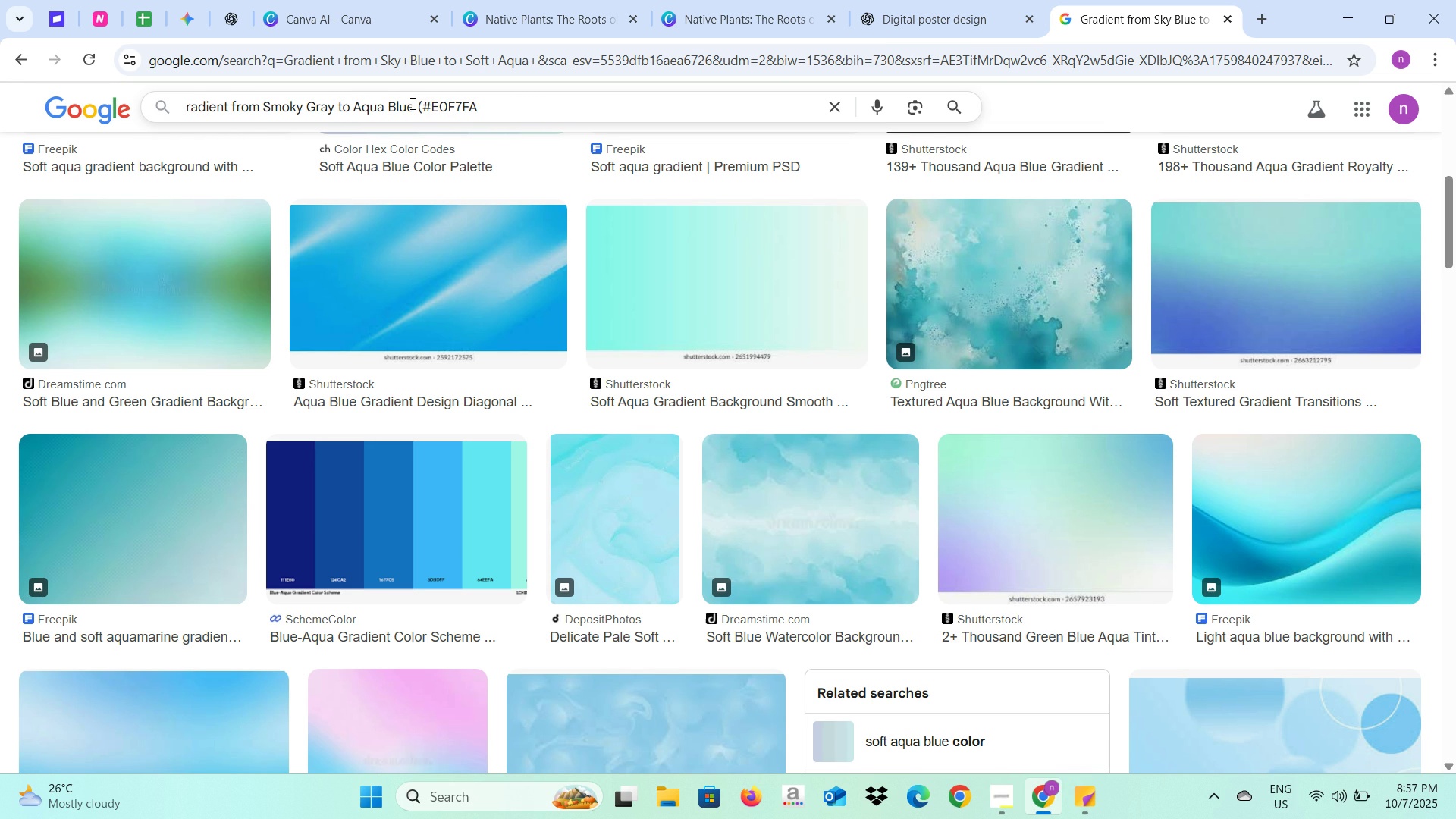 
key(Backspace)
 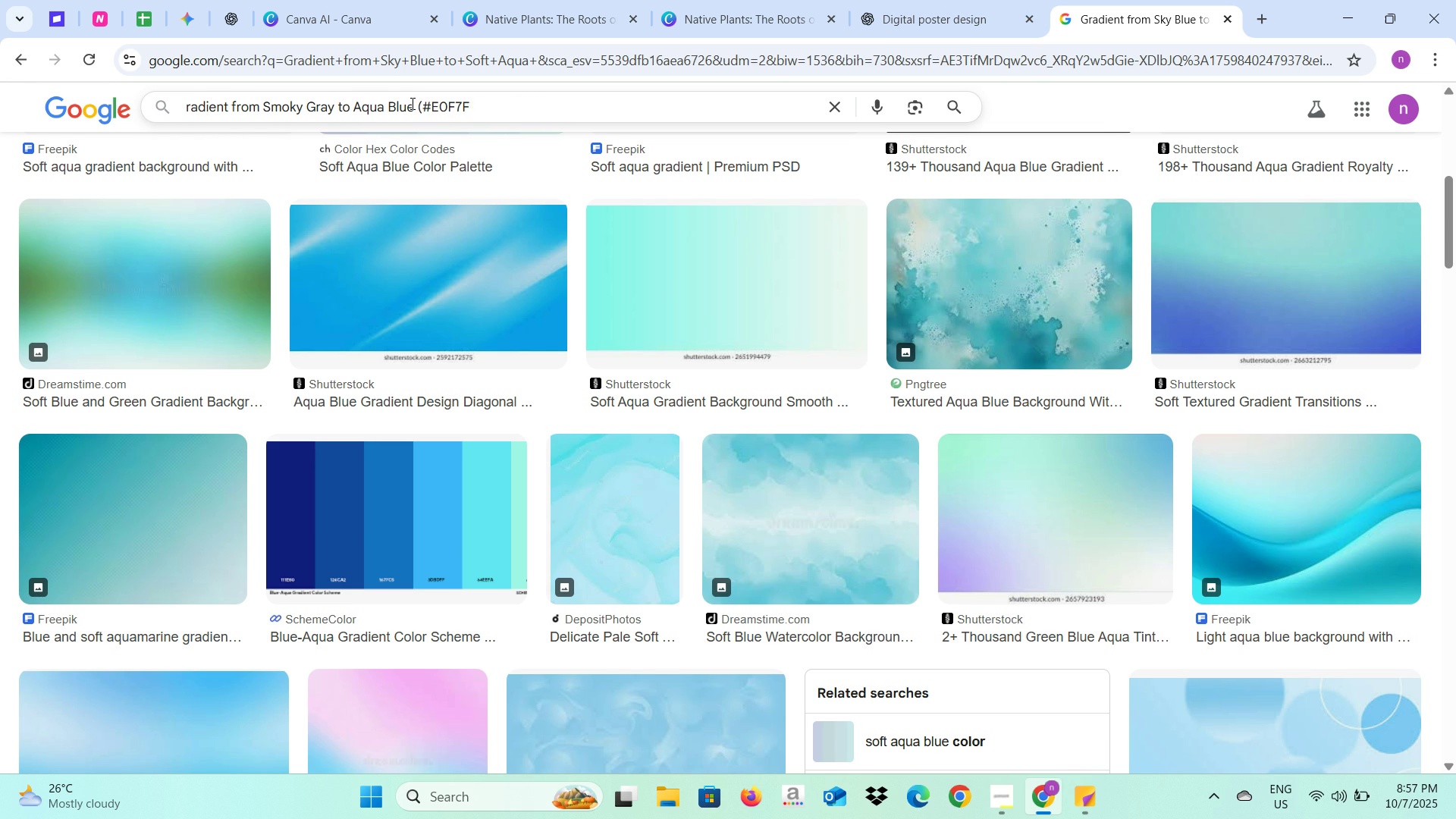 
key(Backspace)
 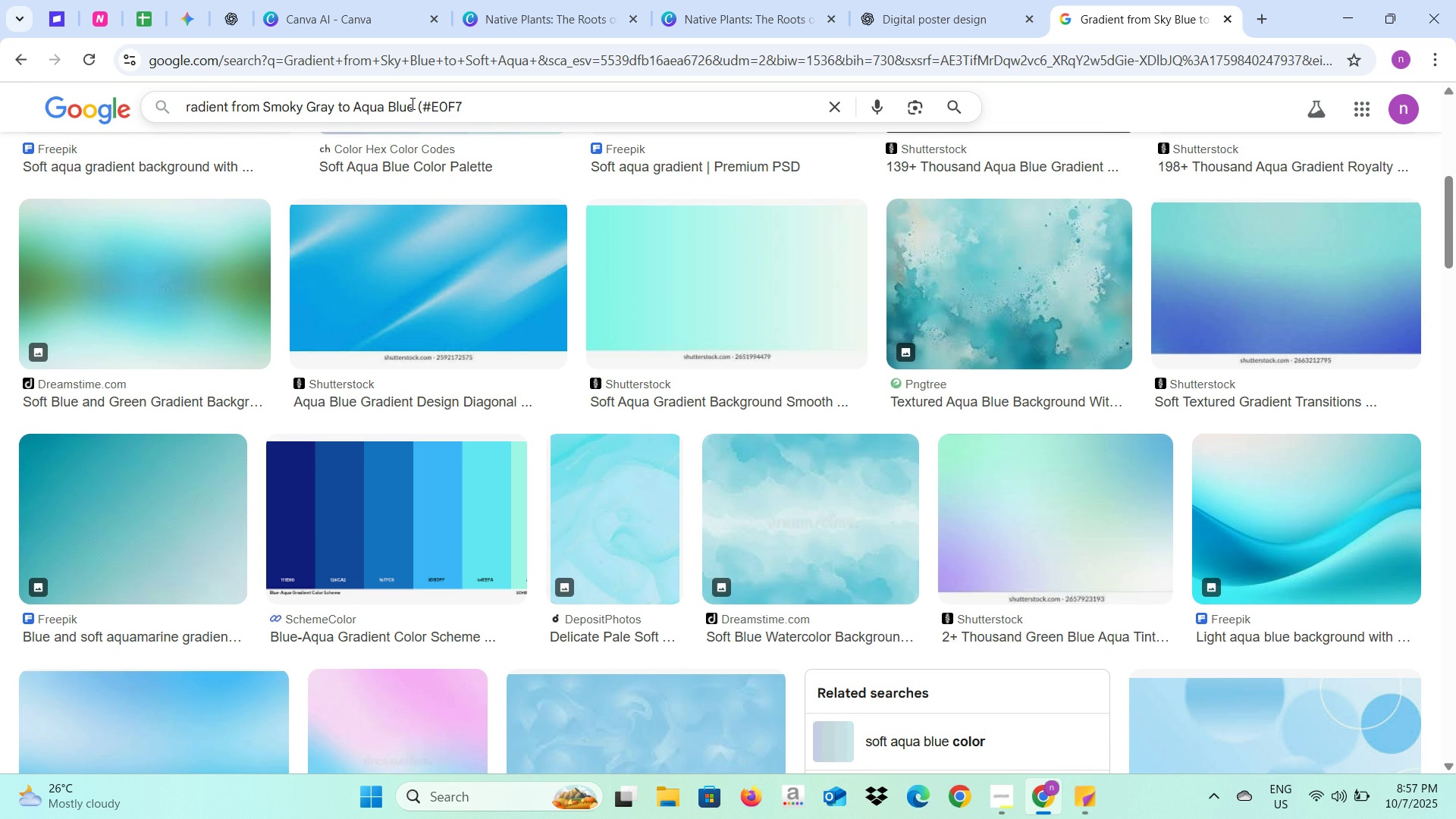 
key(Backspace)
 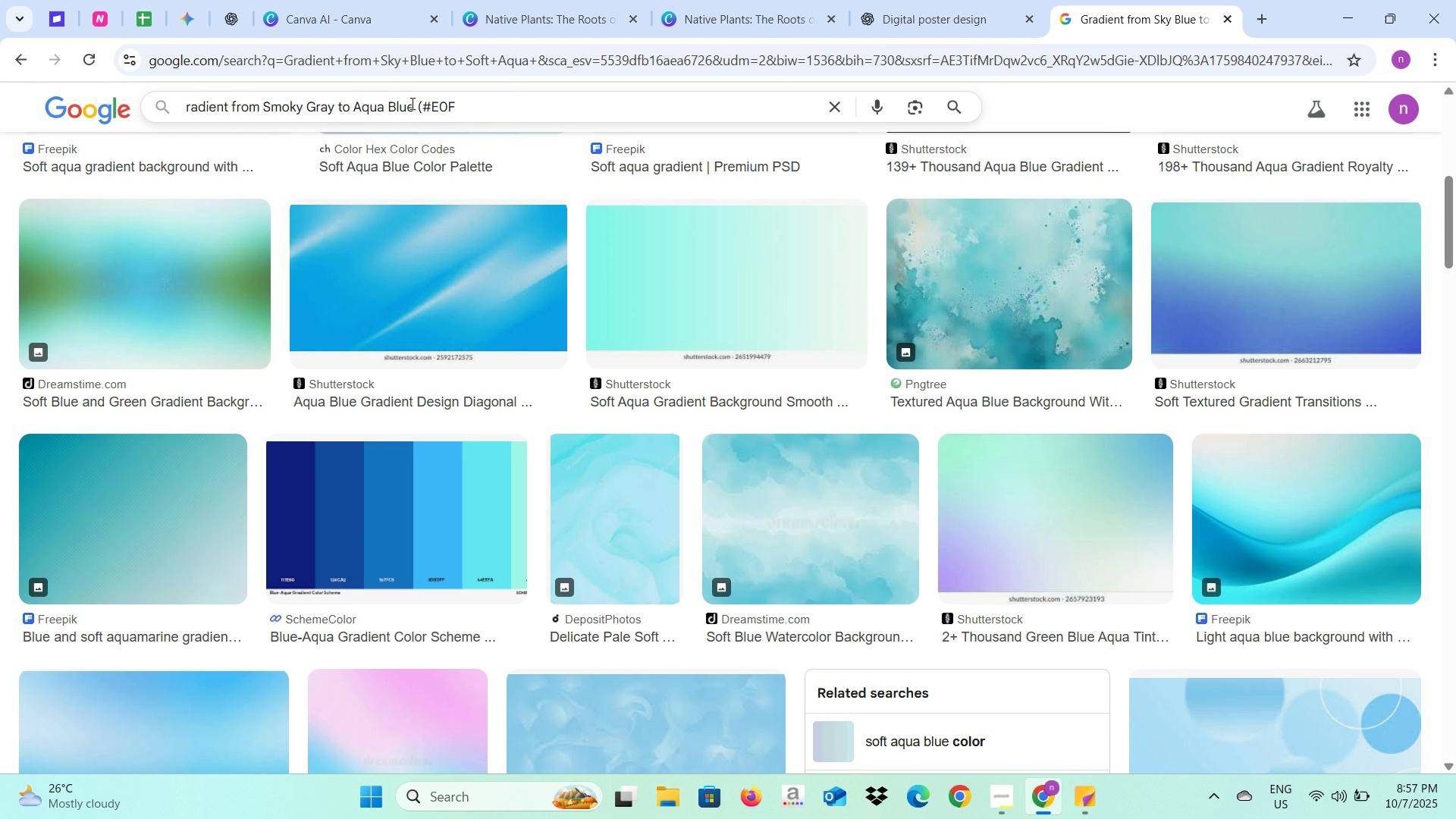 
key(Backspace)
 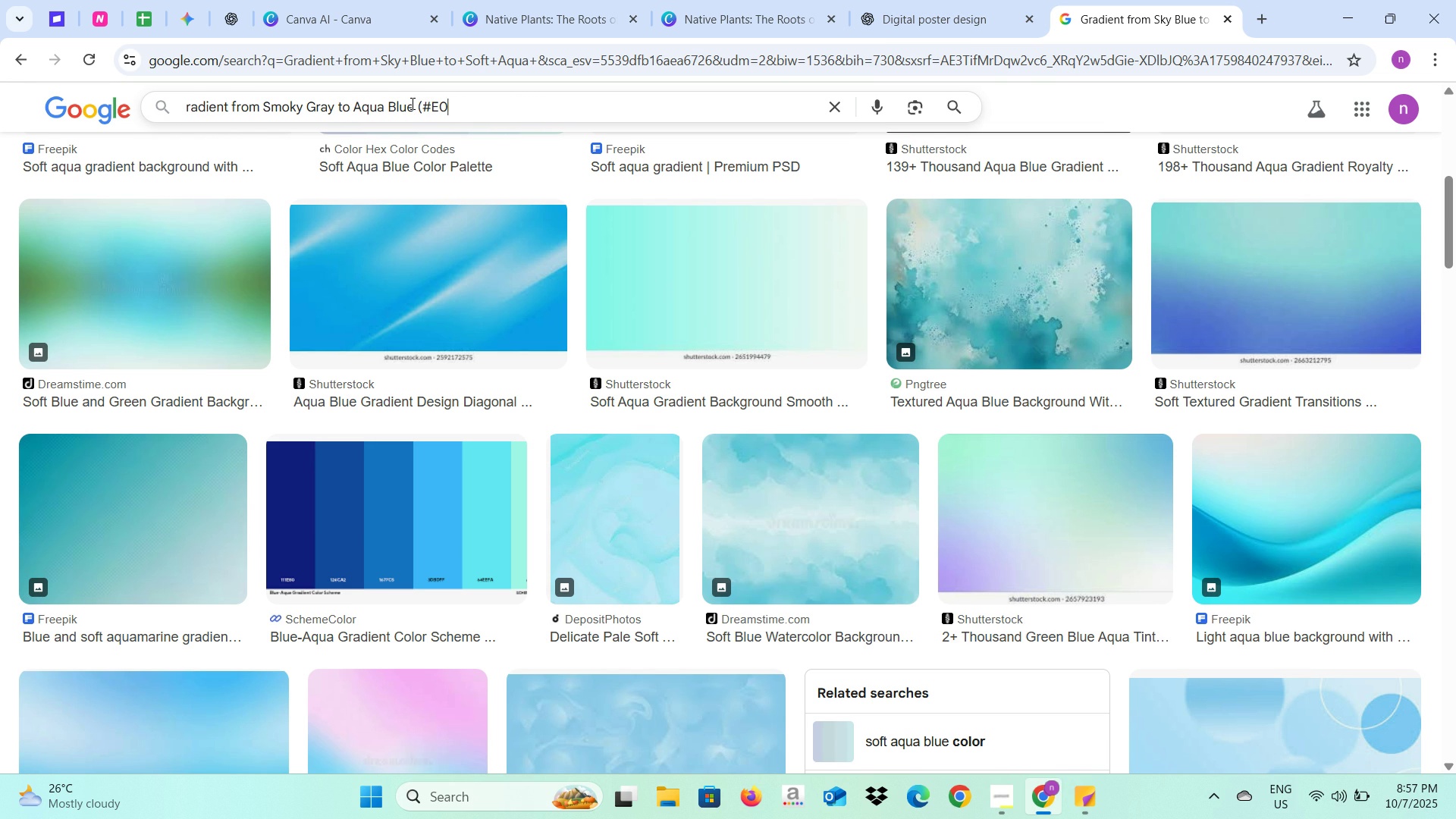 
key(Backspace)
 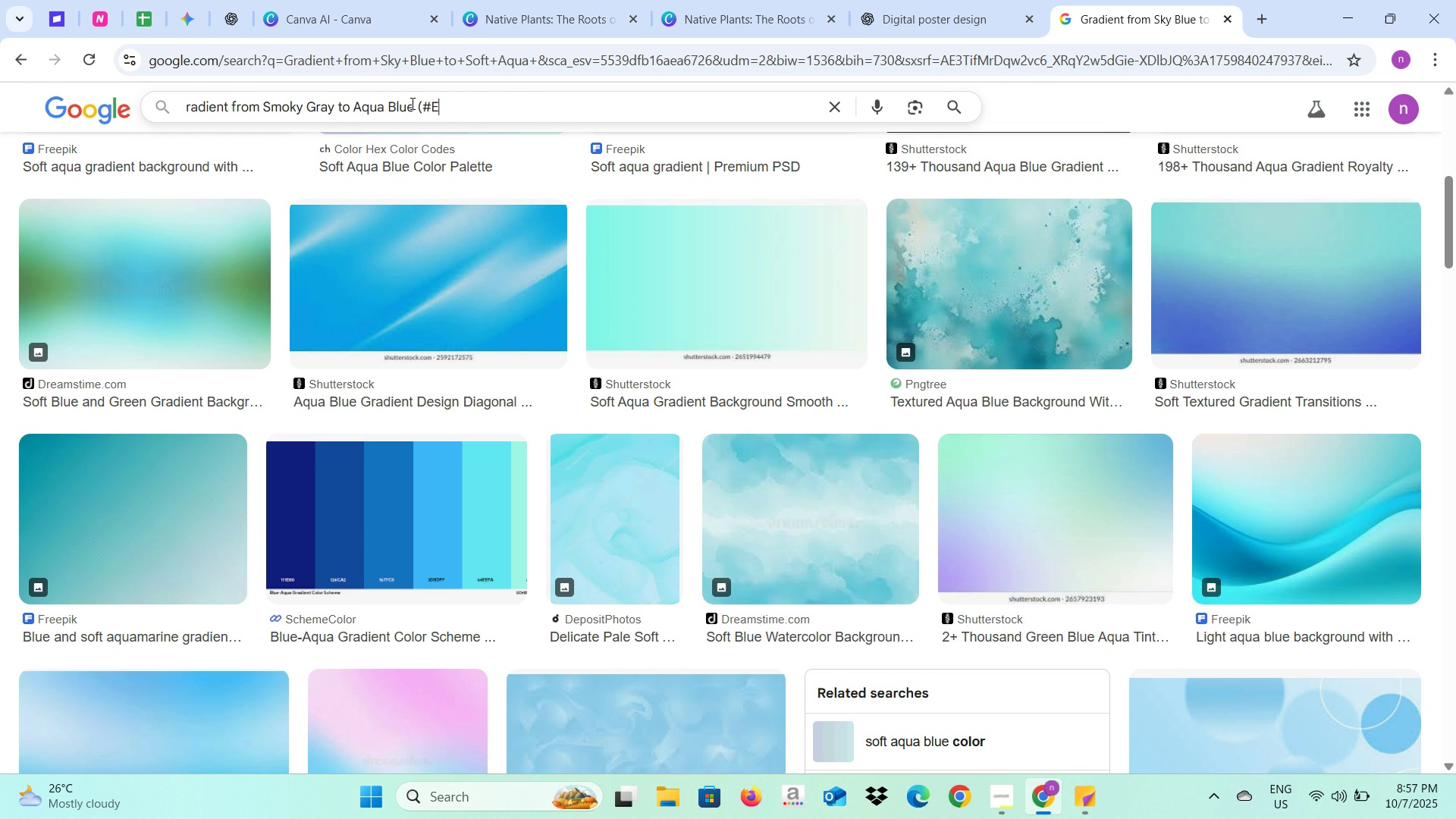 
key(Backspace)
 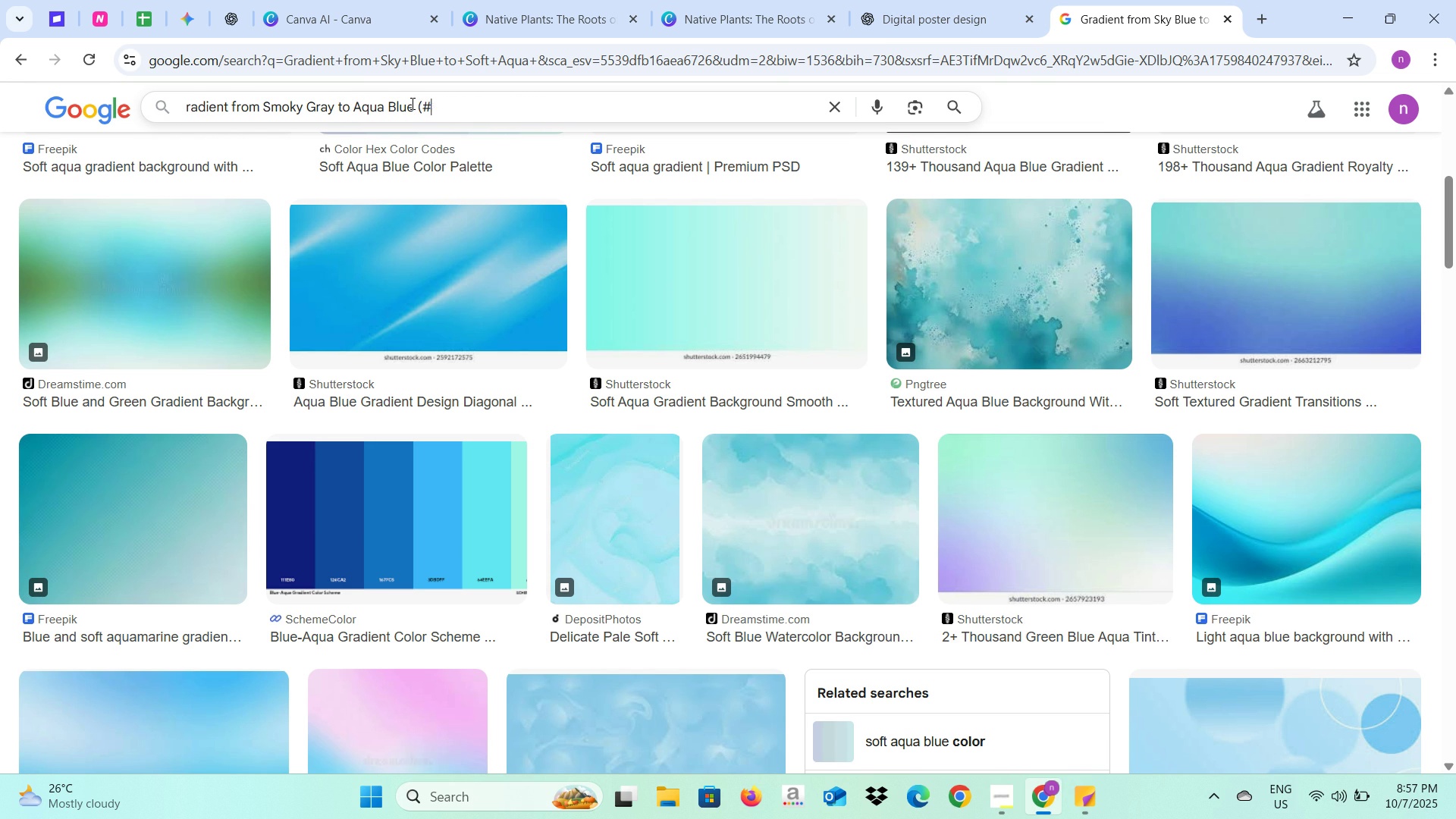 
key(Backspace)
 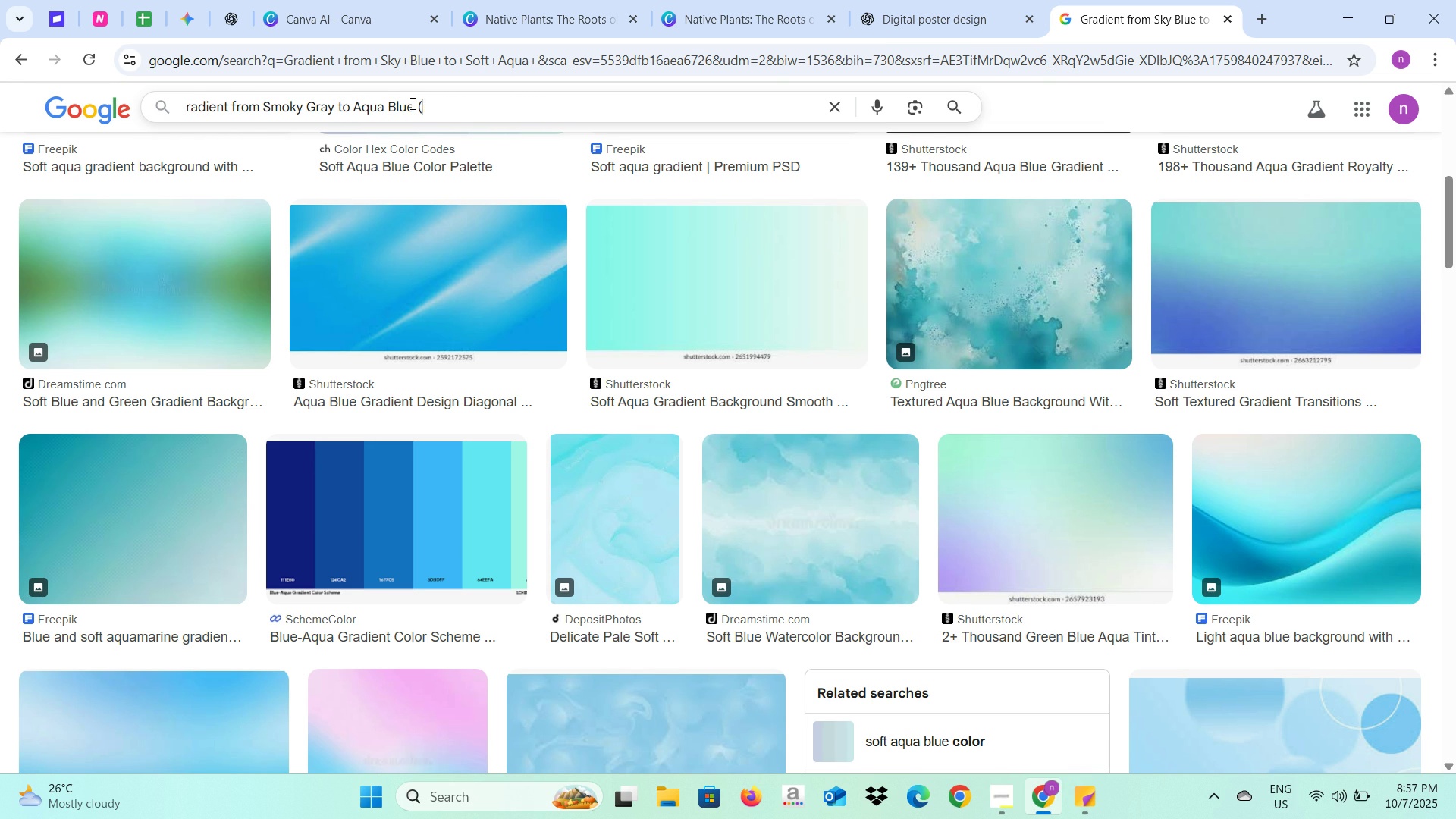 
key(Backspace)
 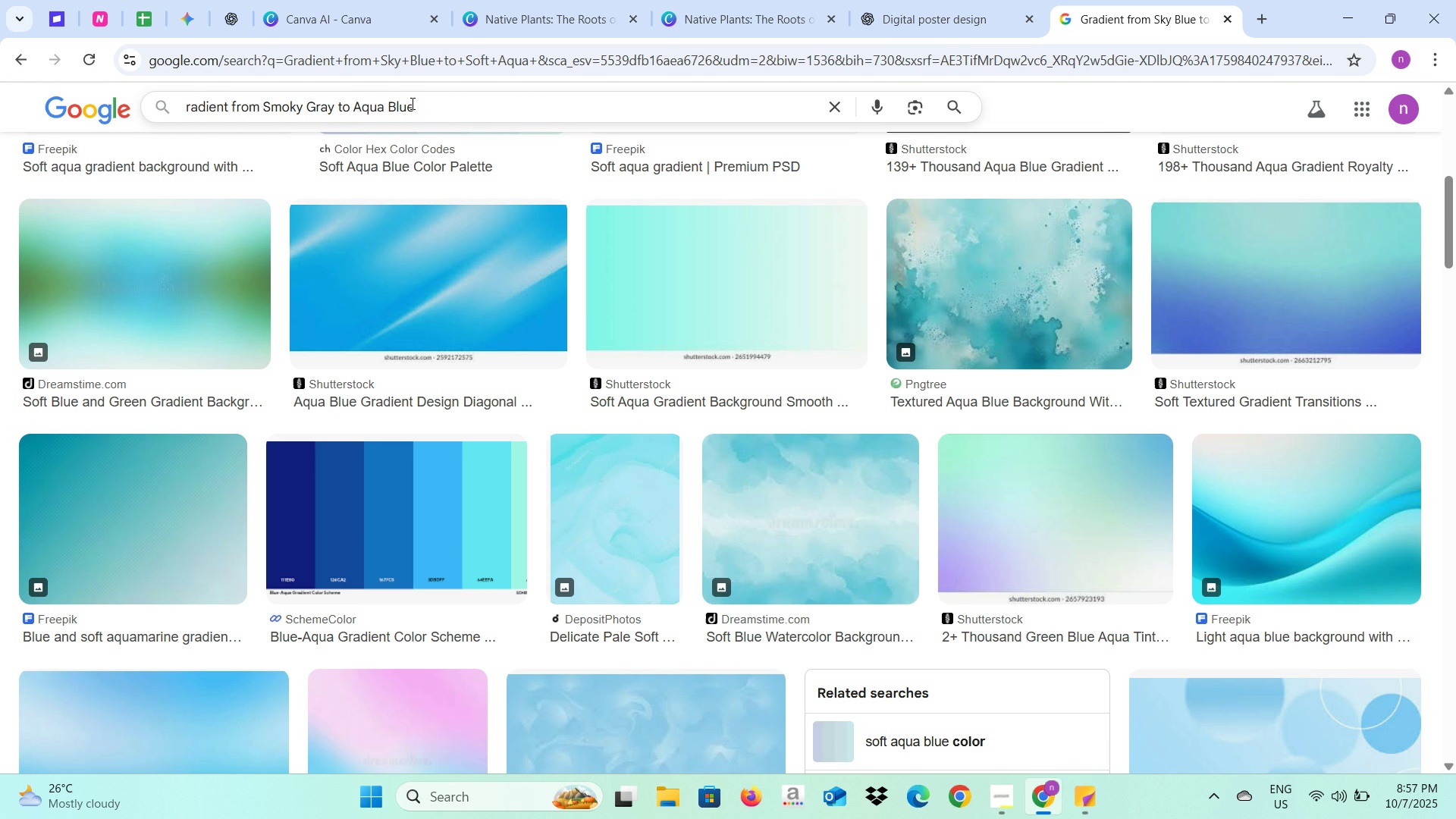 
key(Backspace)
 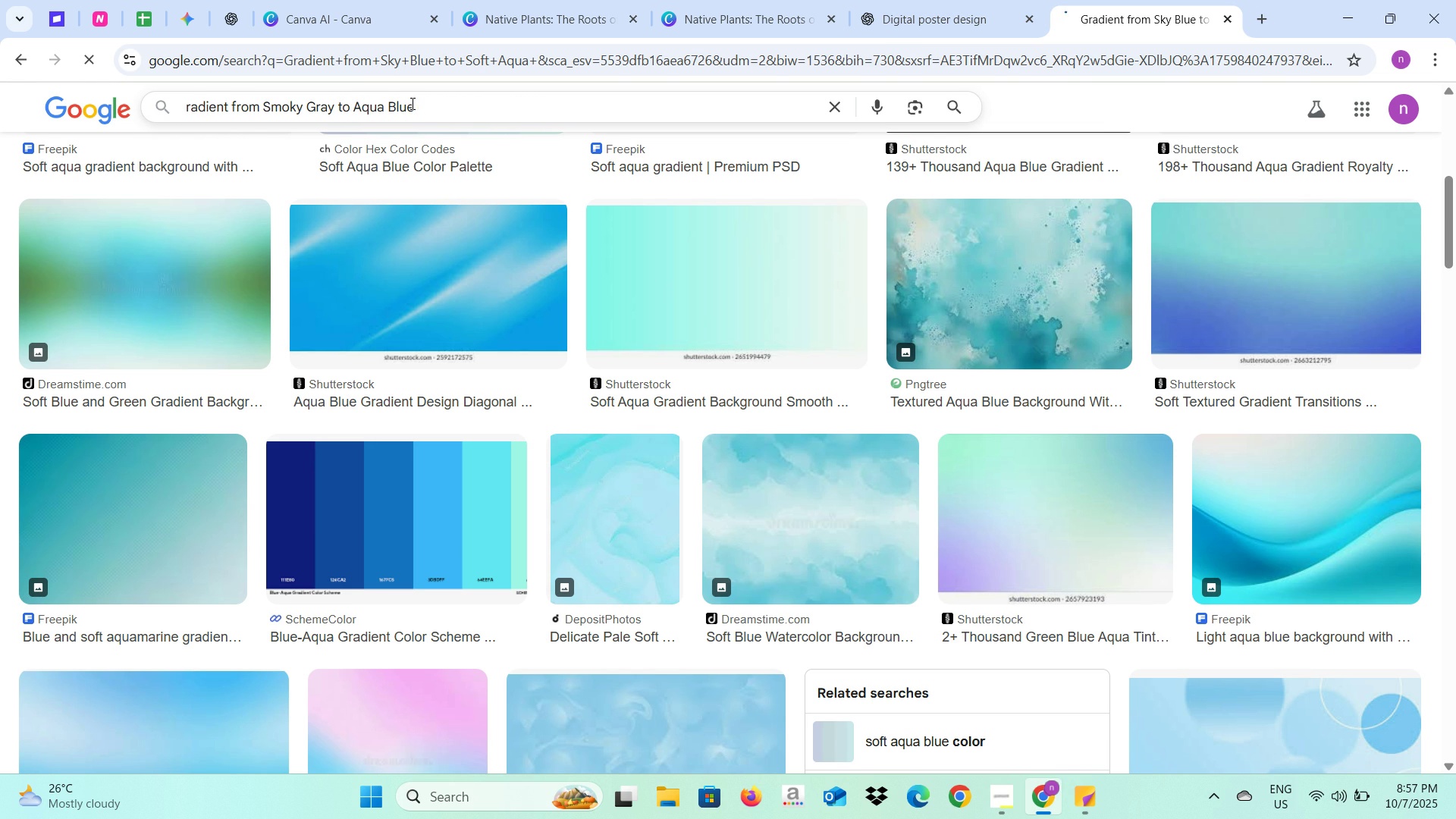 
key(Enter)
 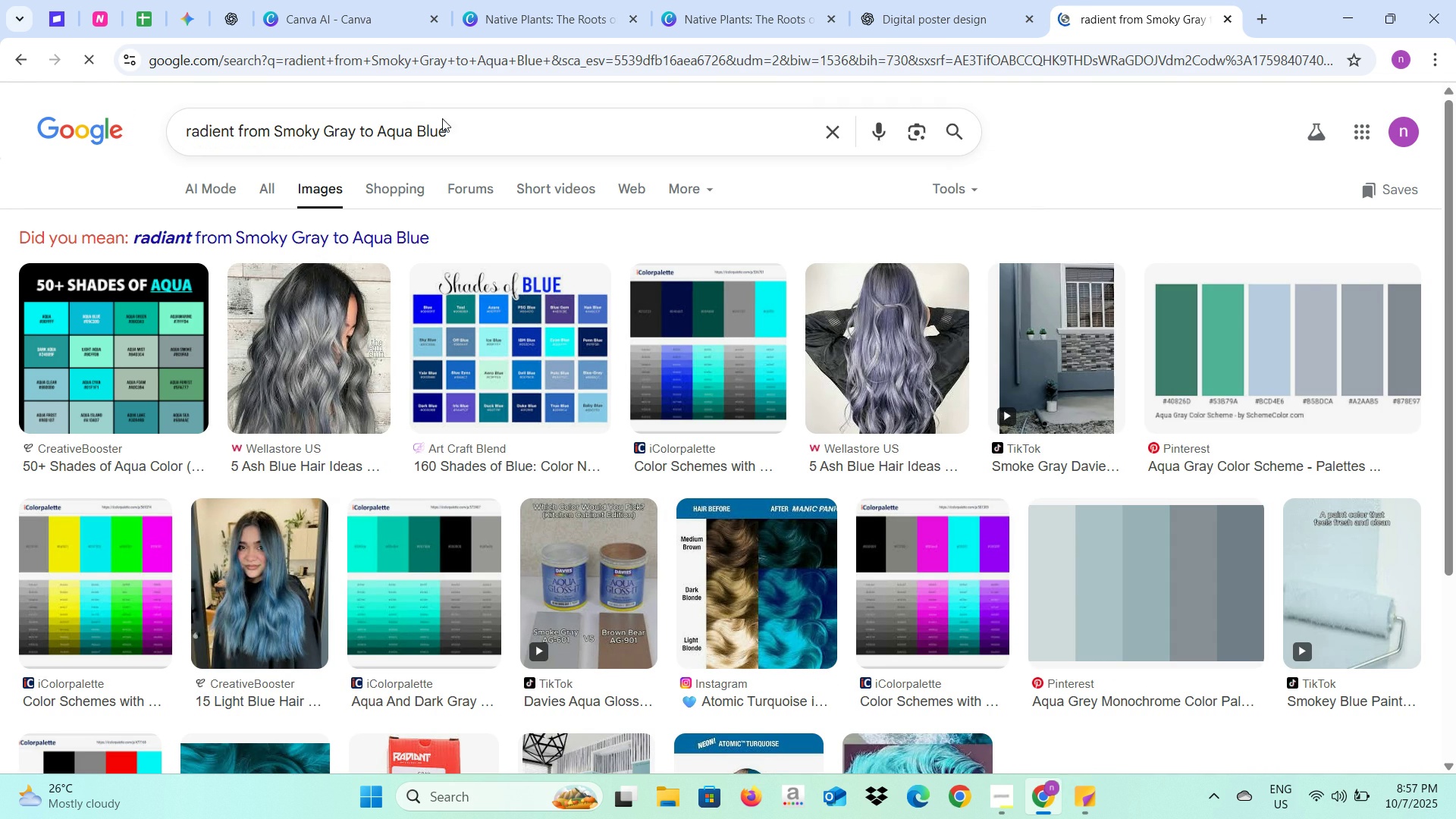 
left_click([467, 130])
 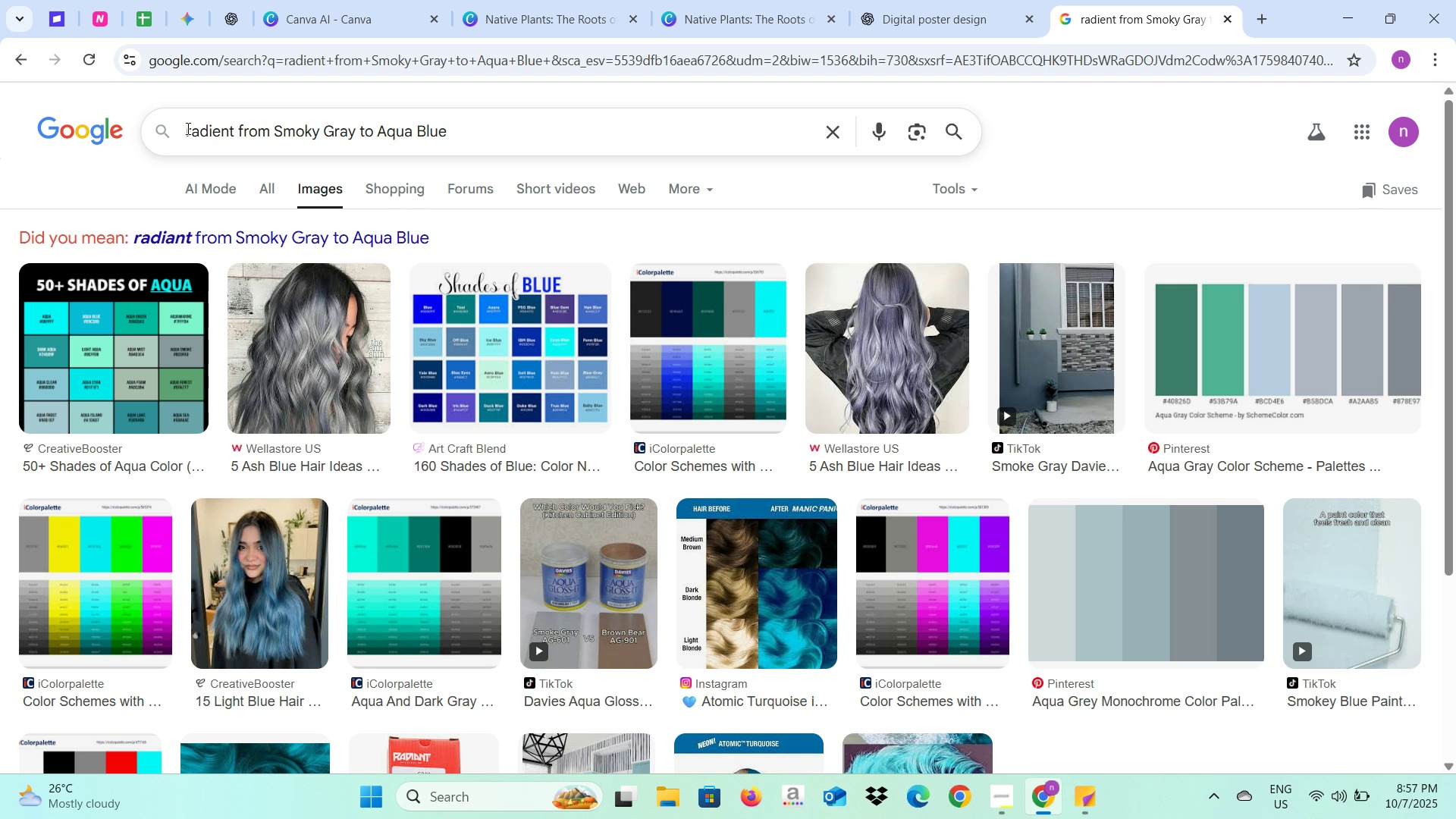 
left_click([187, 128])
 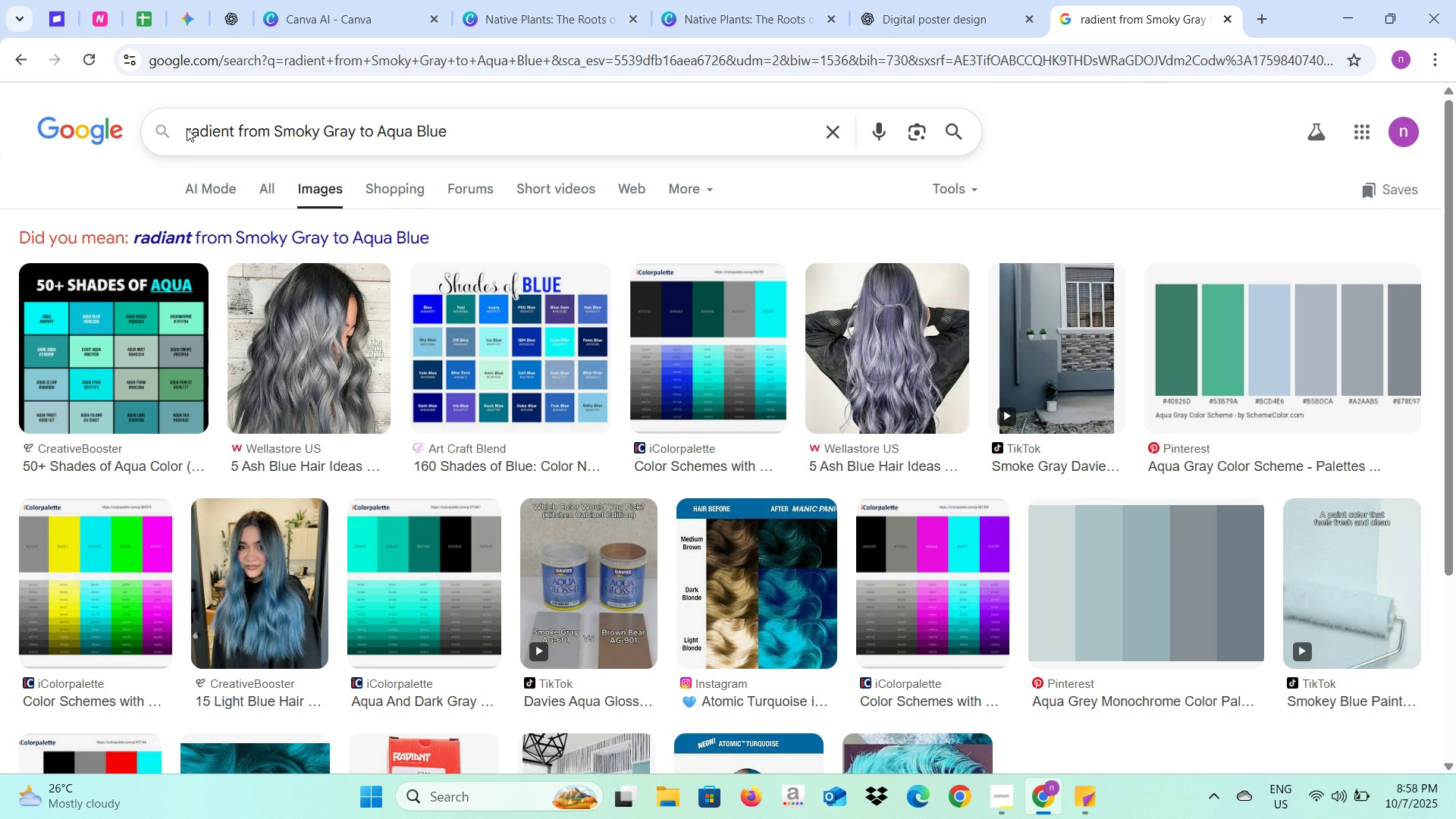 
key(Shift+ShiftLeft)
 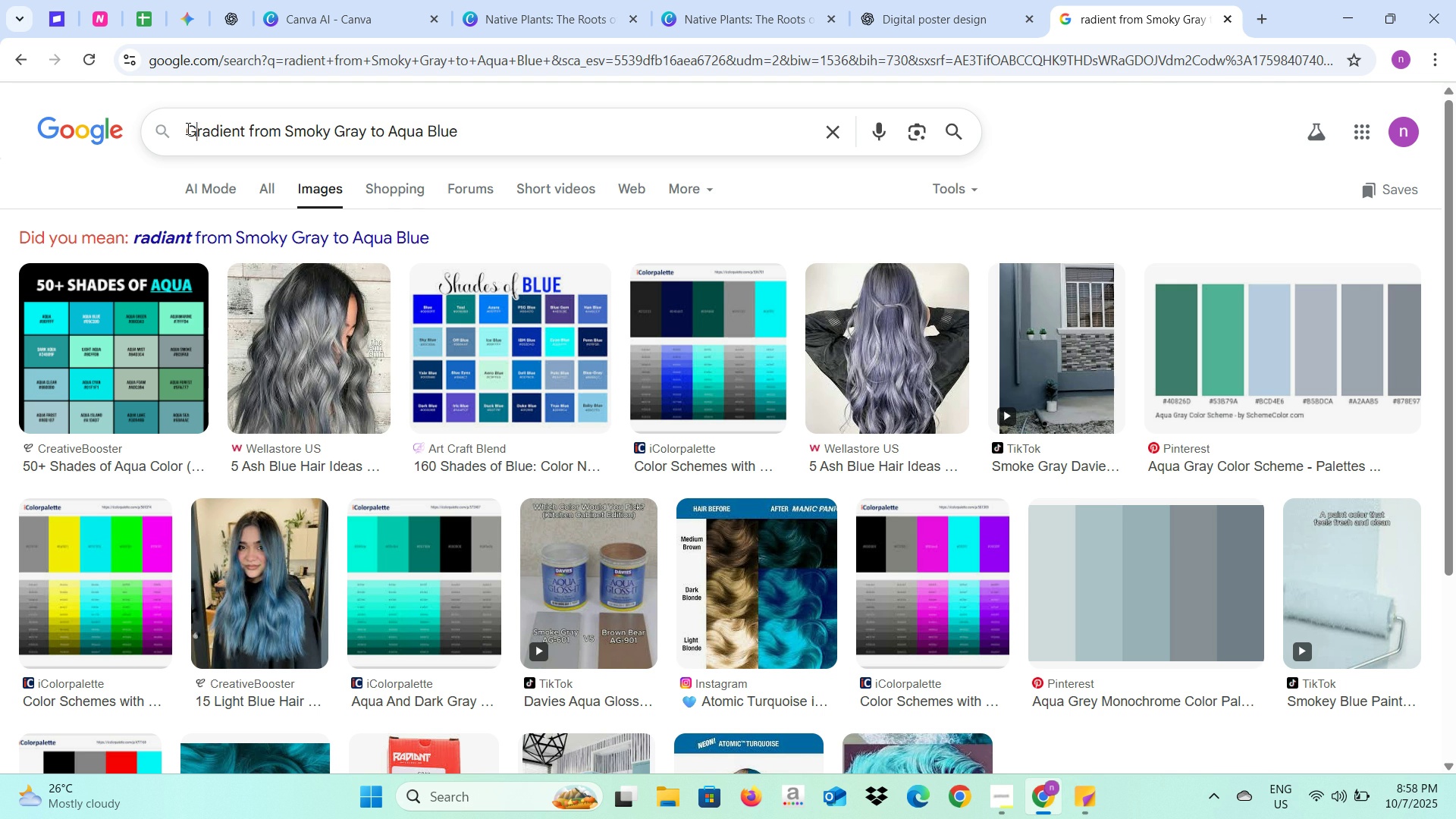 
key(Shift+G)
 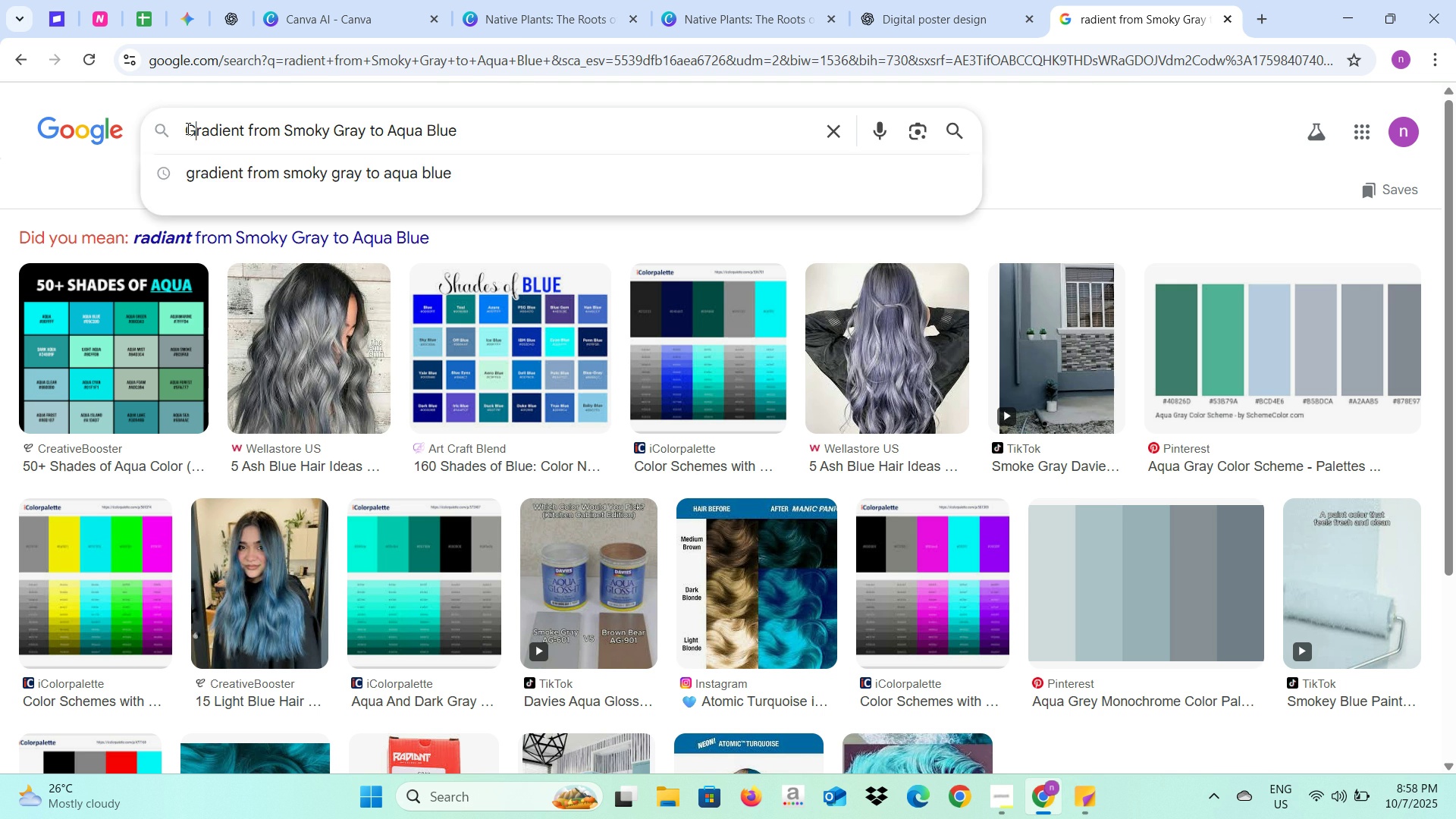 
key(Enter)
 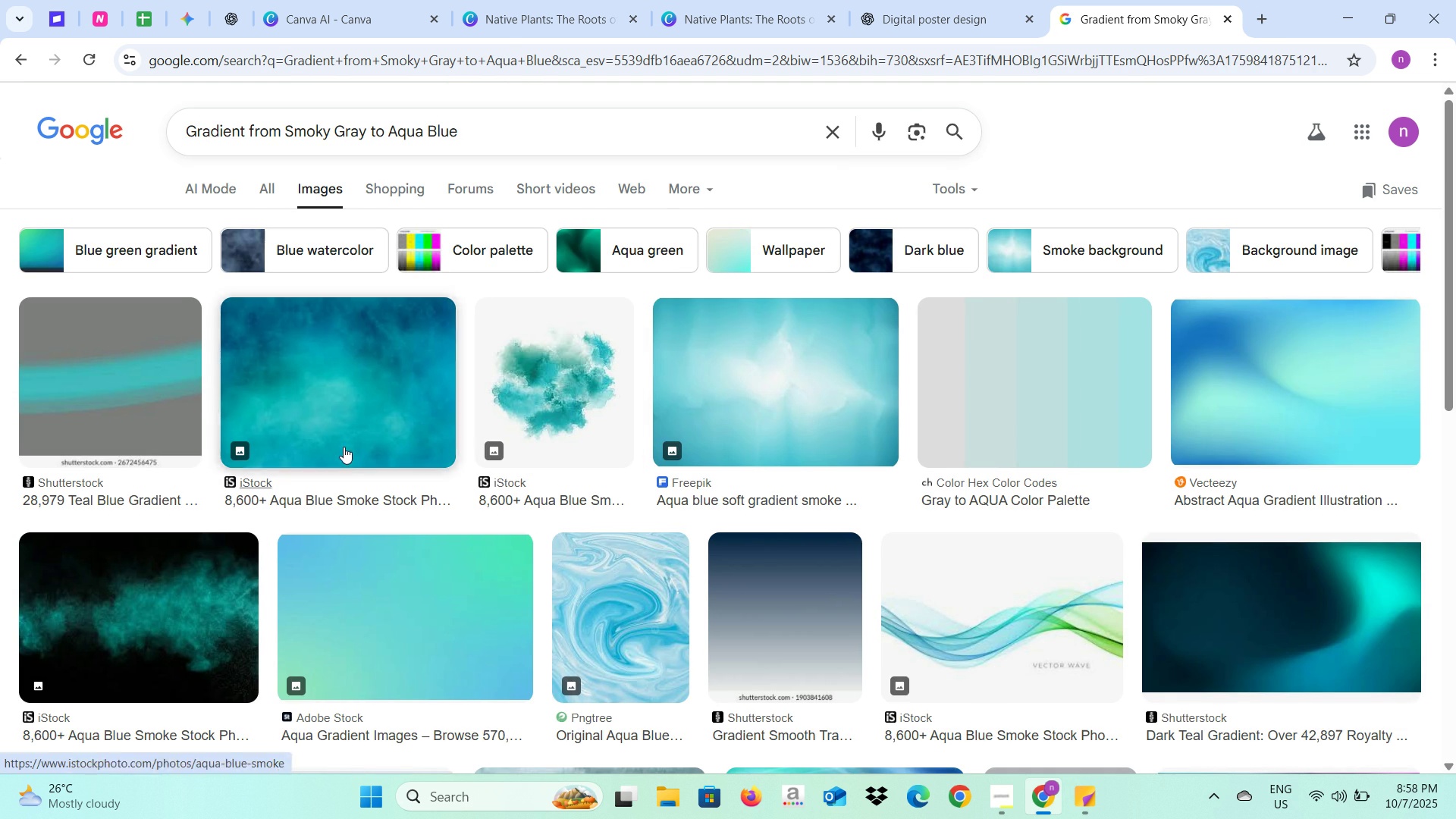 
left_click_drag(start_coordinate=[474, 128], to_coordinate=[176, 142])
 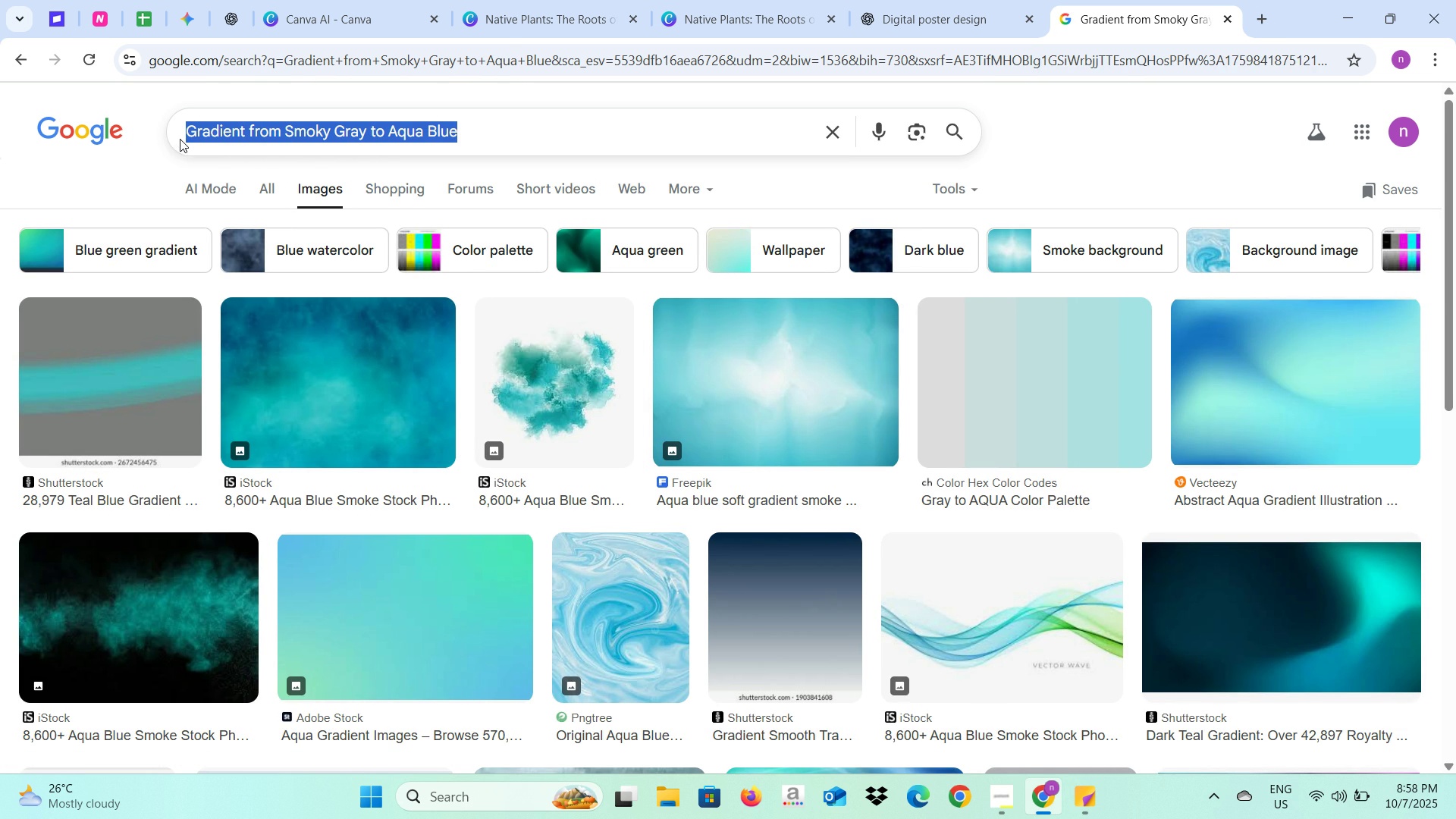 
key(Control+C)
 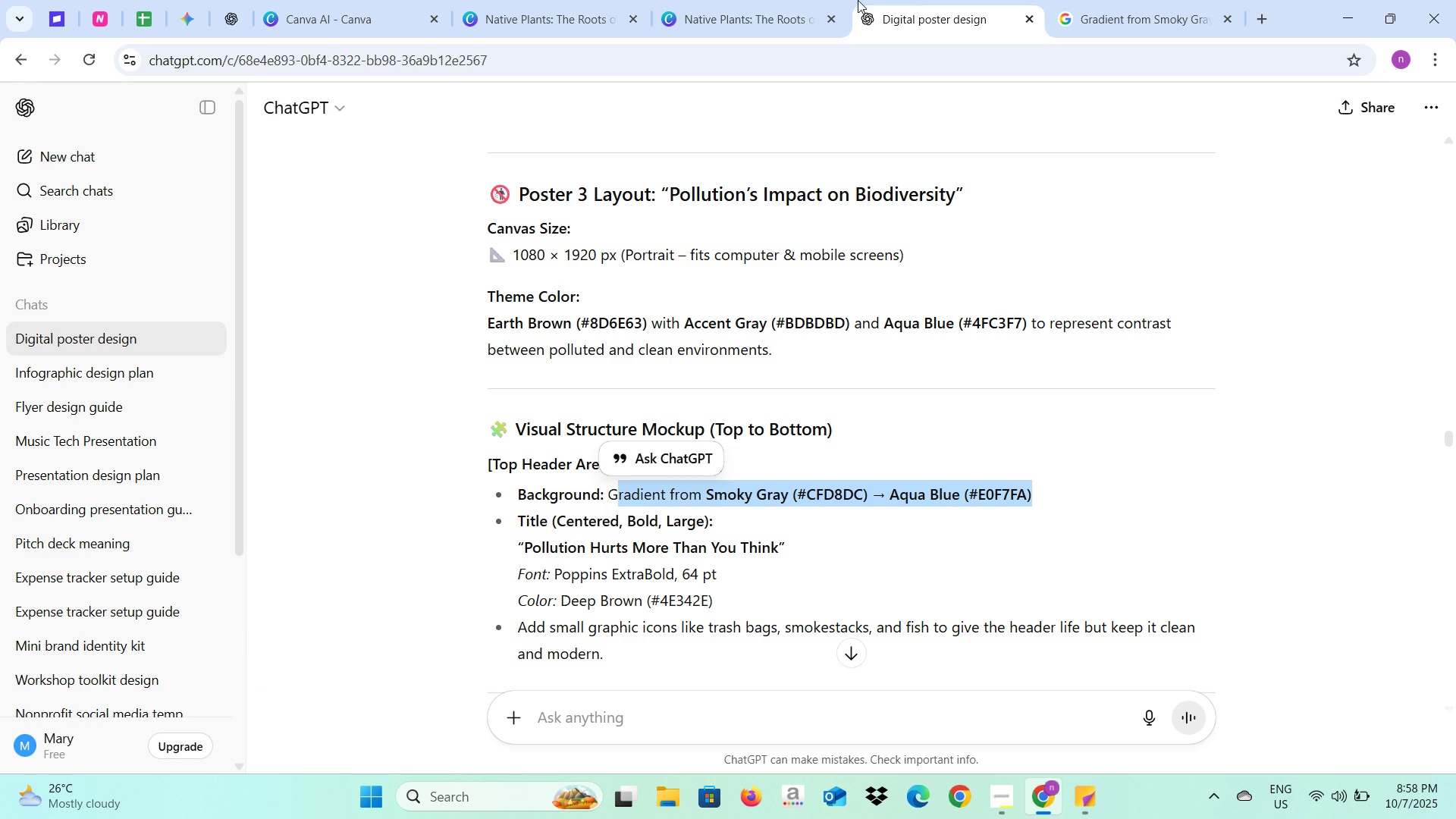 
double_click([794, 0])
 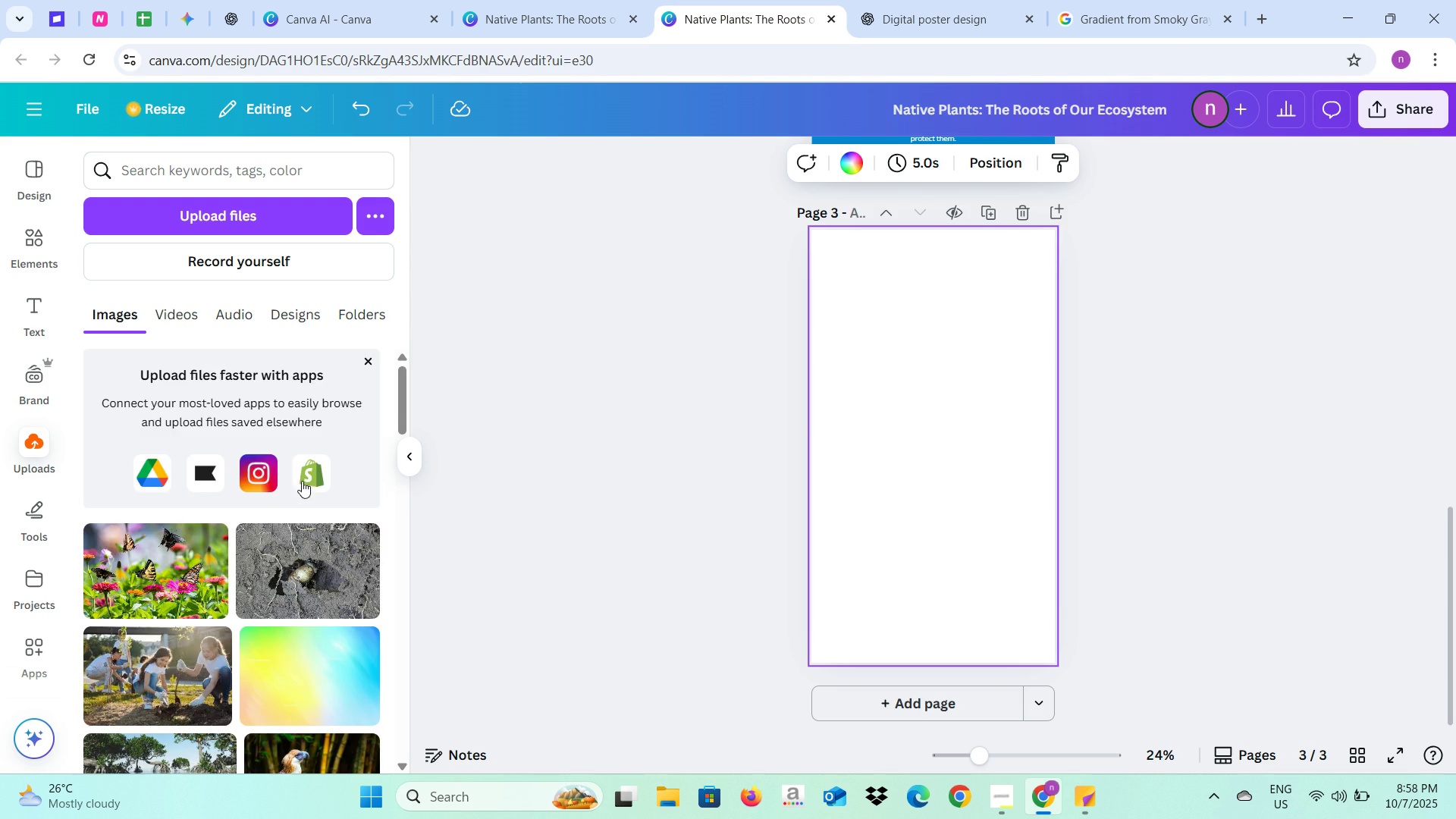 
scroll: coordinate [302, 489], scroll_direction: down, amount: 4.0
 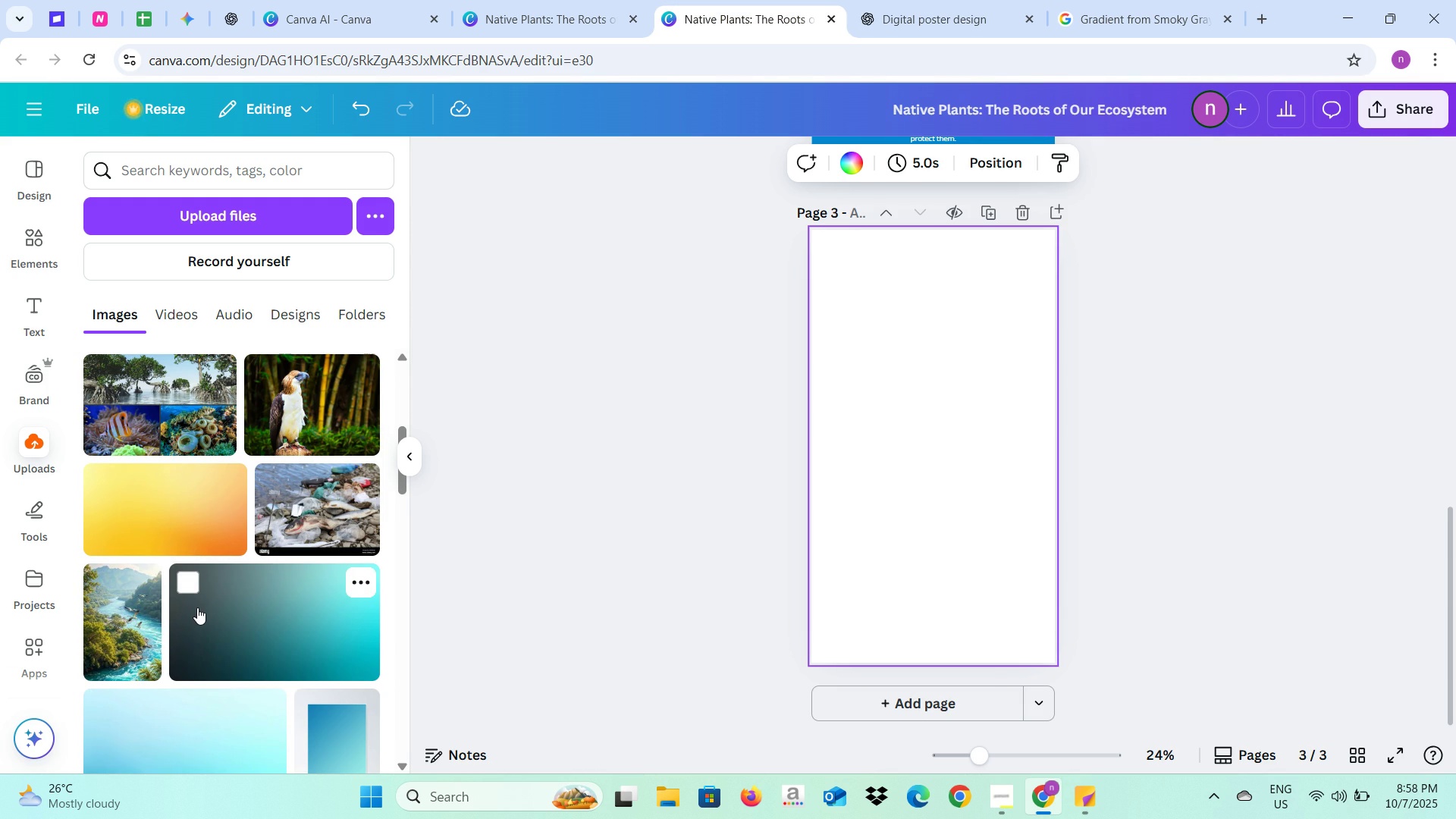 
left_click([202, 604])
 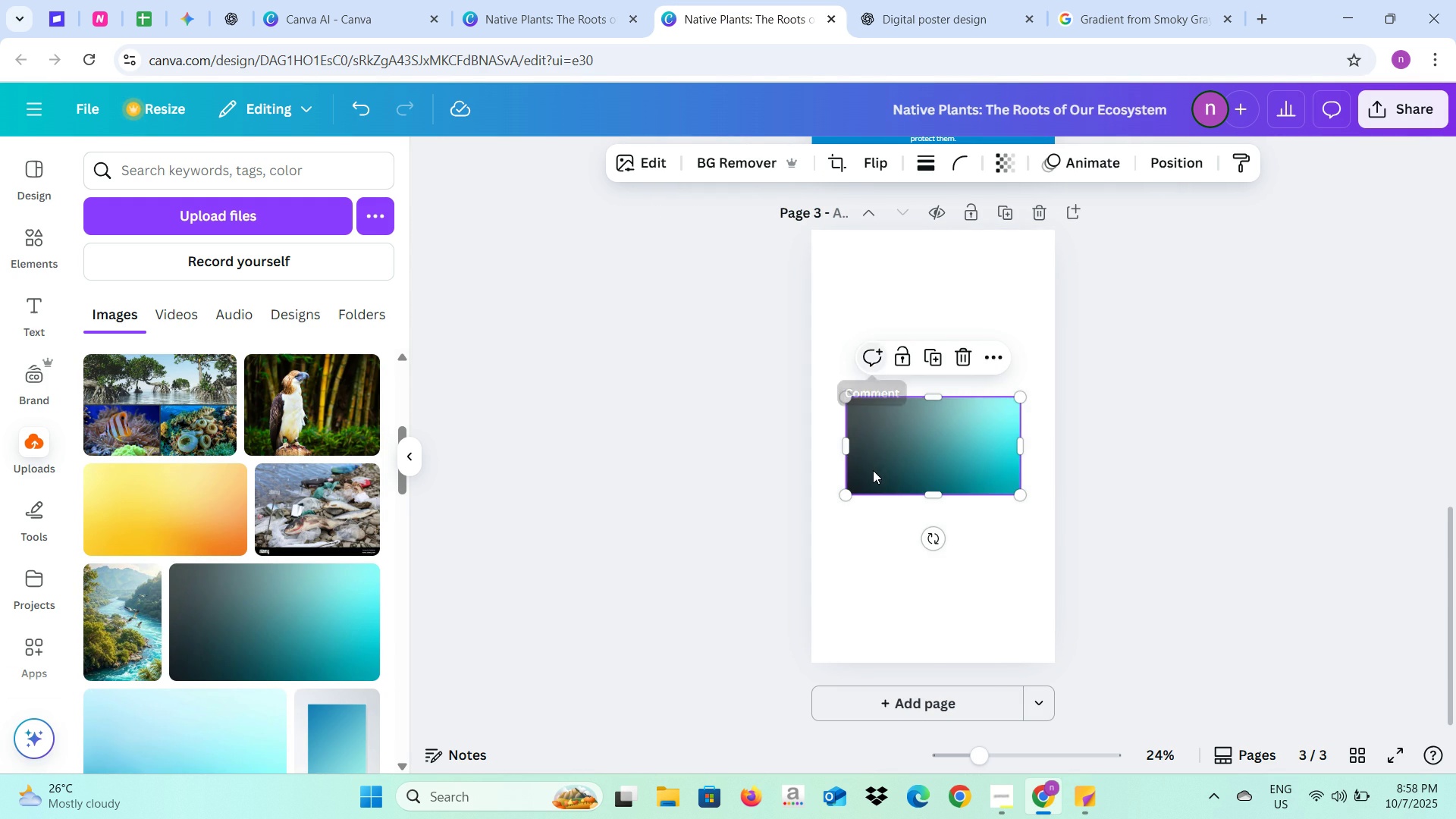 
left_click_drag(start_coordinate=[876, 465], to_coordinate=[841, 301])
 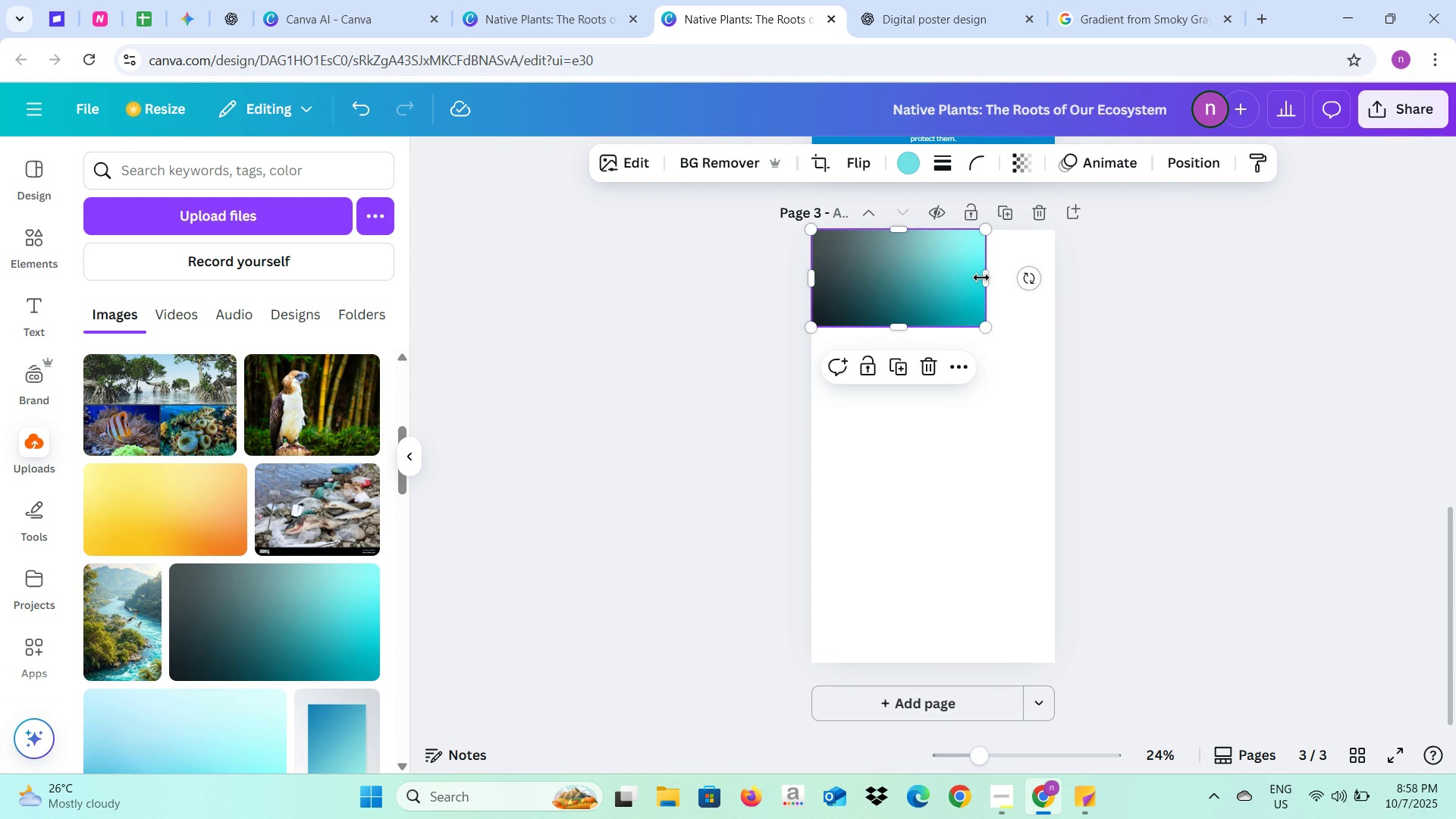 
left_click_drag(start_coordinate=[982, 277], to_coordinate=[1050, 275])
 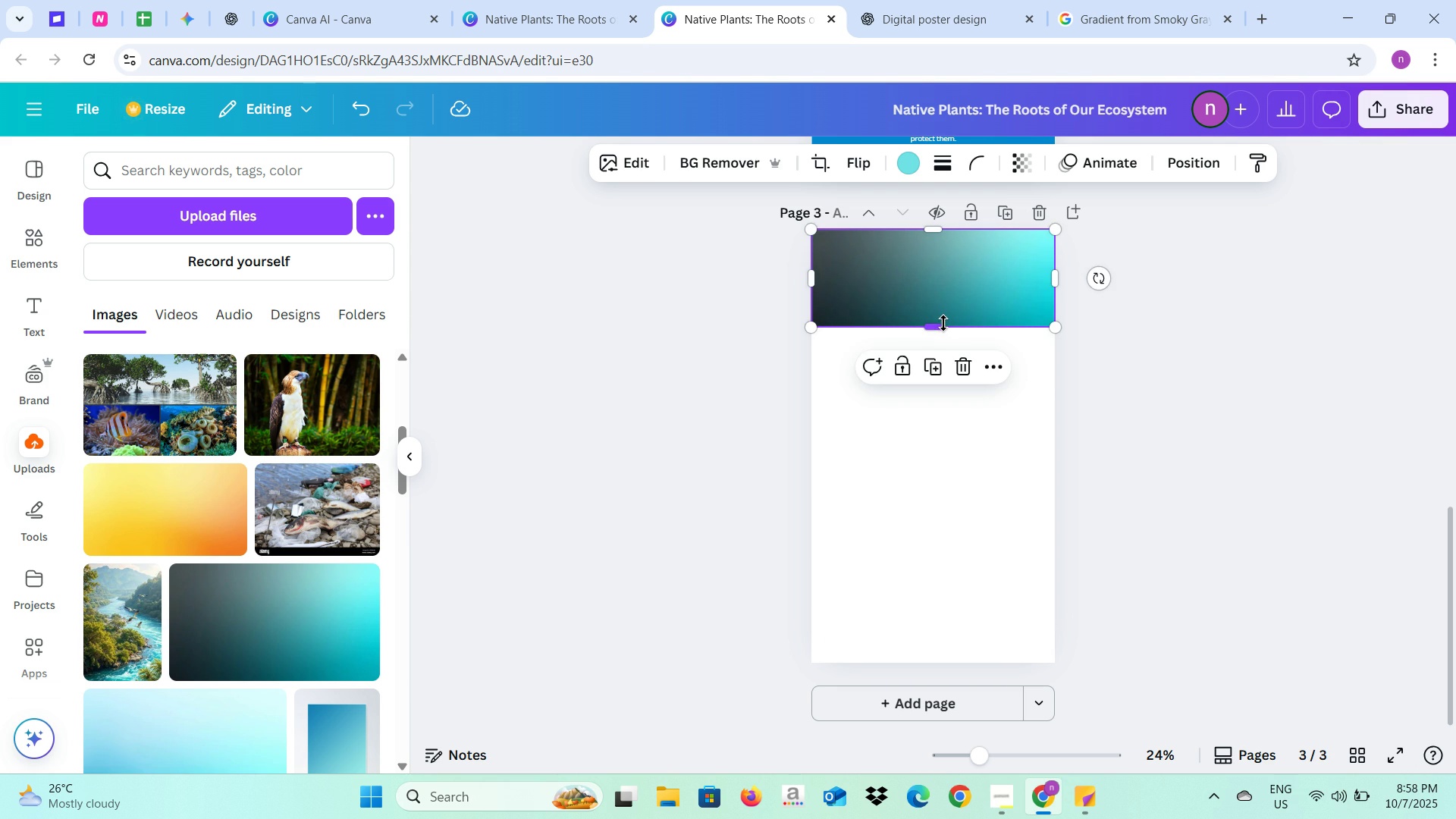 
left_click_drag(start_coordinate=[943, 323], to_coordinate=[944, 315])
 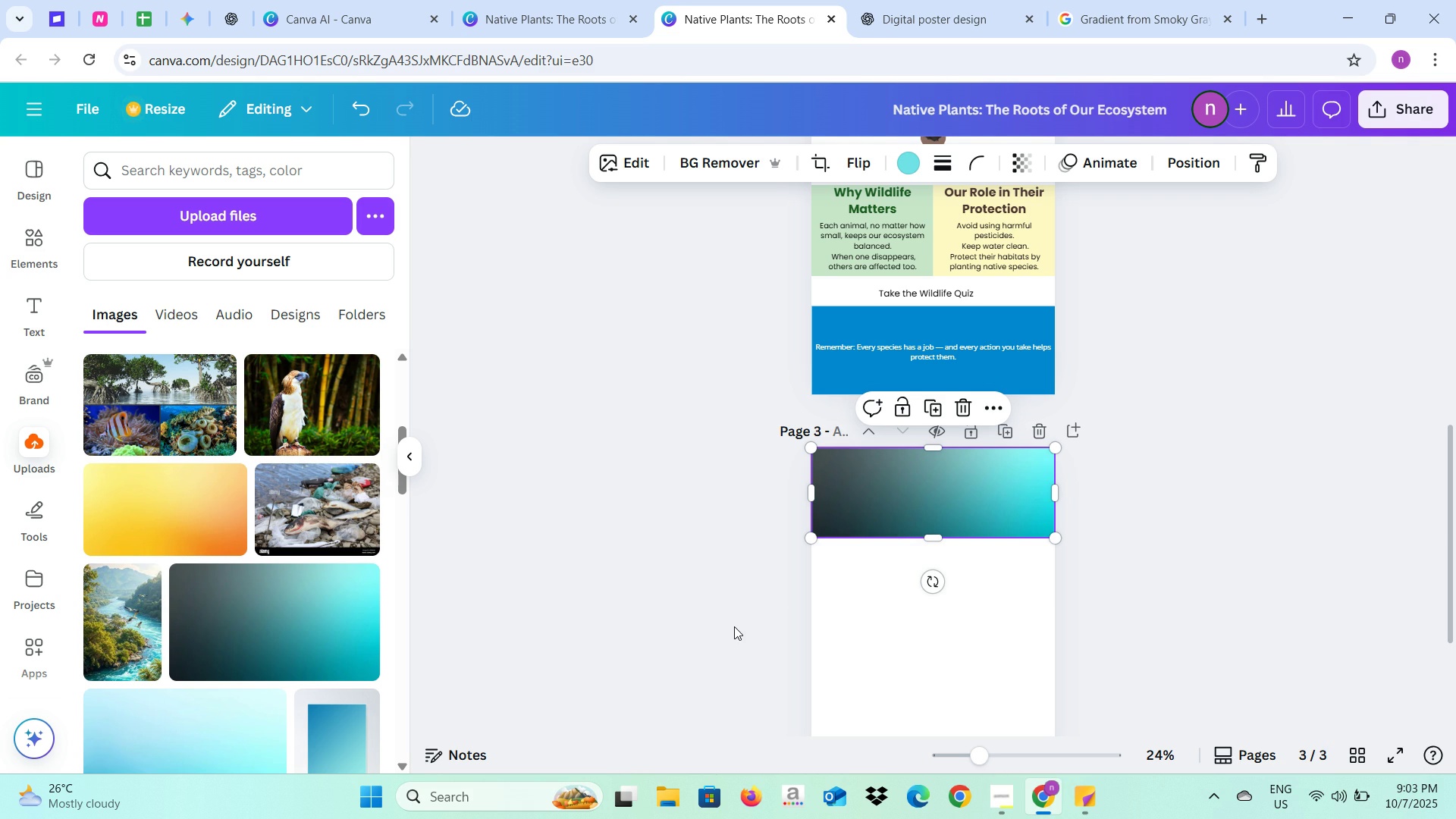 
wait(302.13)
 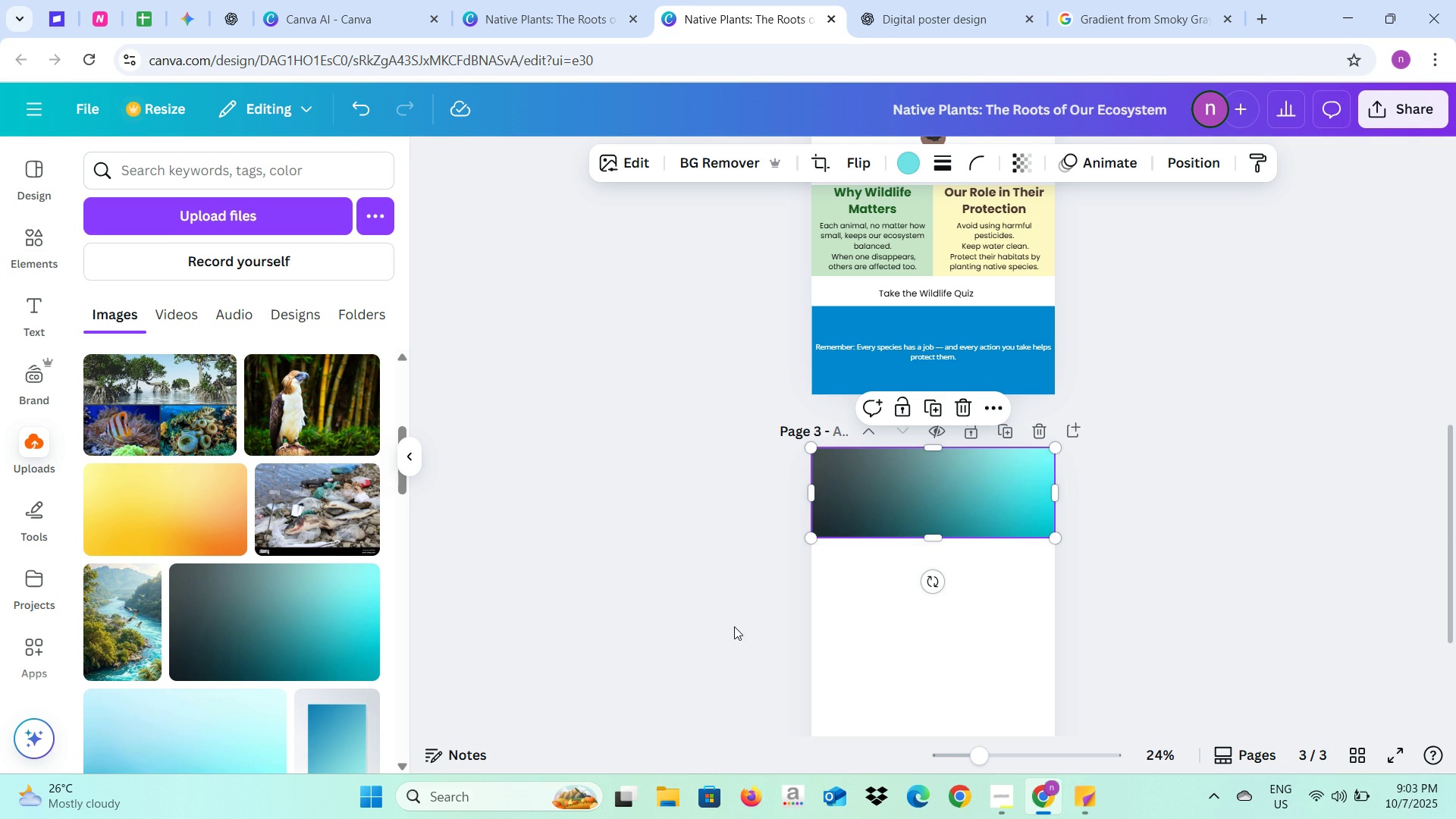 
key(Alt+AltLeft)
 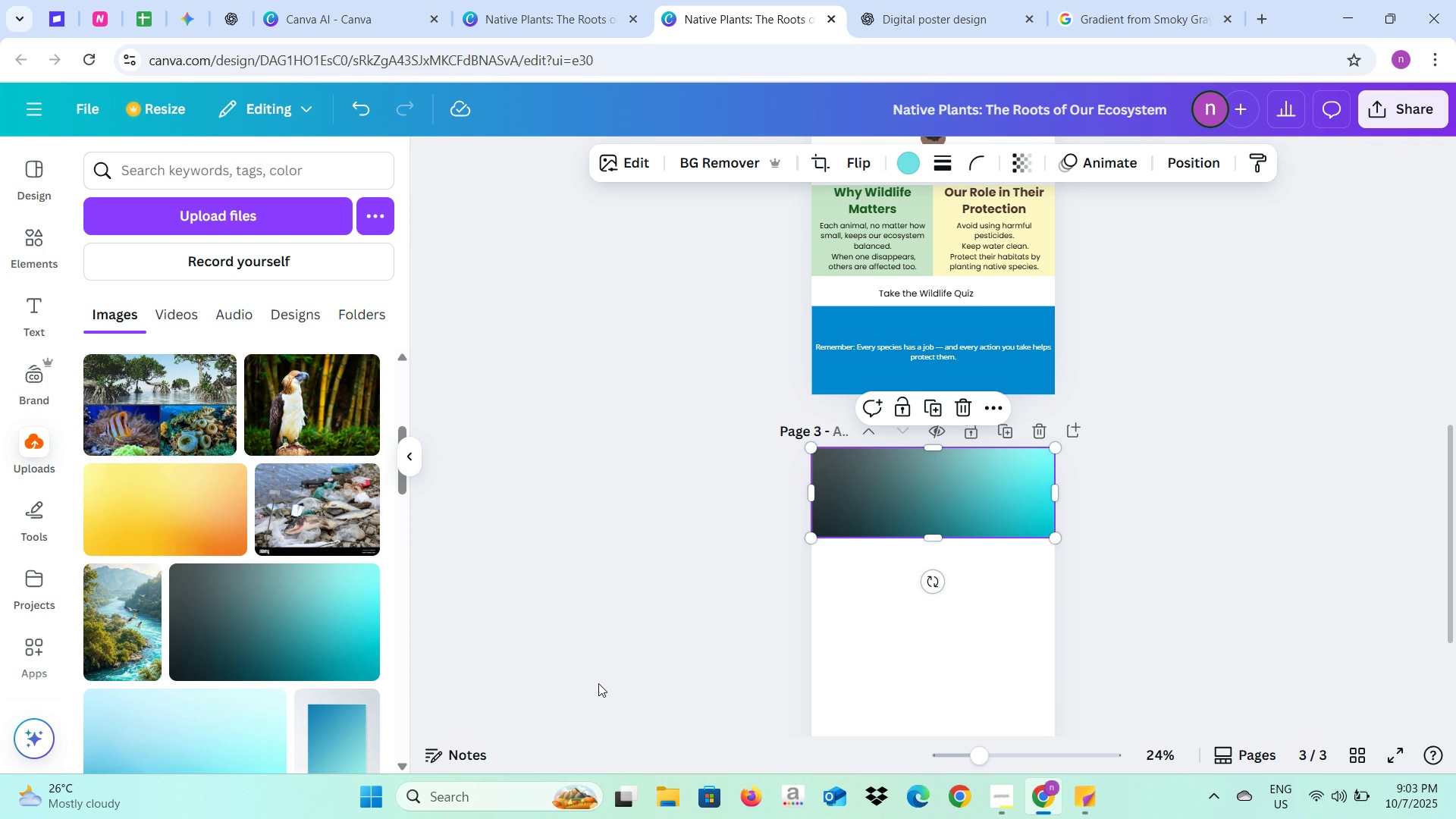 
key(Alt+Tab)
 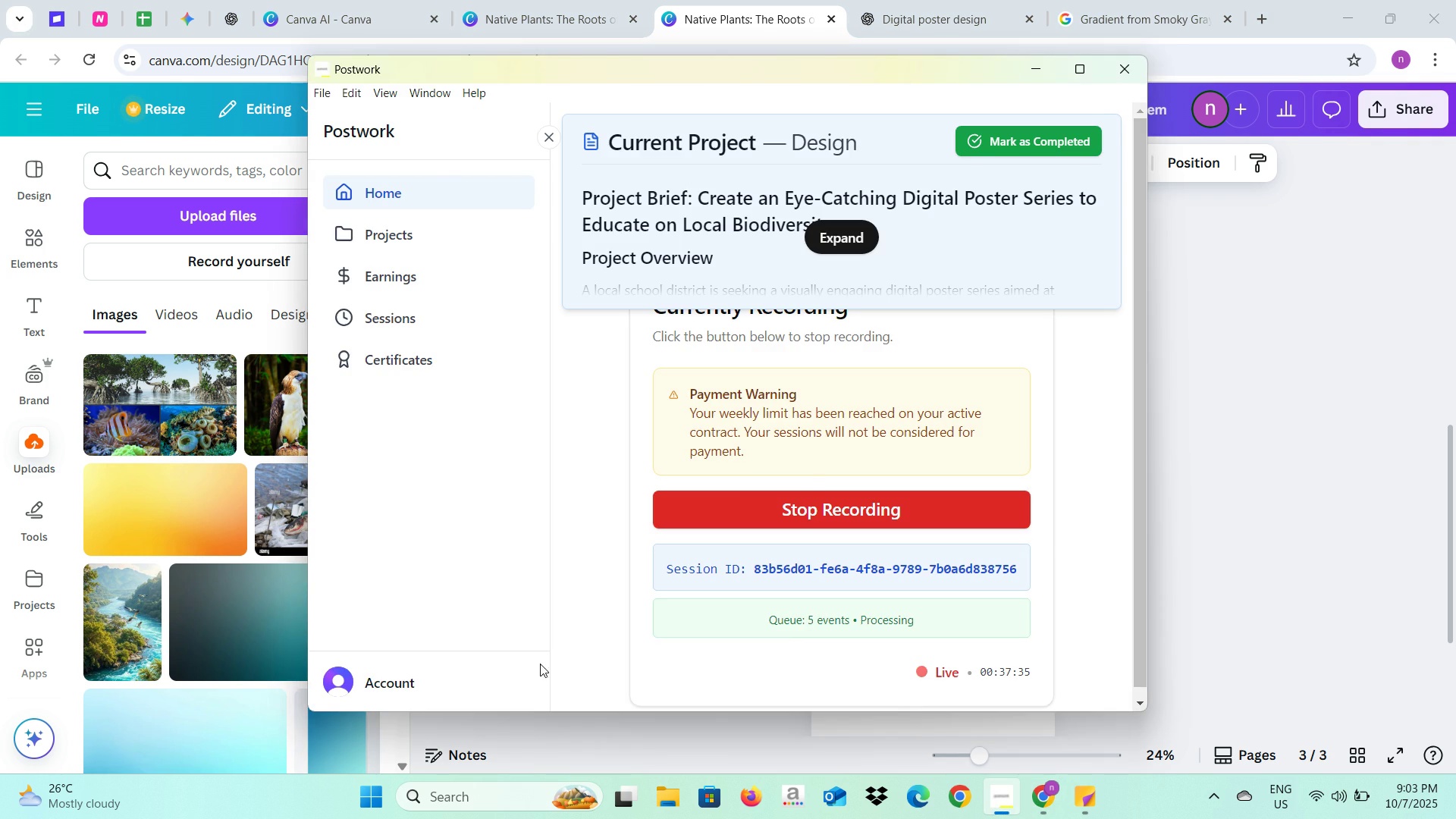 
key(Alt+AltLeft)
 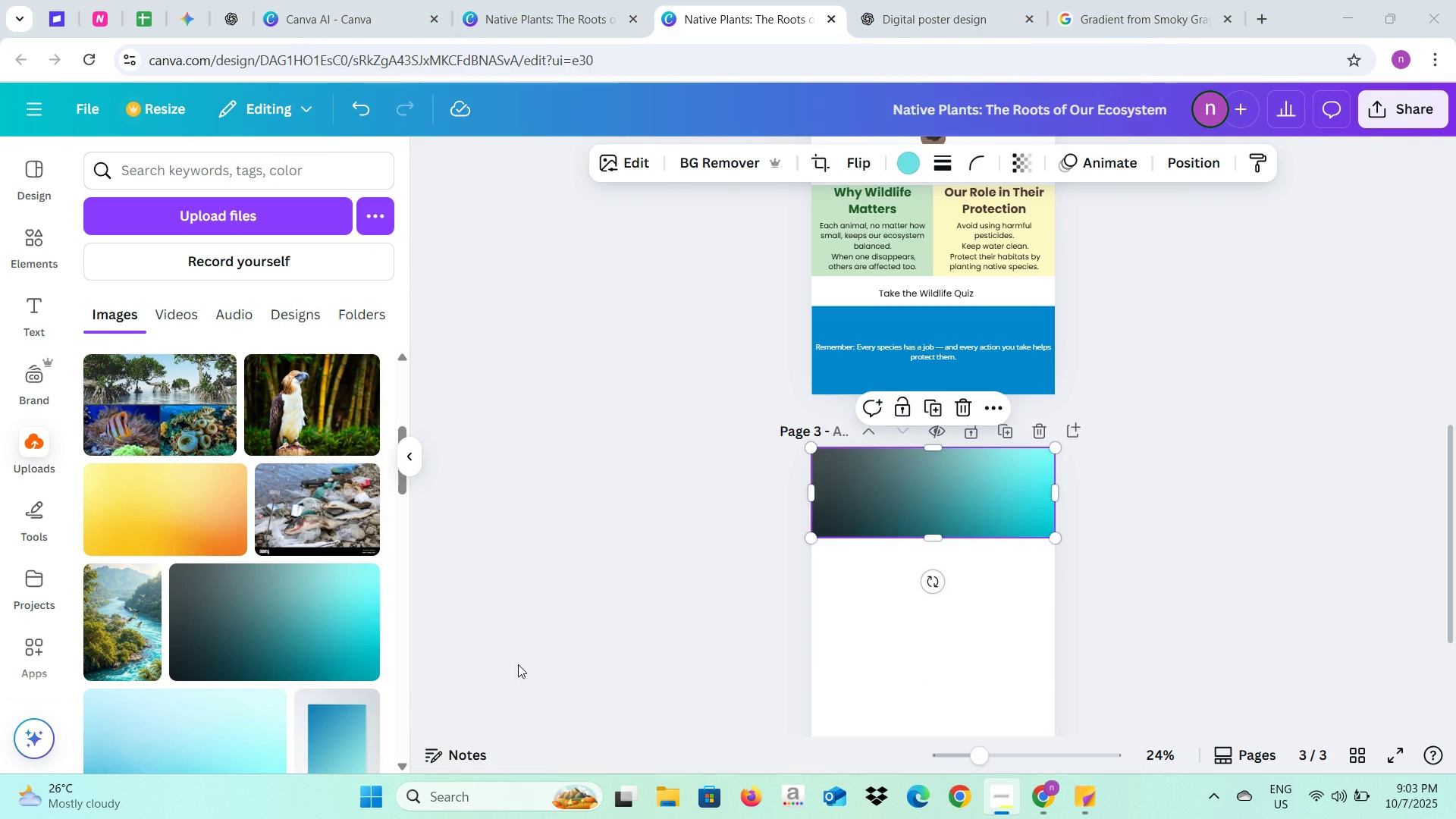 
key(Alt+Tab)
 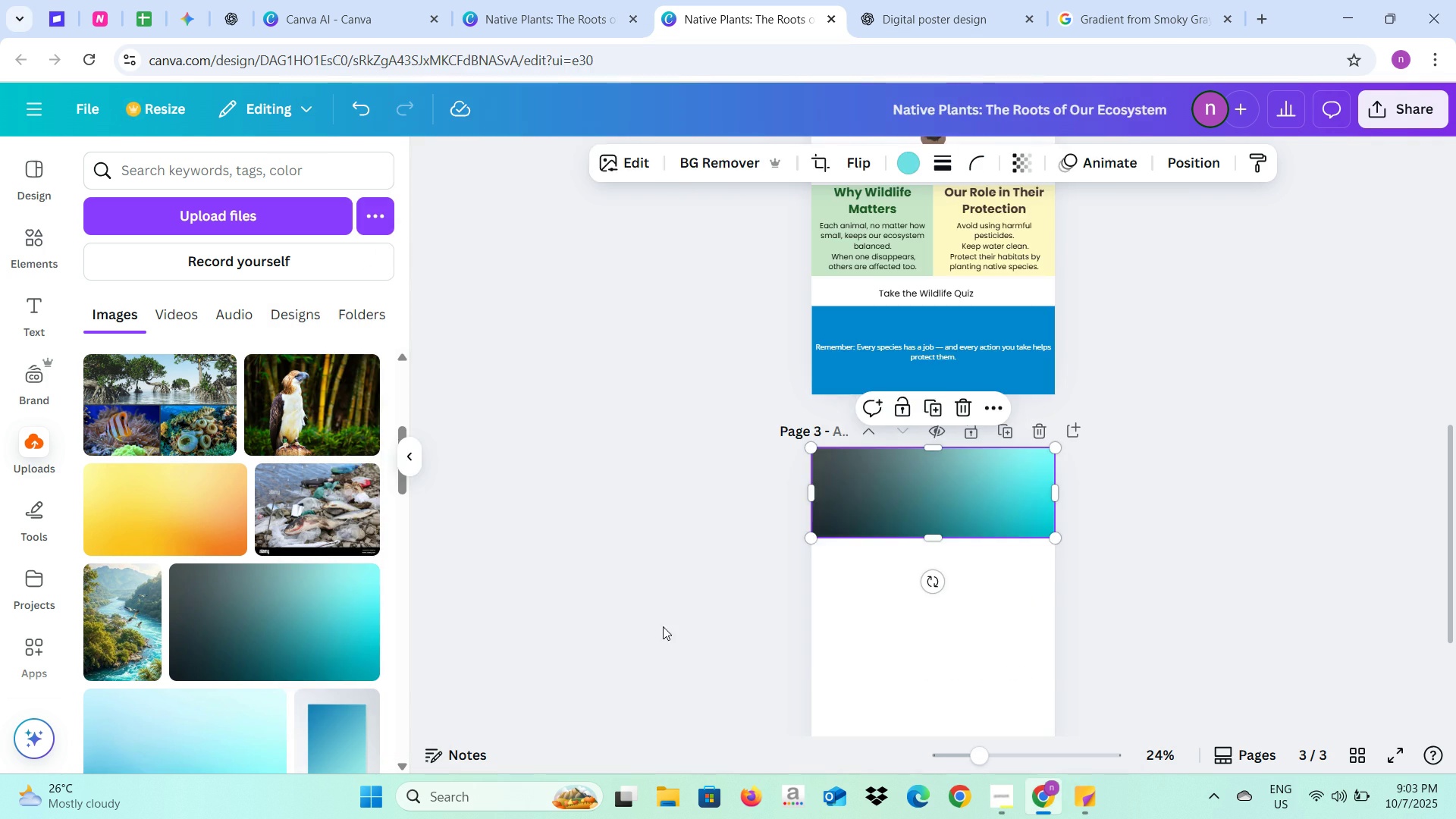 
key(Alt+AltLeft)
 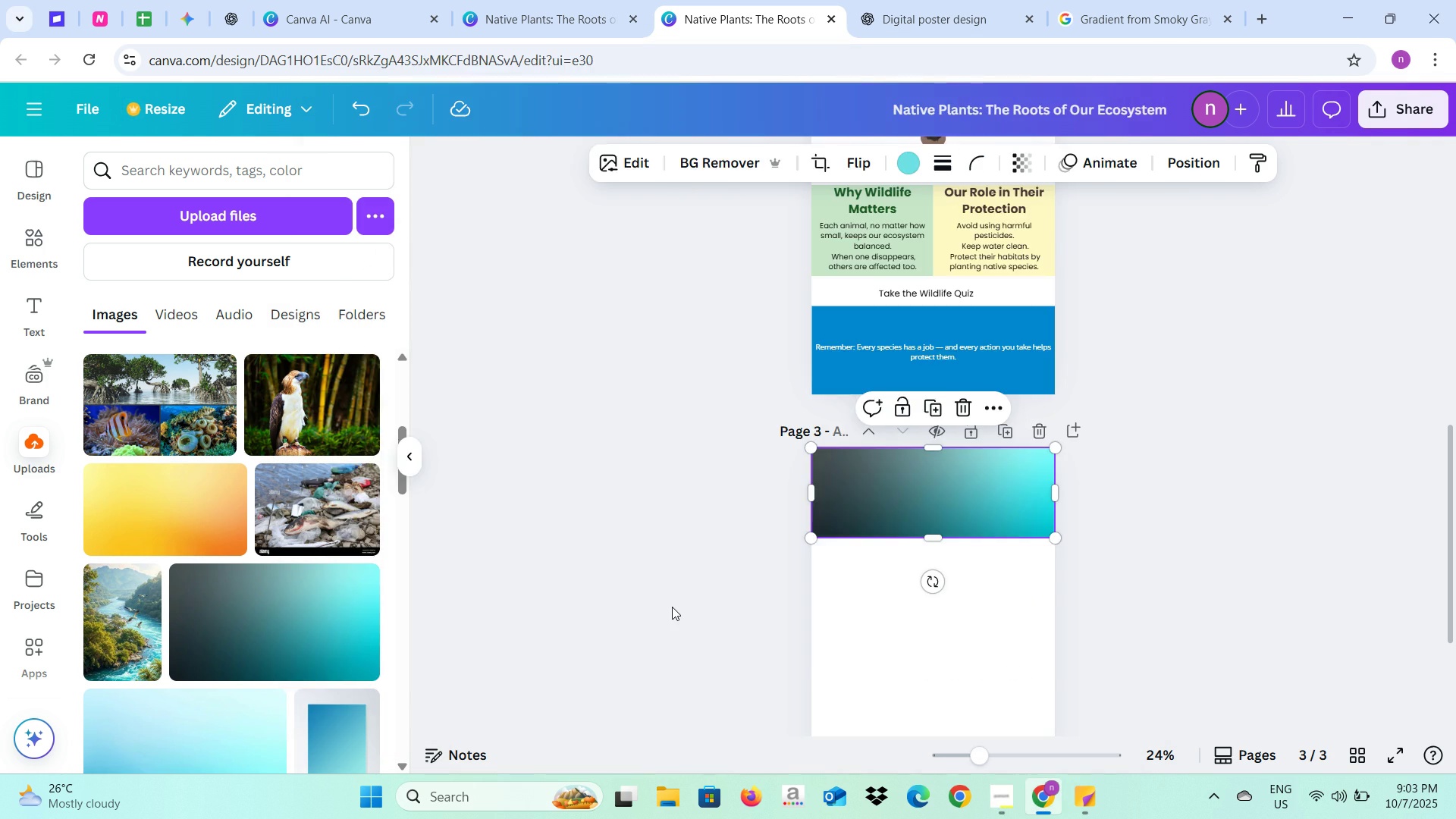 
key(Alt+Tab)